 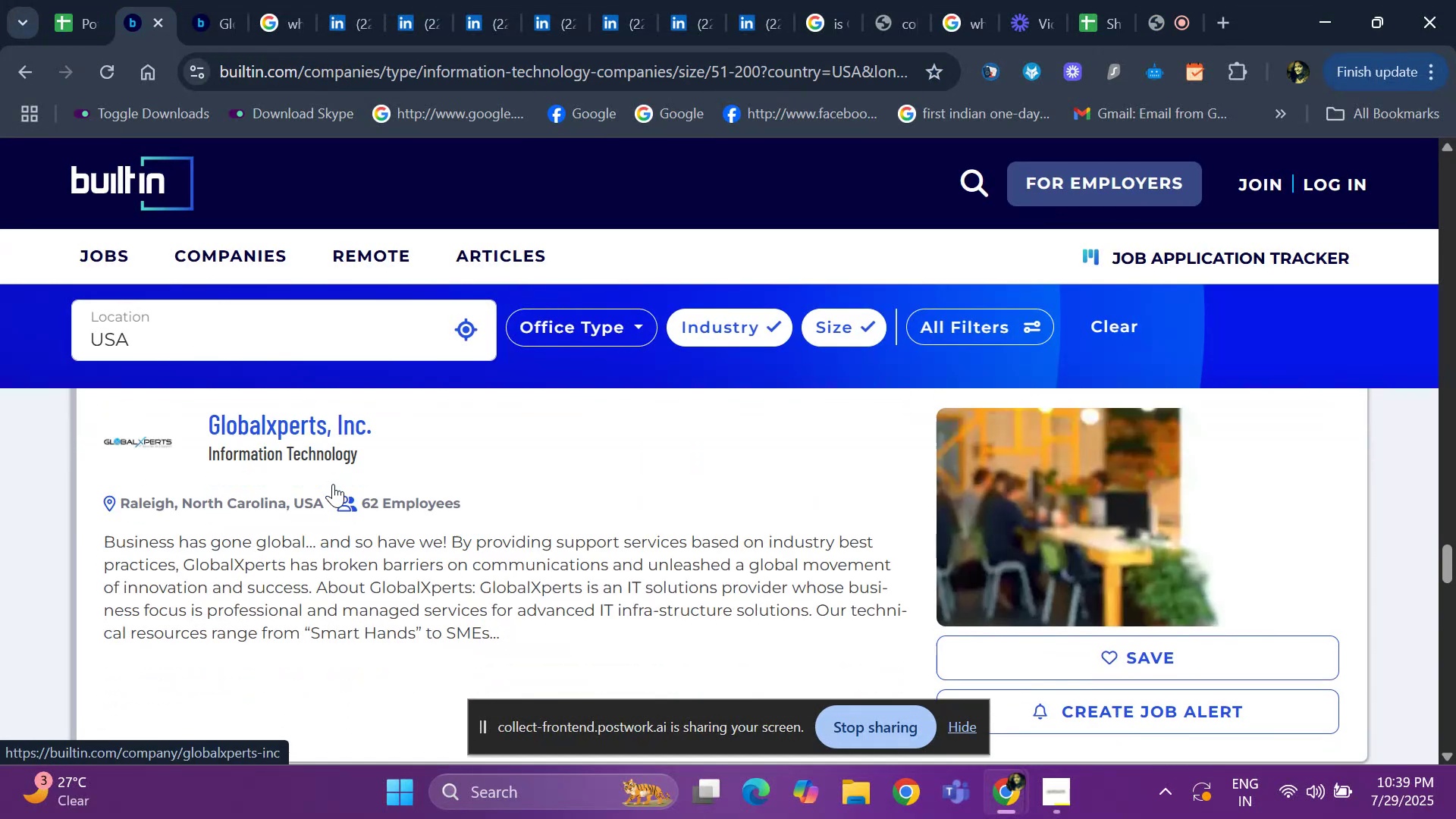 
scroll: coordinate [333, 484], scroll_direction: up, amount: 2.0
 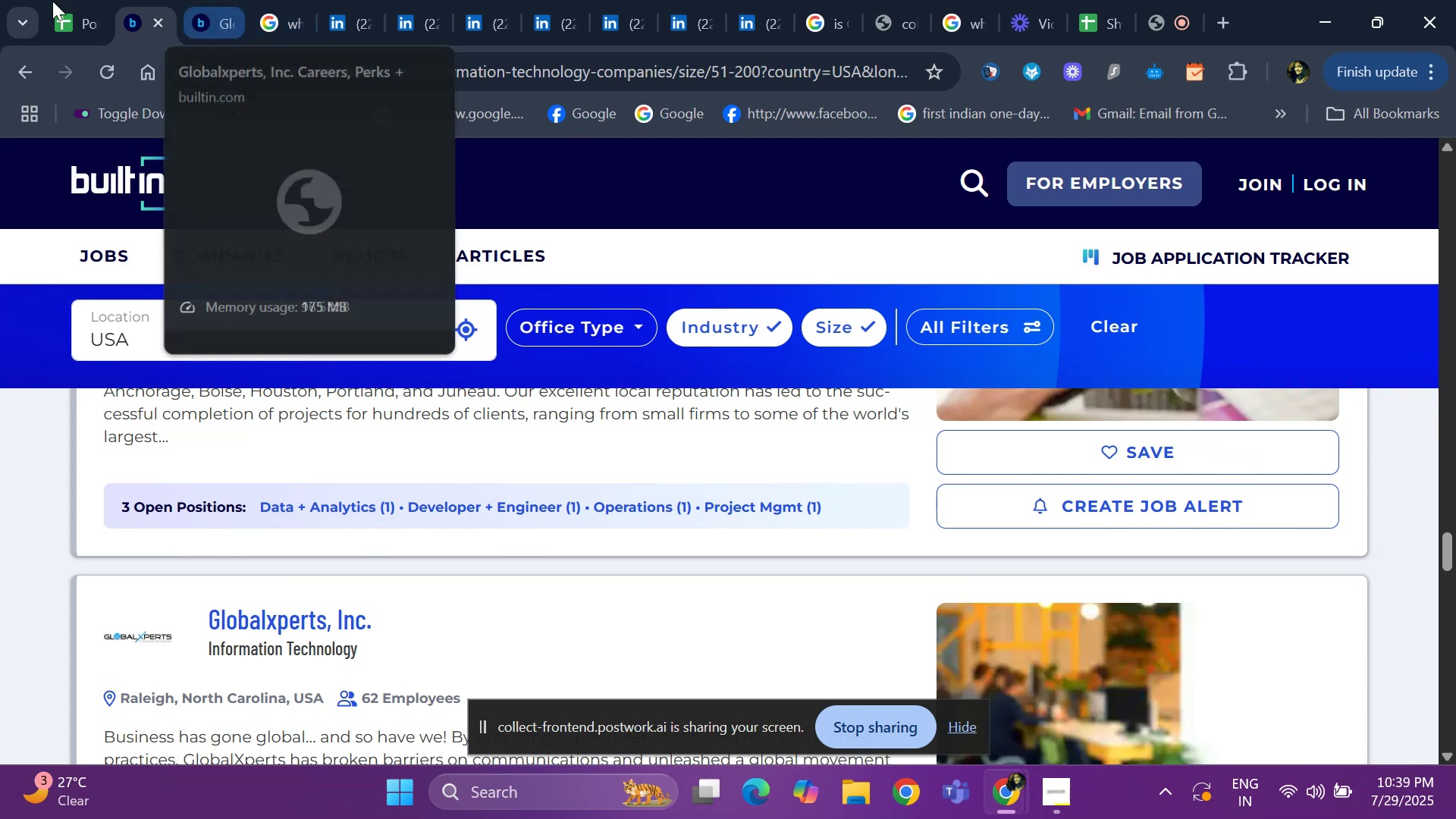 
left_click([71, 13])
 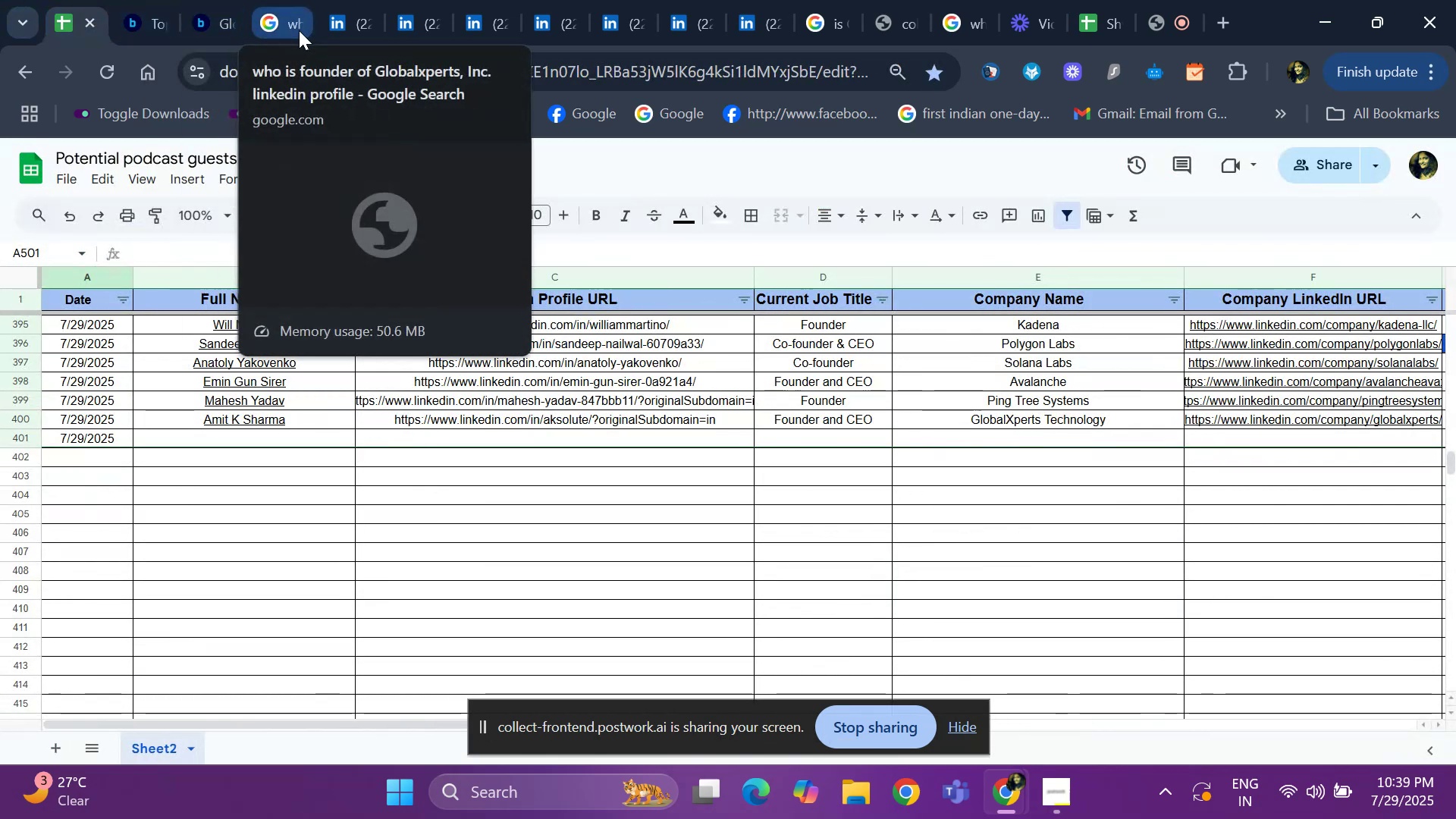 
left_click([155, 17])
 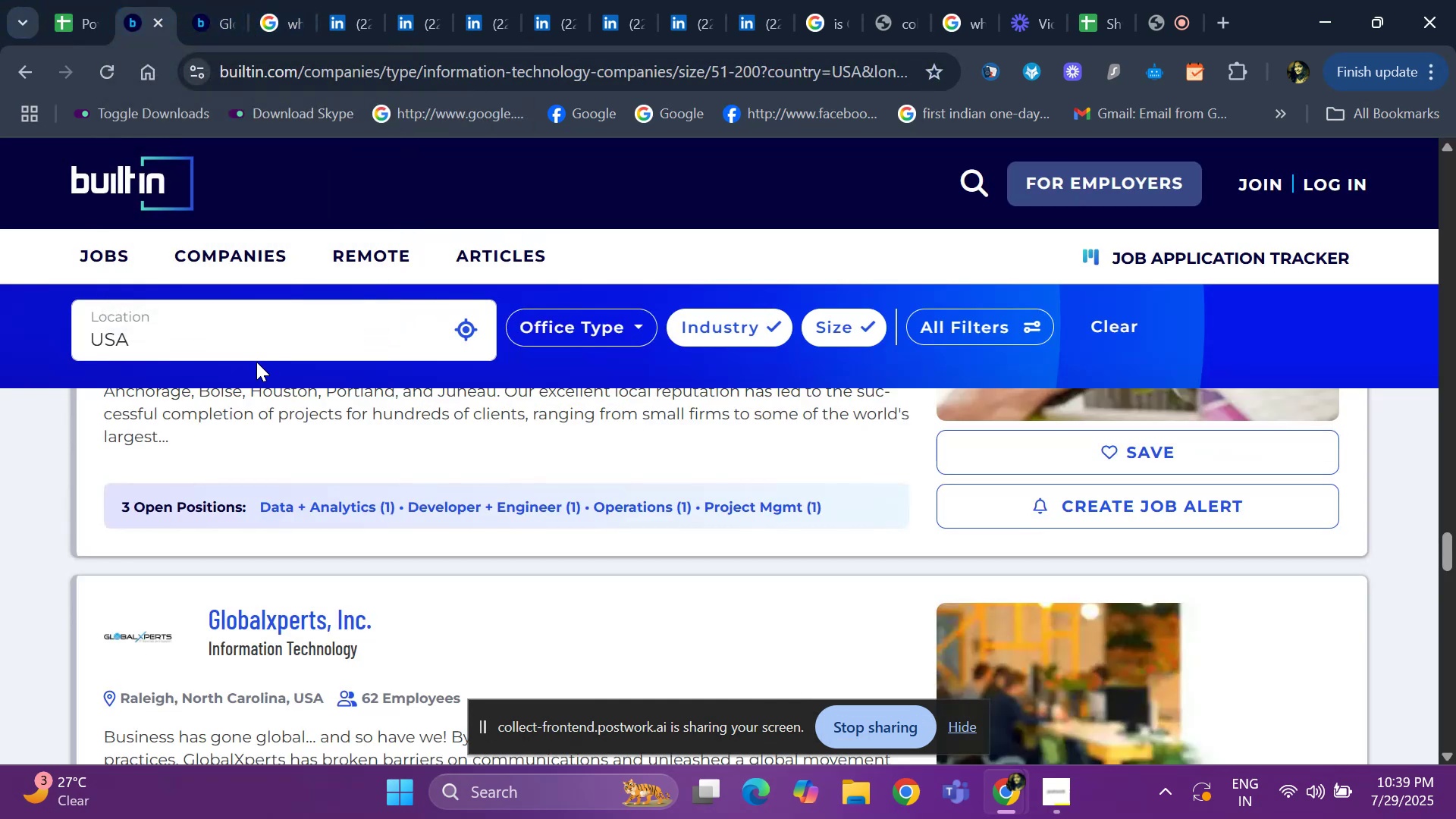 
scroll: coordinate [271, 512], scroll_direction: down, amount: 5.0
 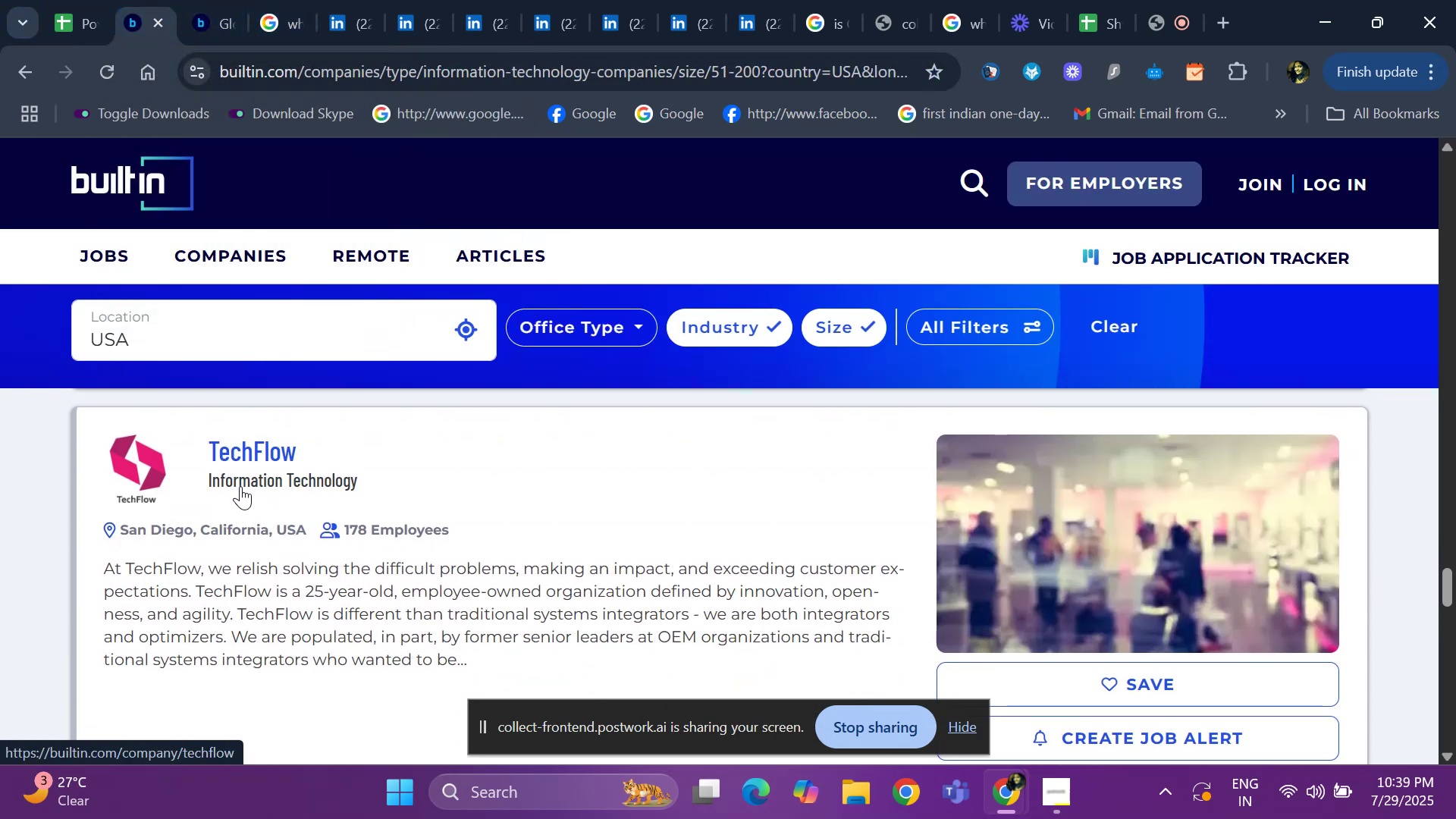 
right_click([259, 444])
 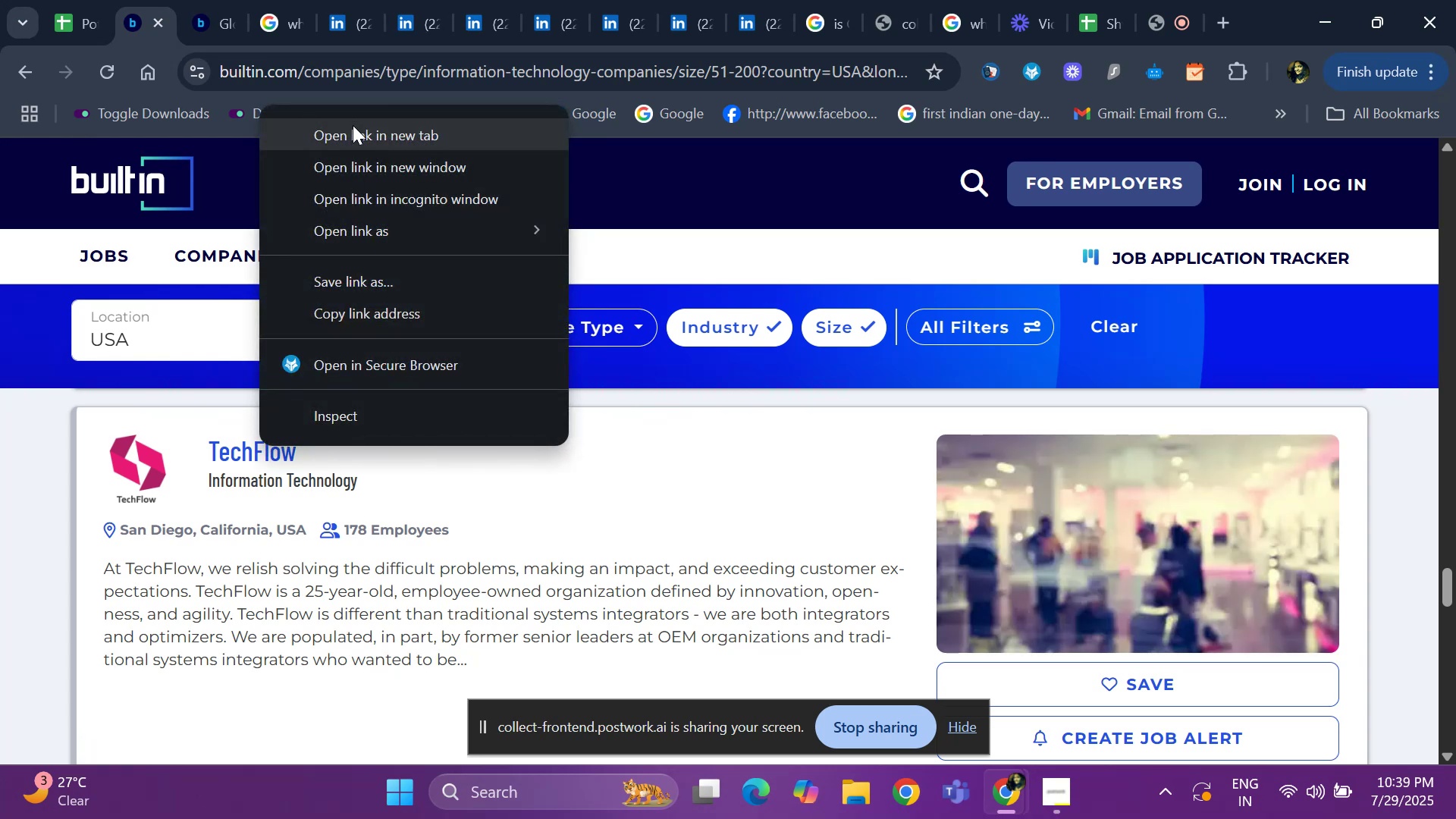 
left_click([352, 133])
 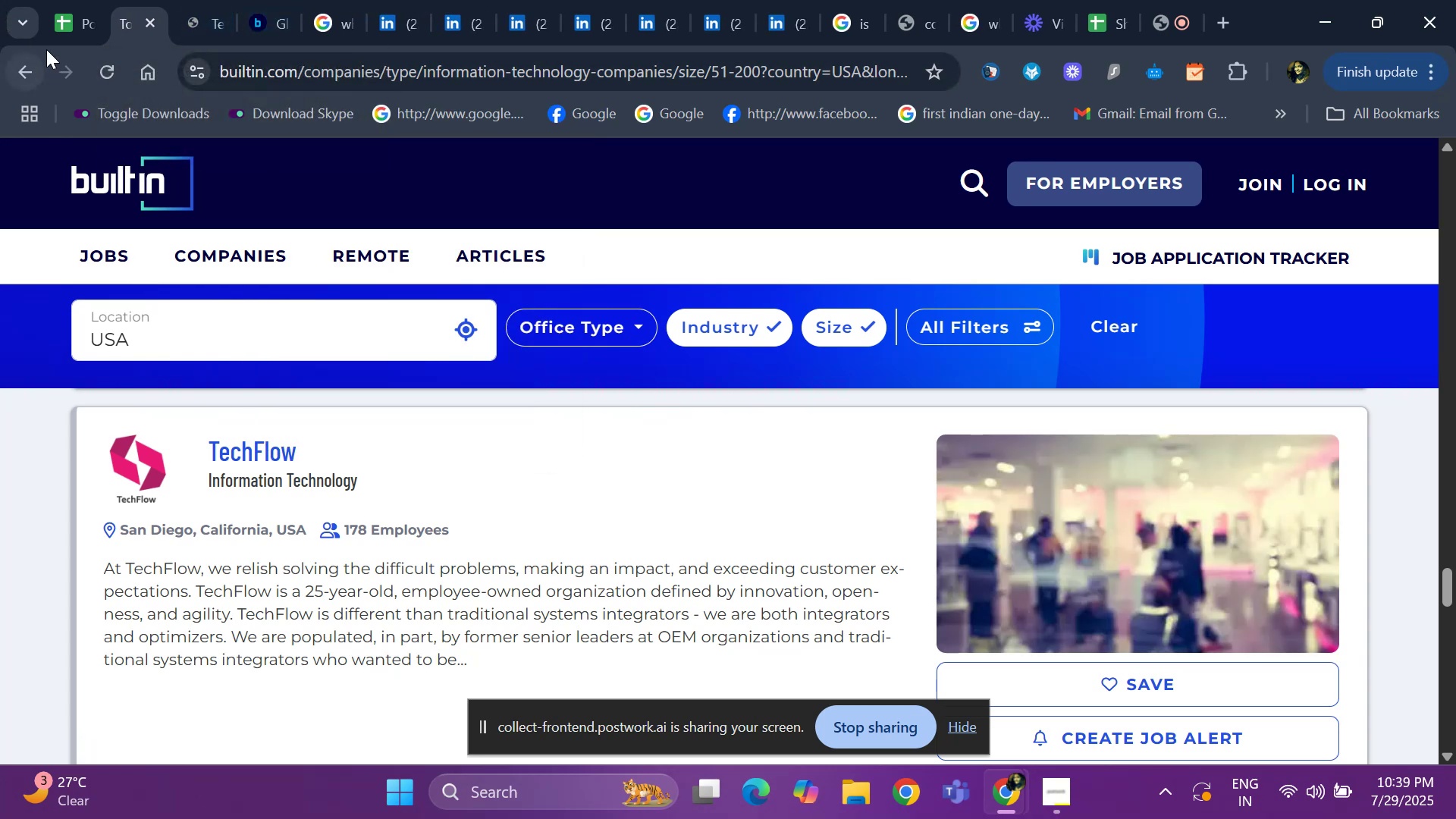 
left_click([197, 22])
 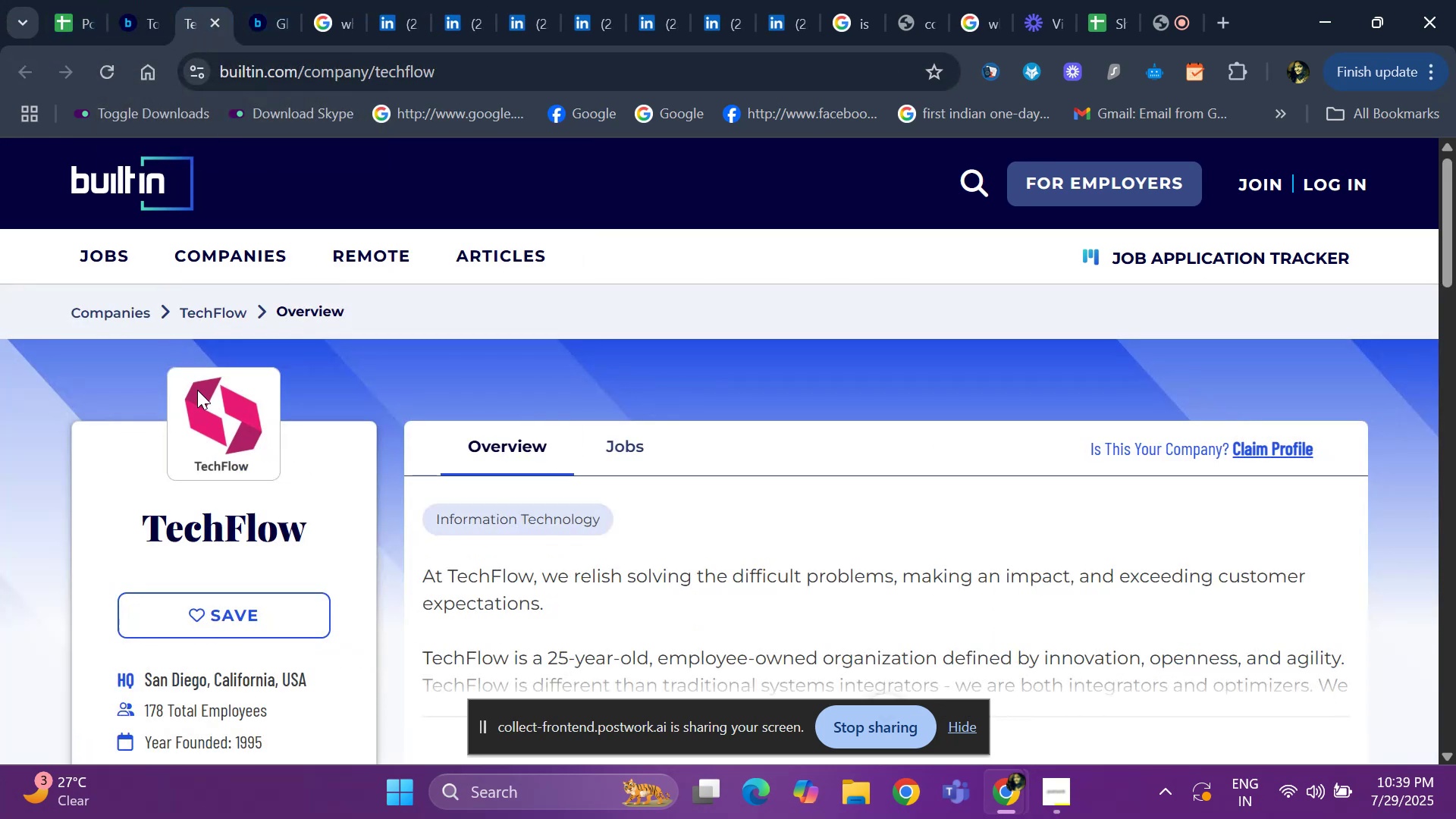 
left_click_drag(start_coordinate=[141, 496], to_coordinate=[331, 532])
 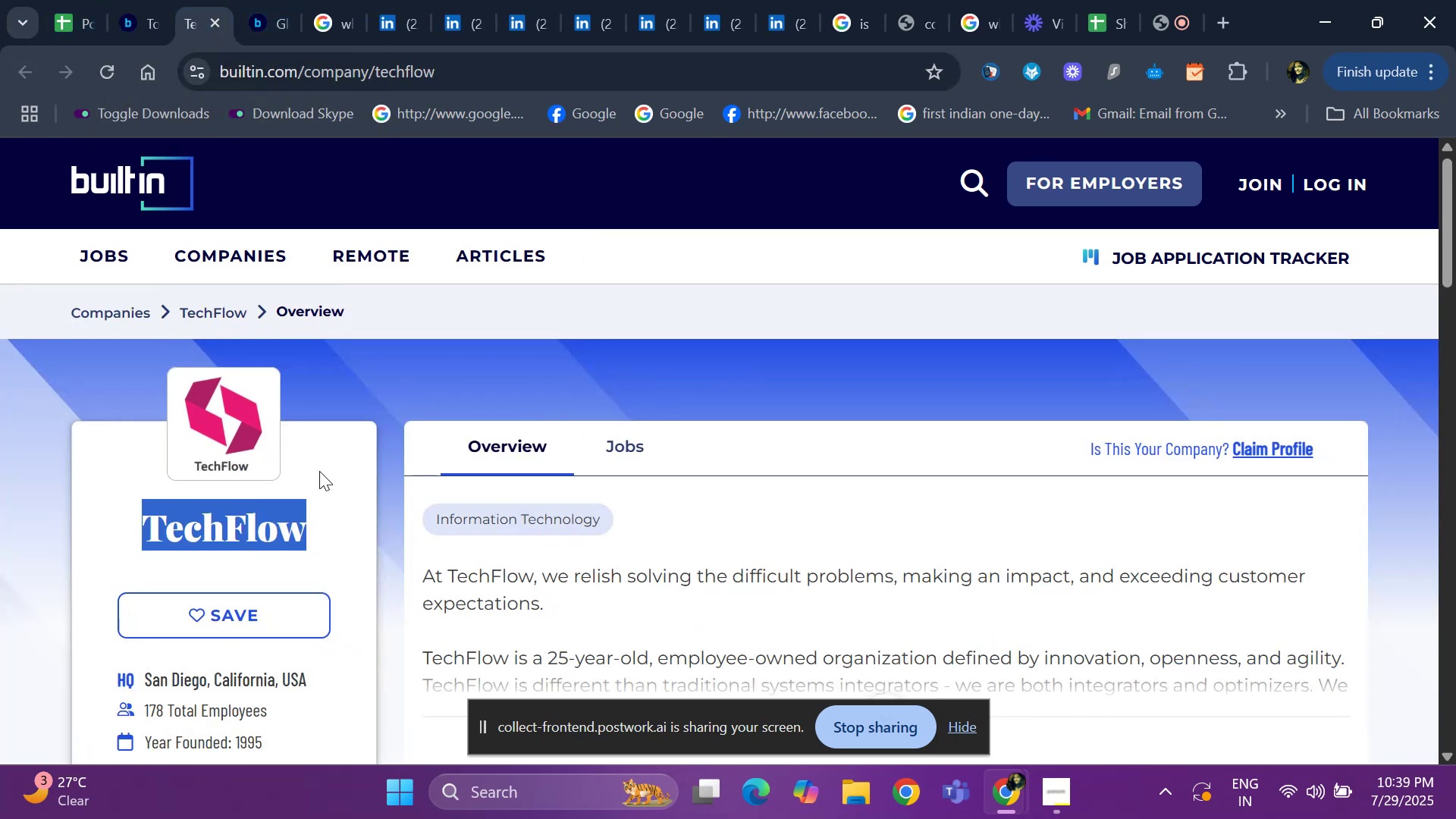 
key(Control+C)
 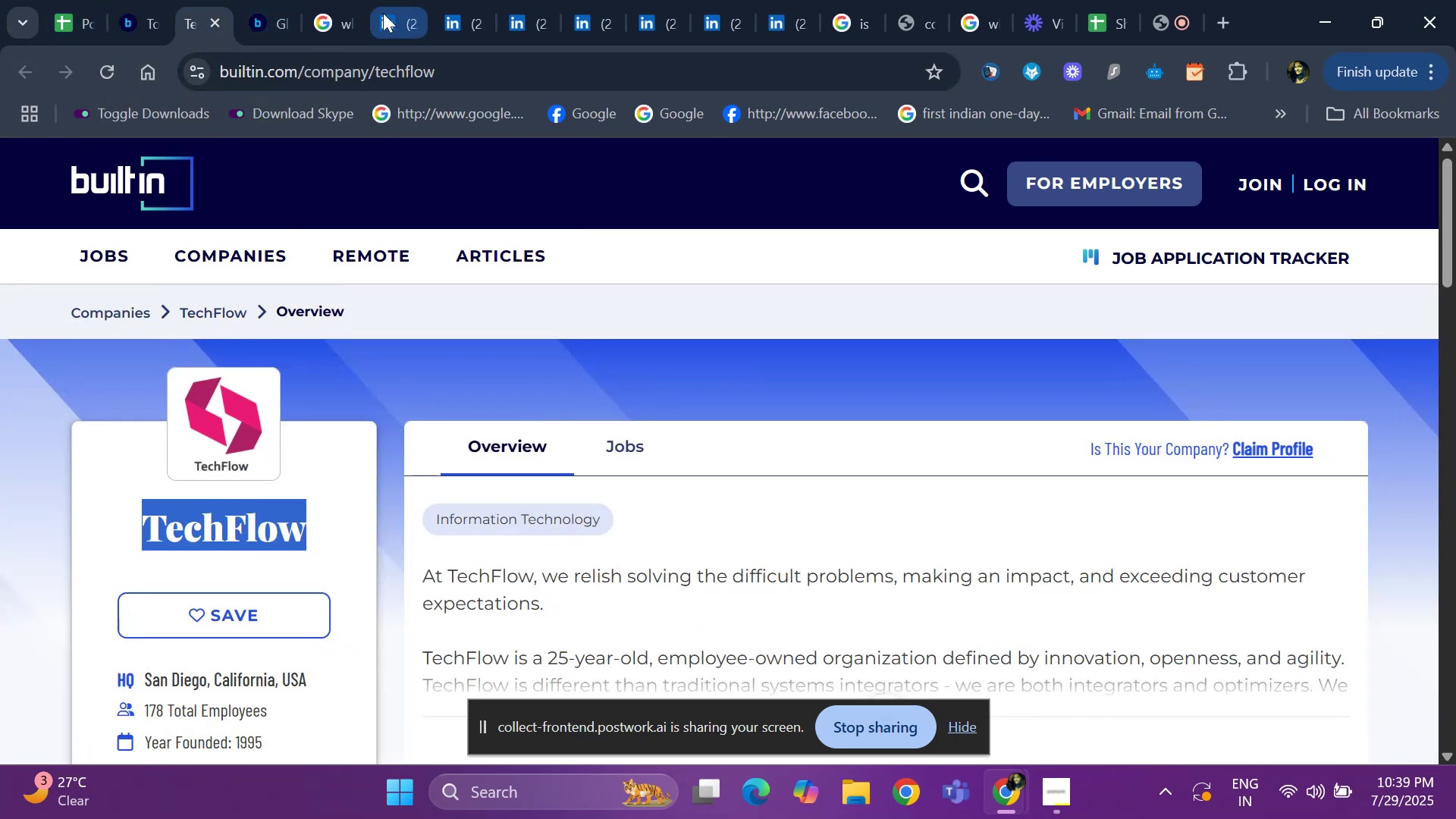 
left_click([325, 27])
 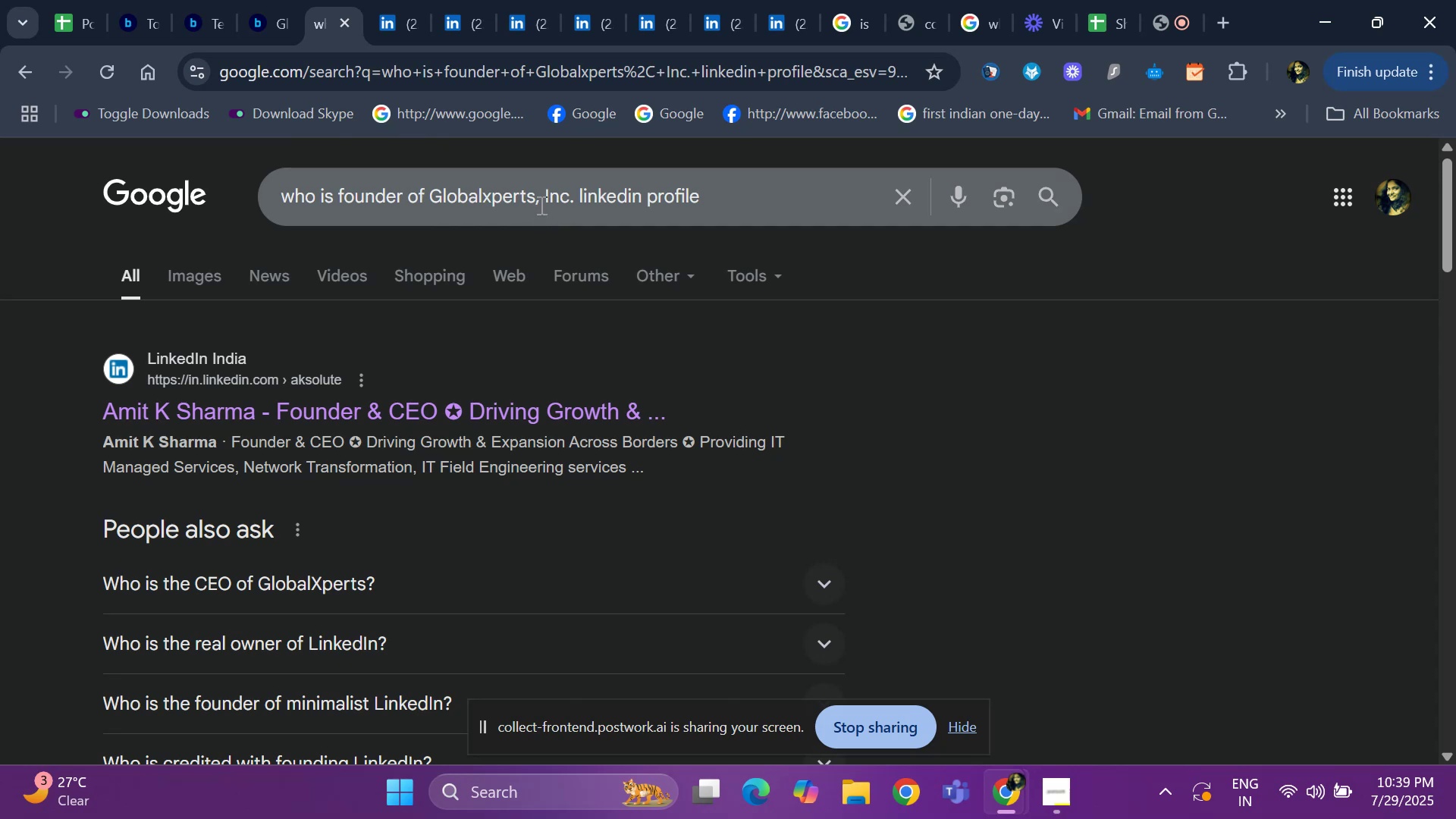 
left_click_drag(start_coordinate=[578, 199], to_coordinate=[433, 194])
 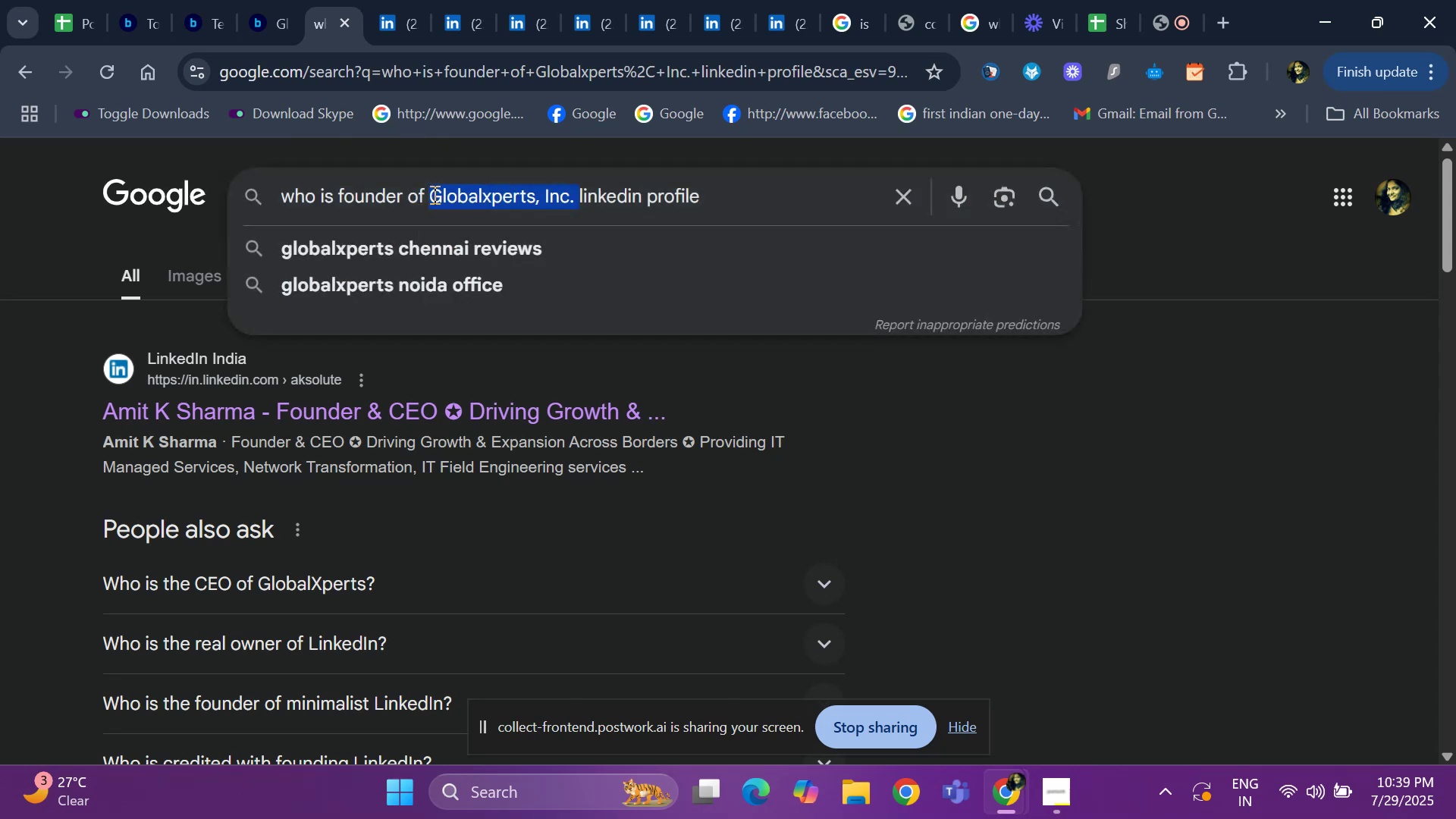 
key(Backspace)
 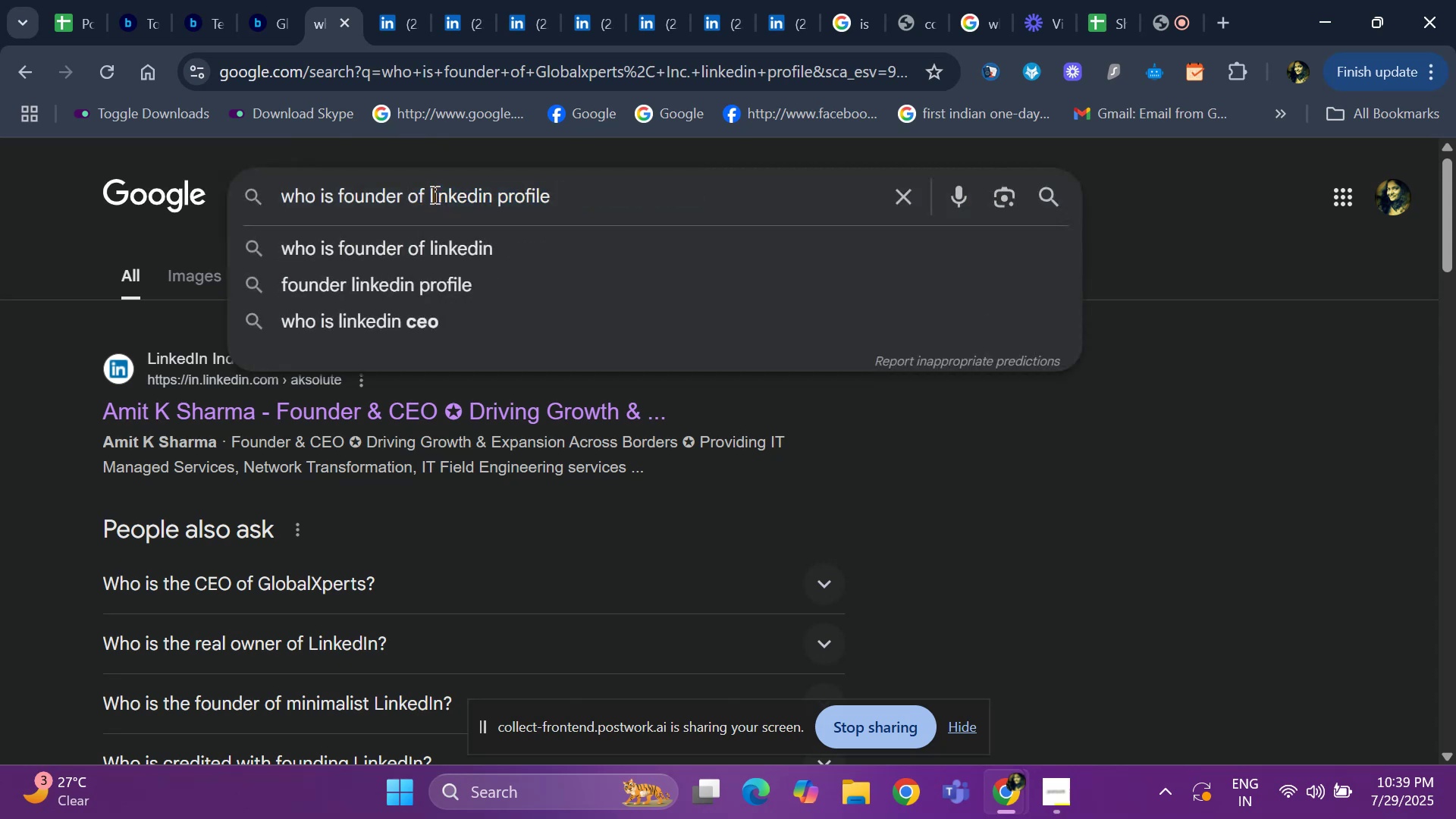 
key(Control+V)
 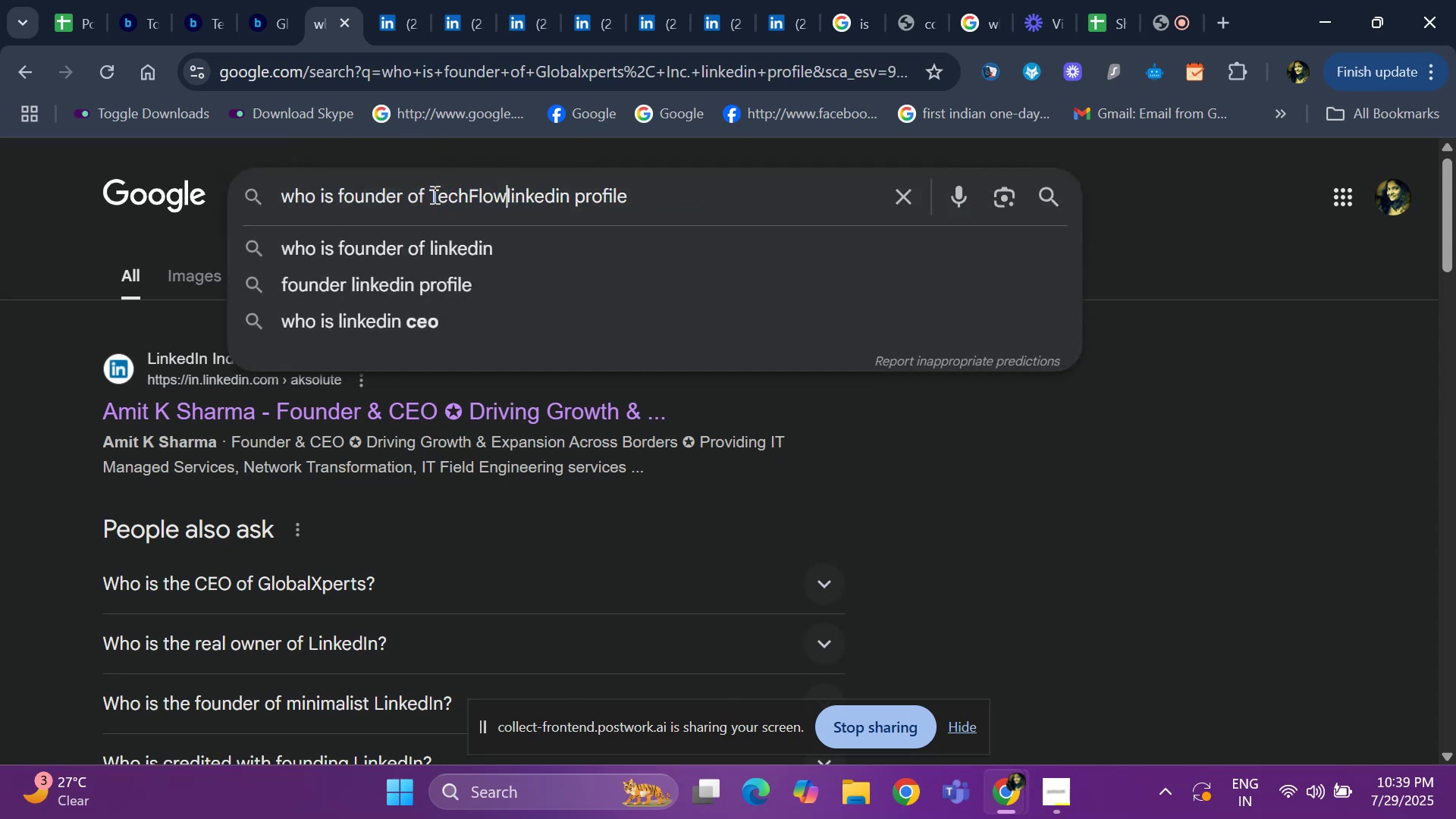 
key(Space)
 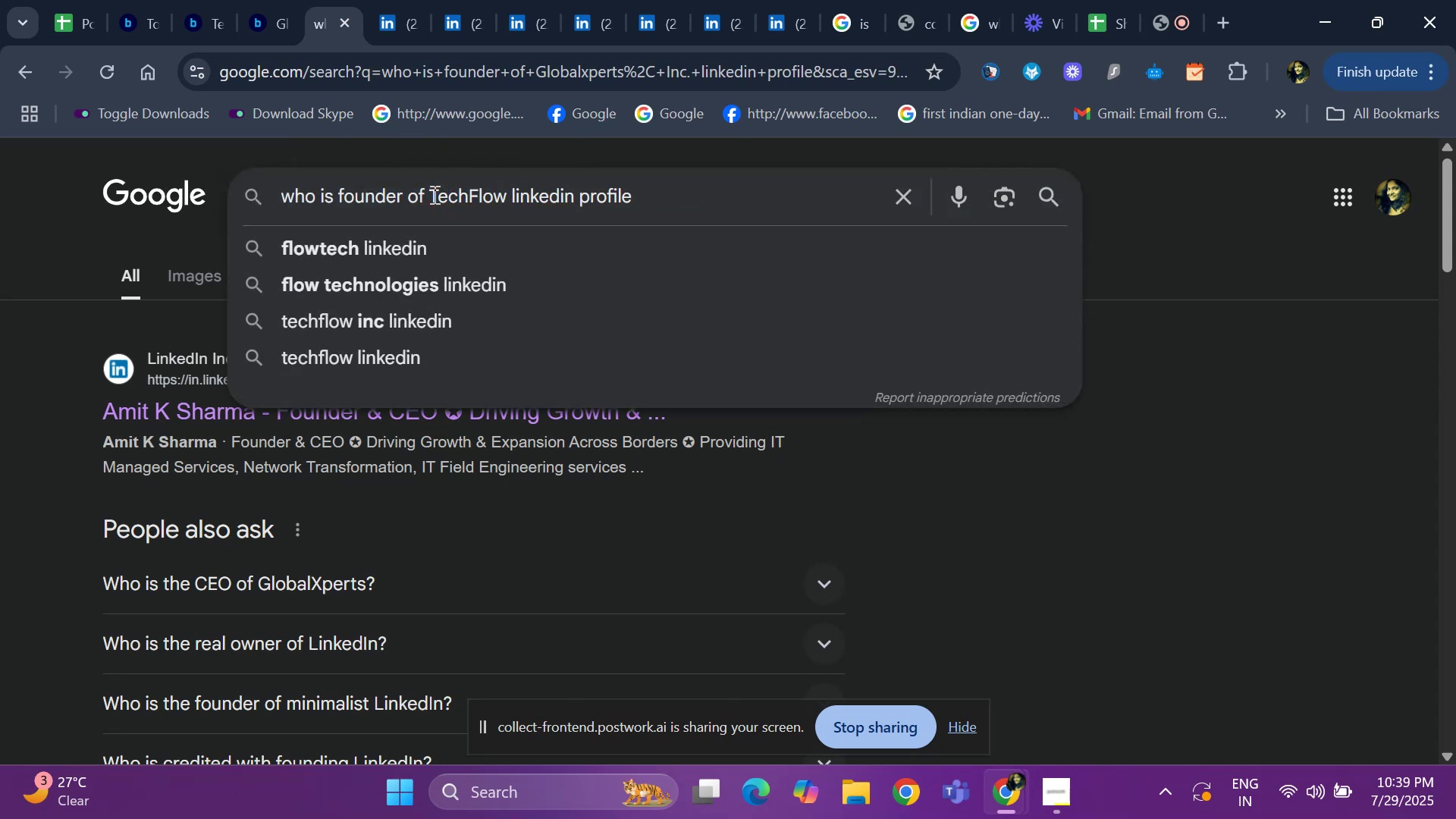 
key(Enter)
 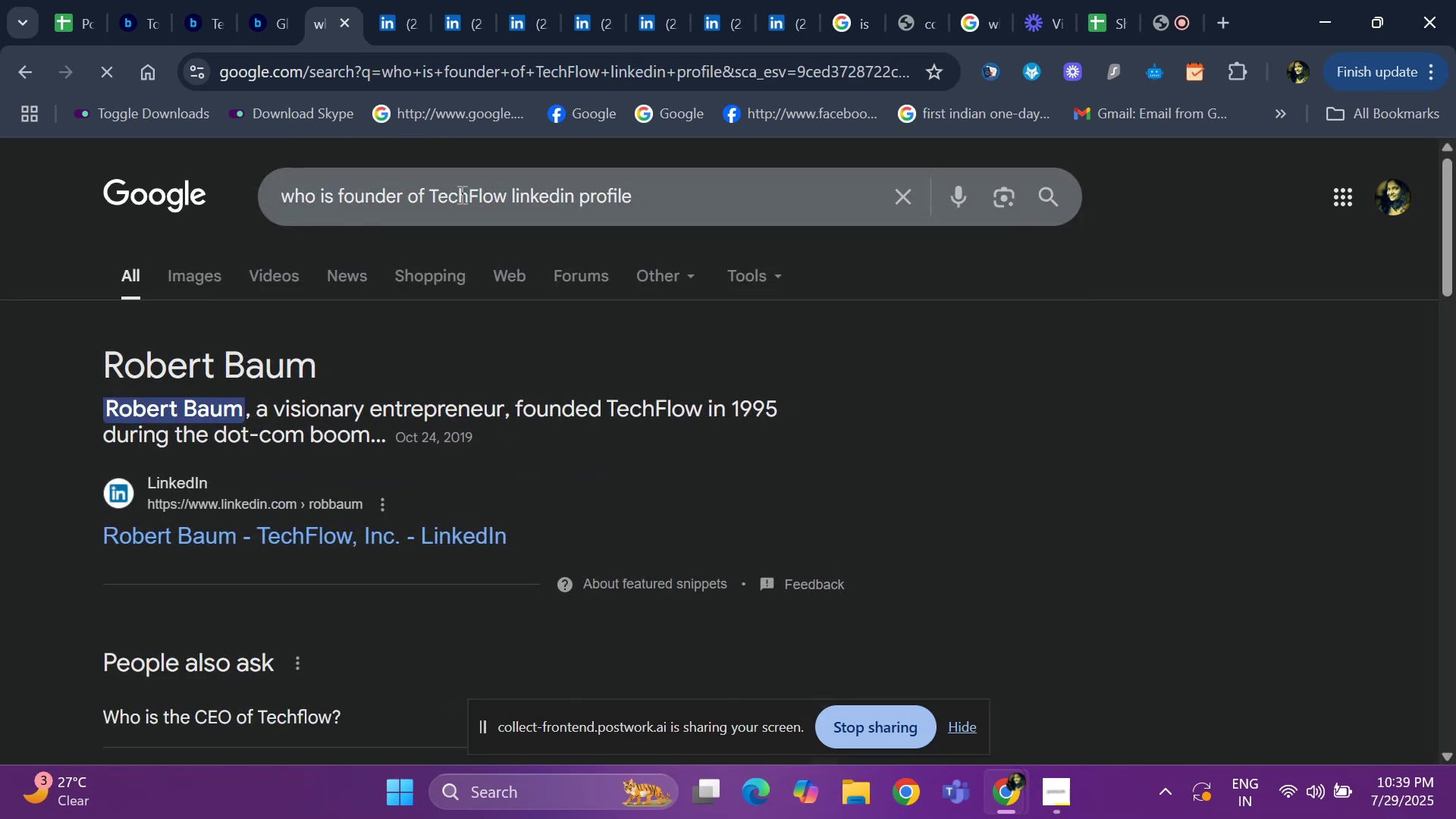 
scroll: coordinate [397, 420], scroll_direction: down, amount: 1.0
 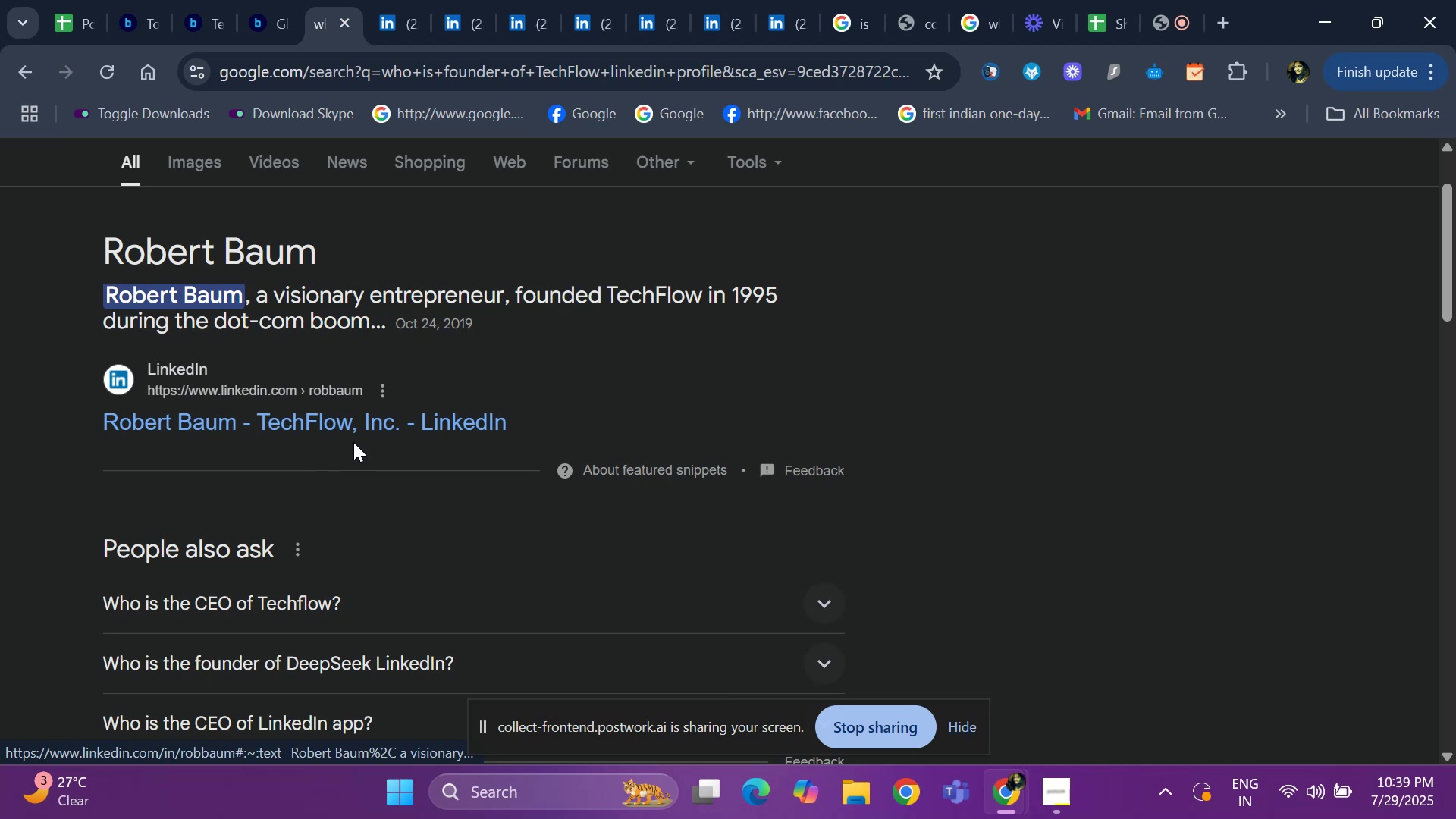 
right_click([360, 429])
 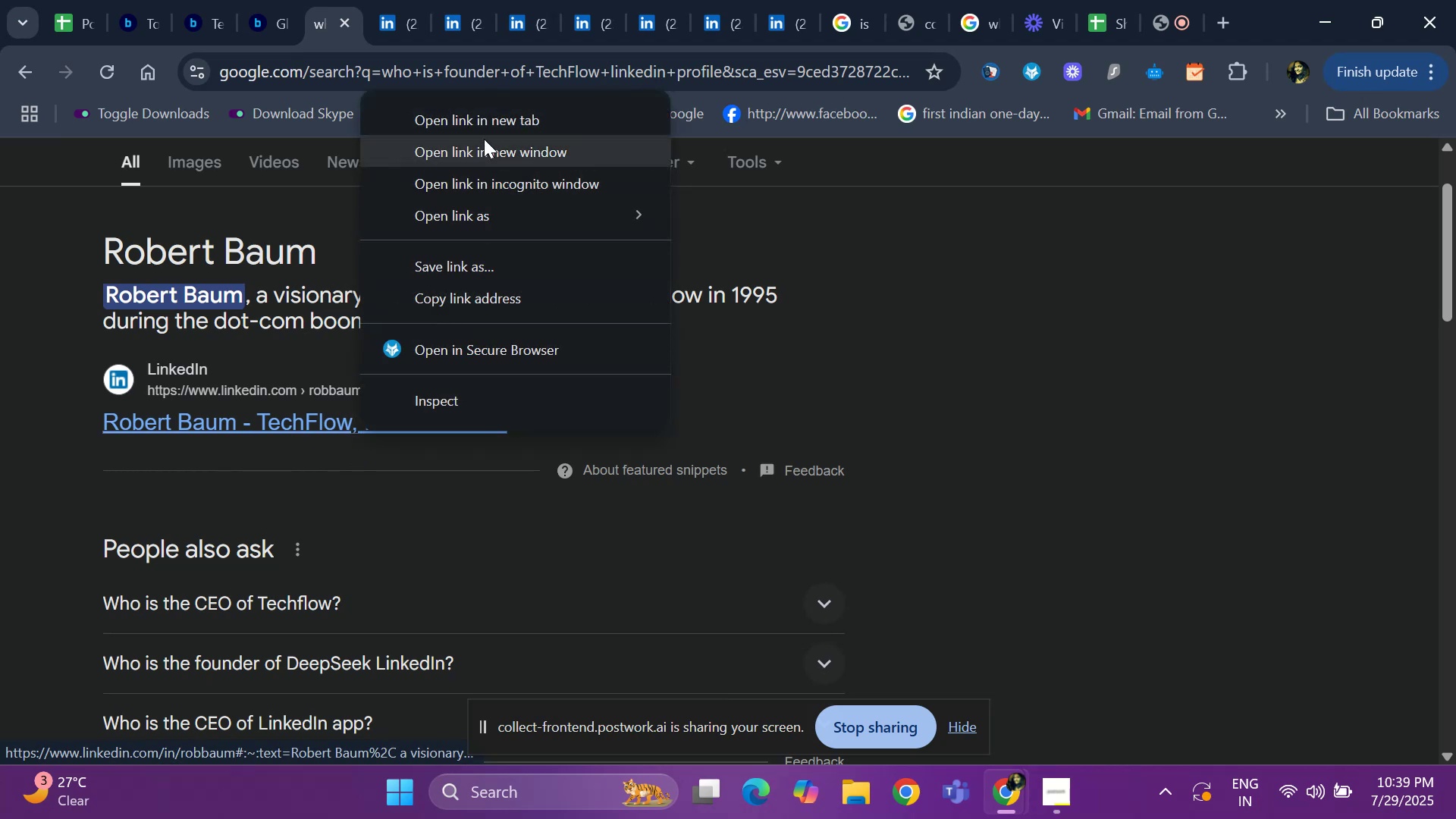 
left_click([484, 127])
 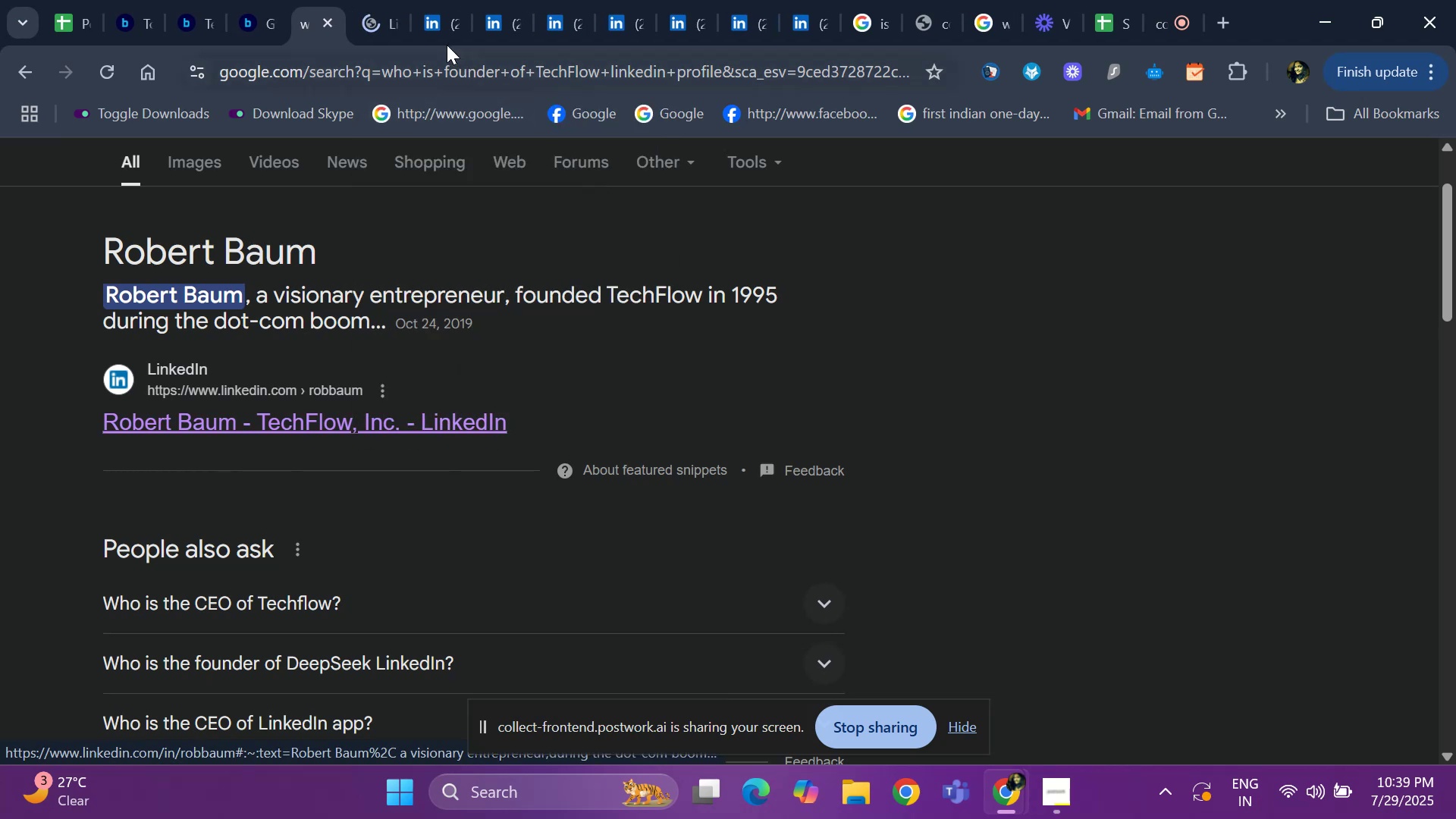 
left_click([442, 23])
 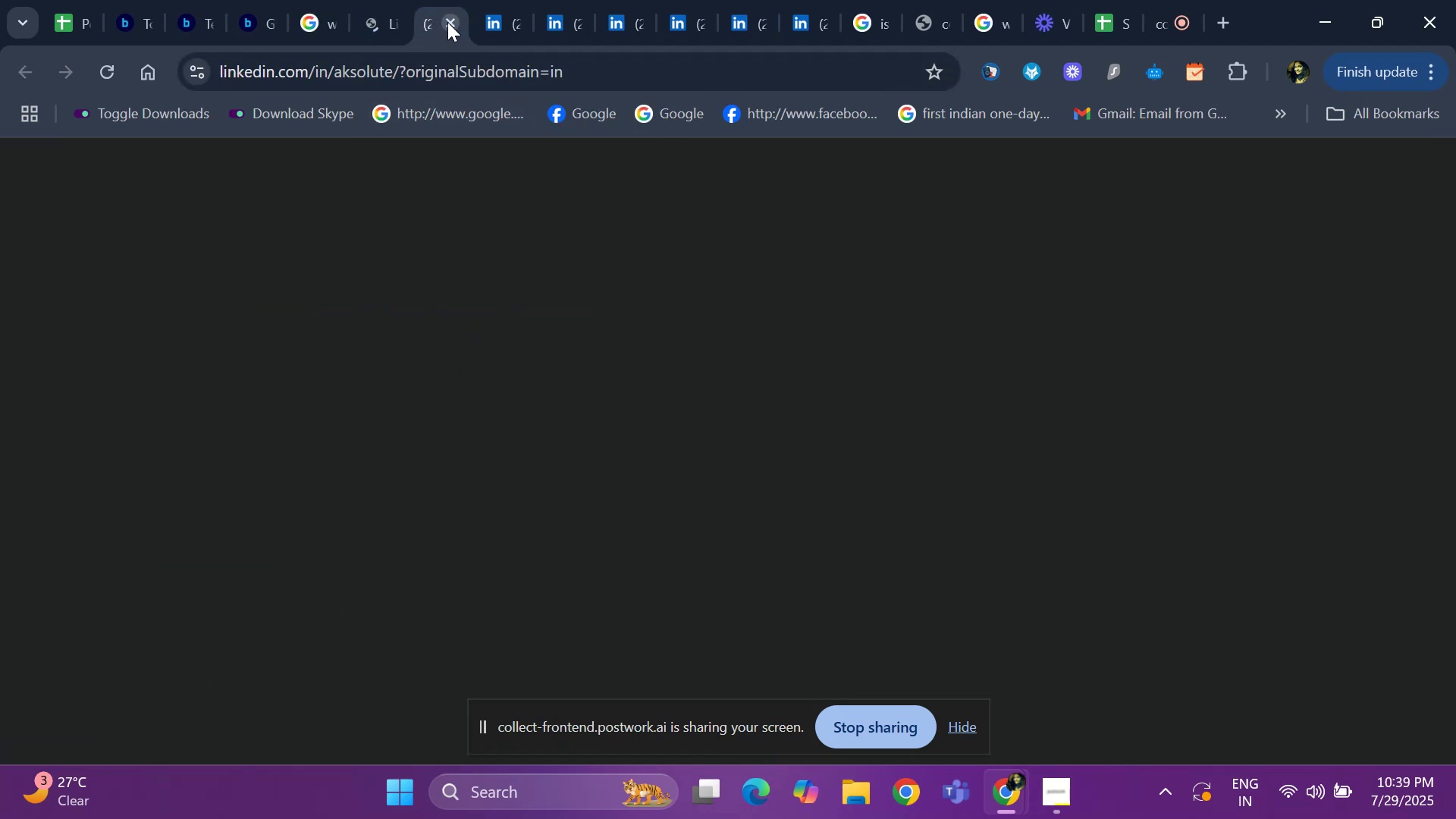 
left_click([449, 22])
 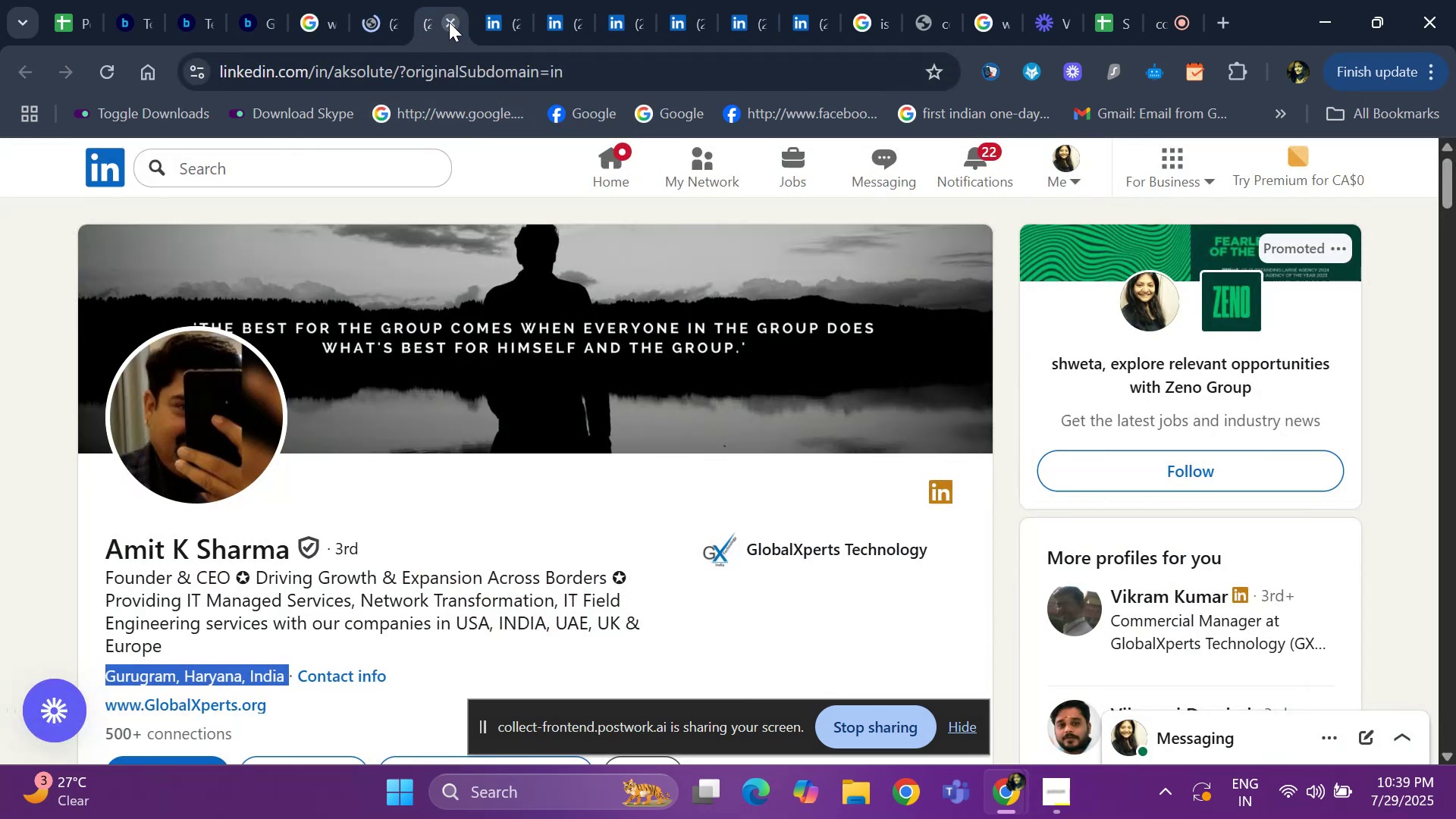 
left_click([449, 22])
 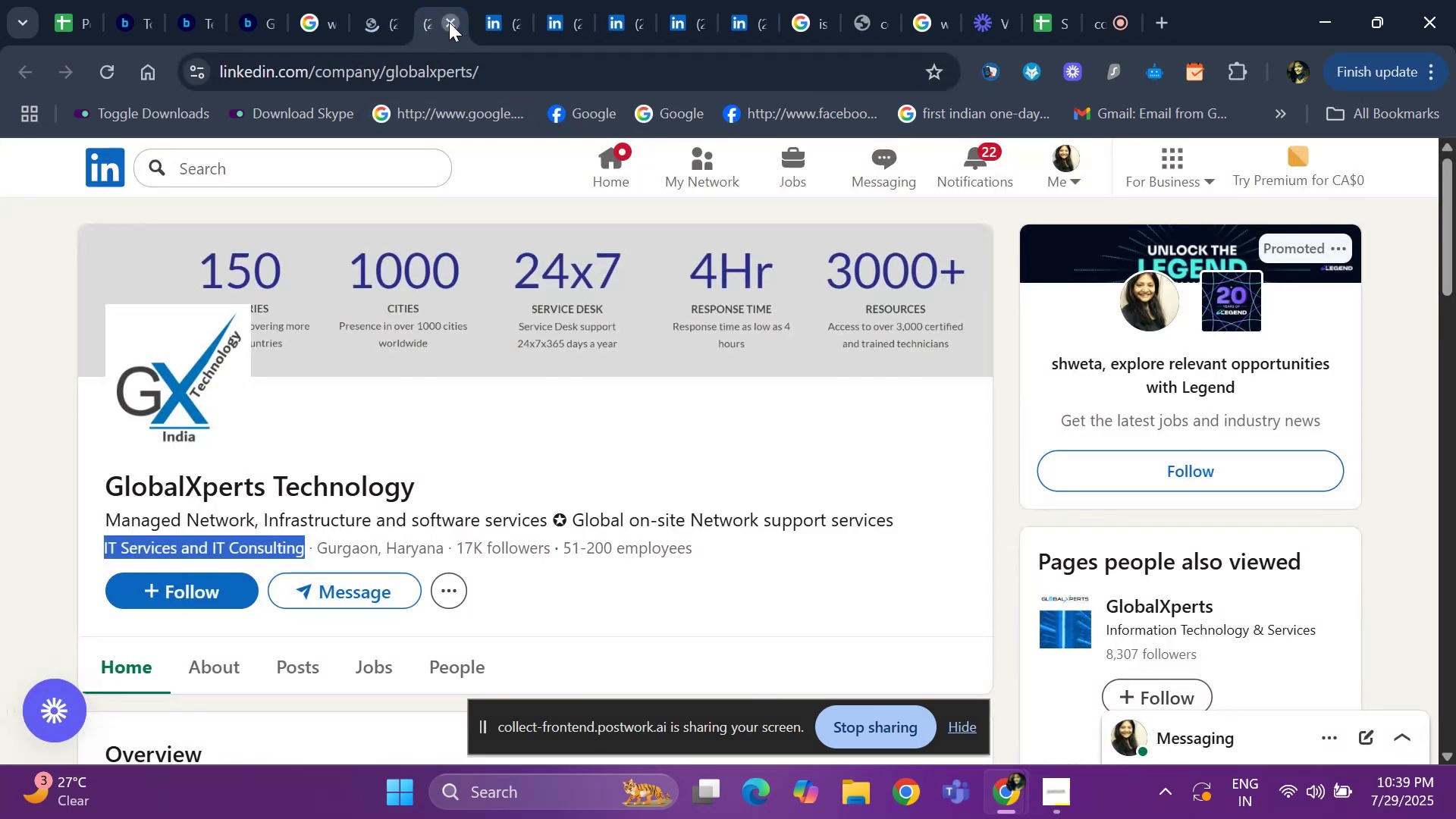 
left_click([449, 22])
 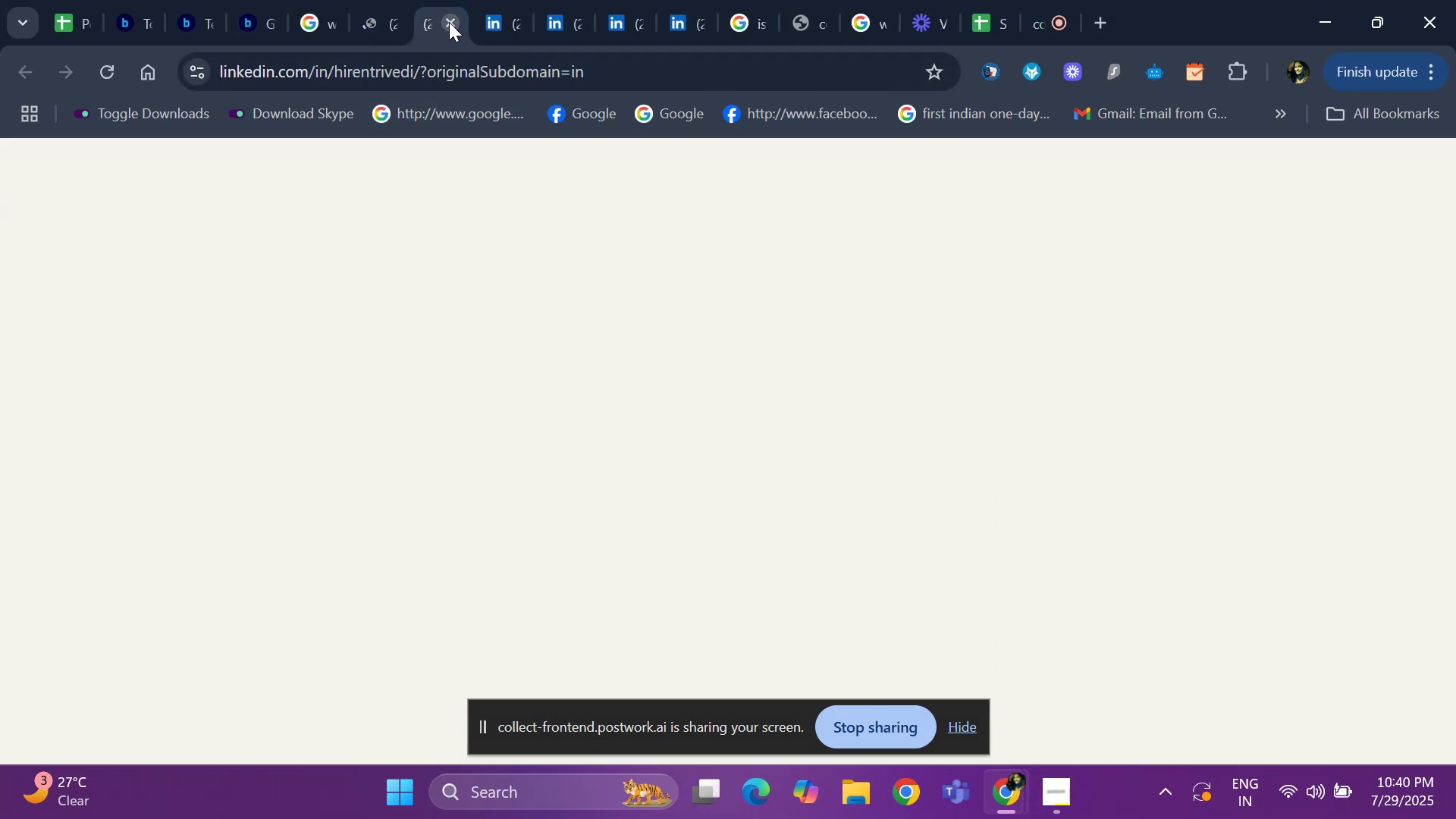 
left_click([449, 22])
 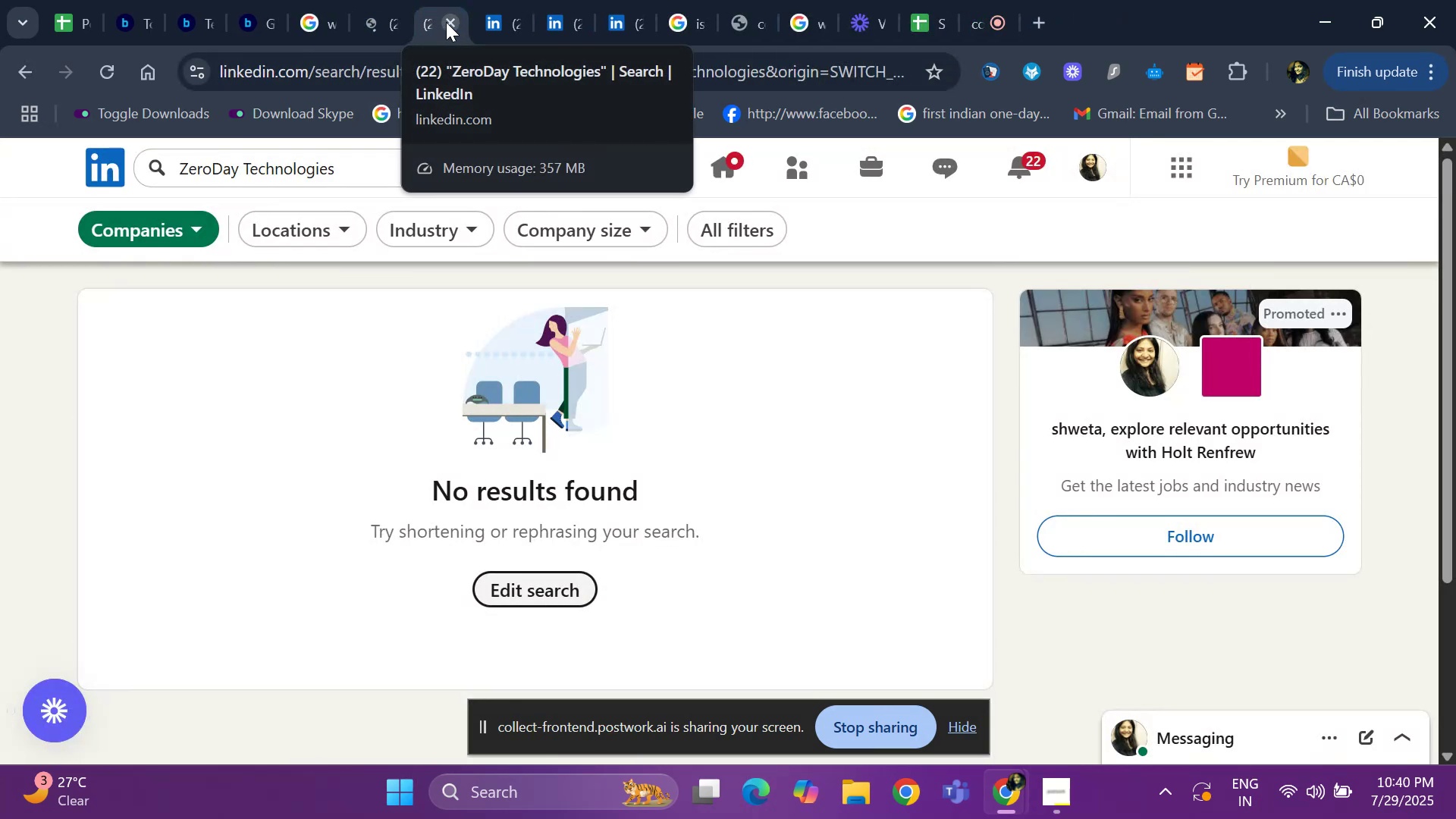 
left_click([383, 21])
 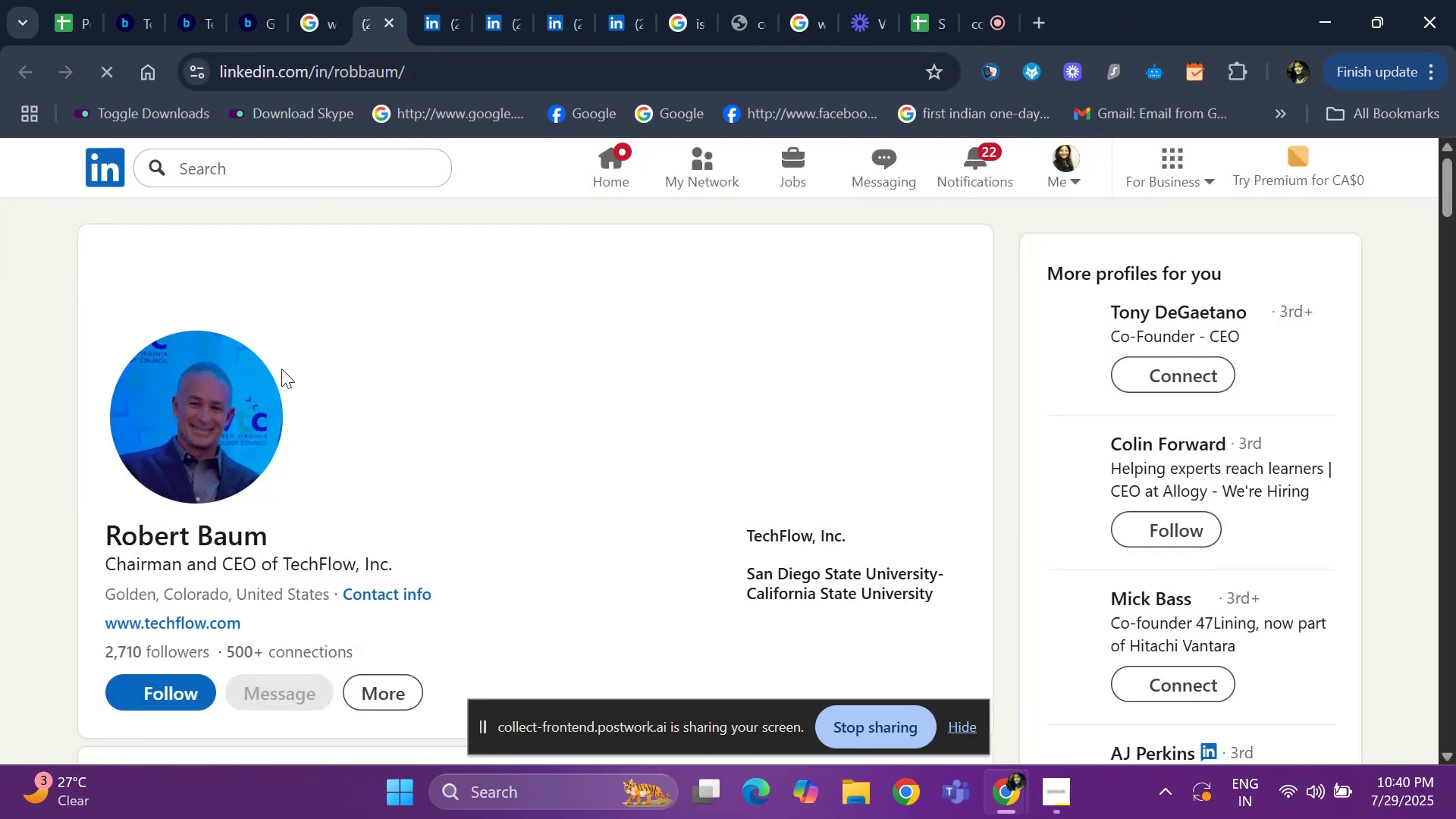 
scroll: coordinate [228, 452], scroll_direction: down, amount: 13.0
 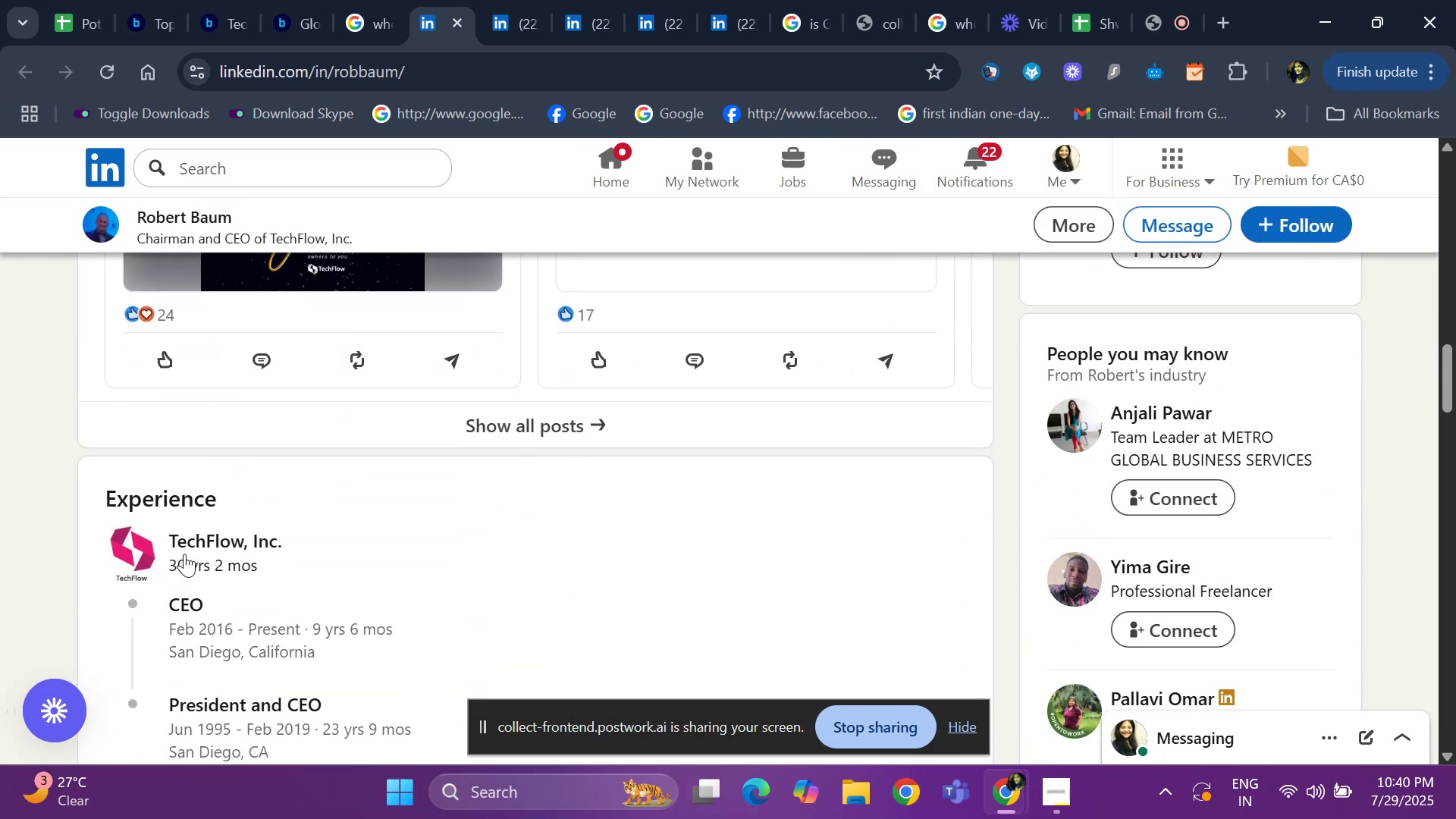 
right_click([192, 544])
 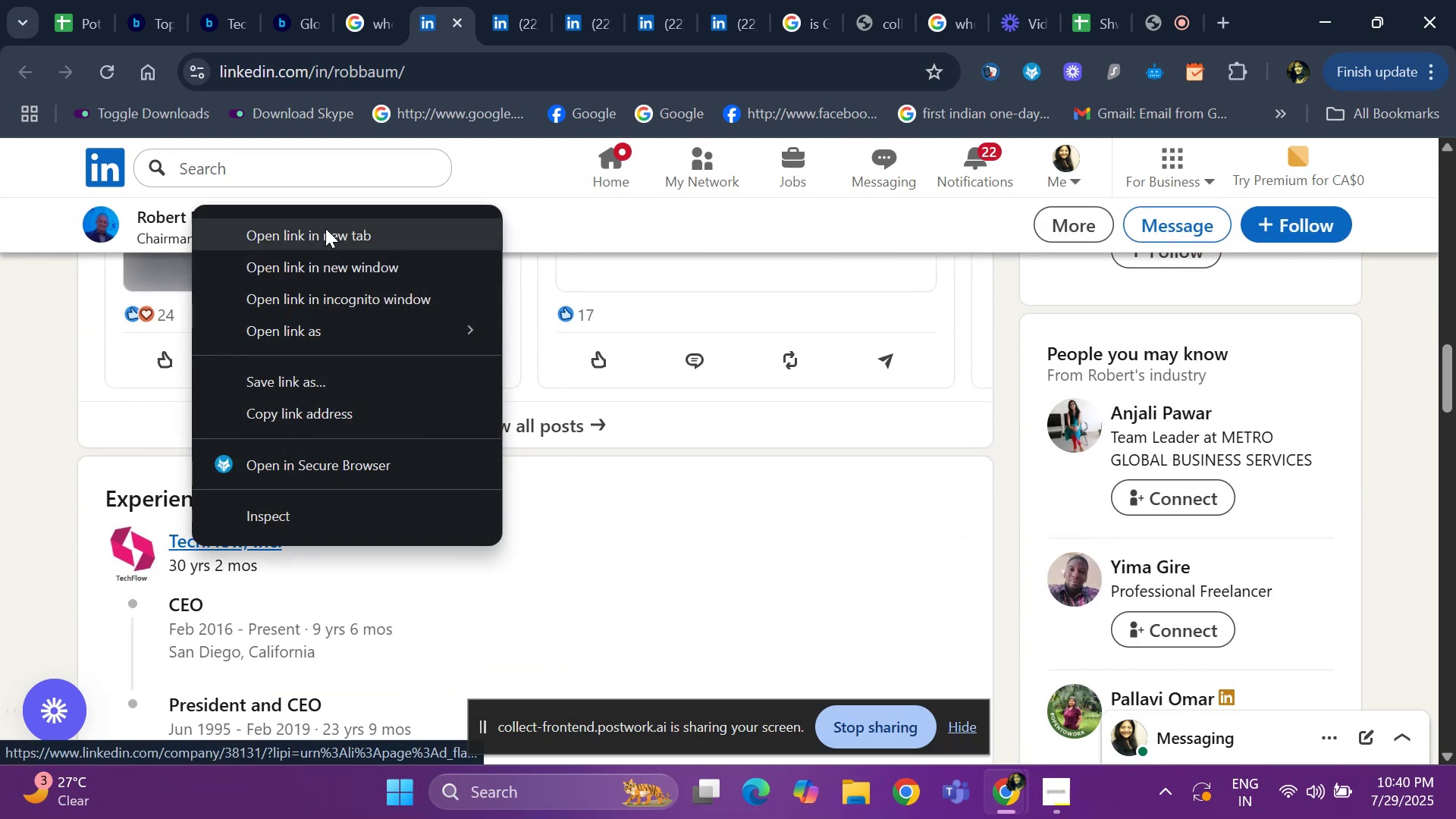 
left_click([325, 228])
 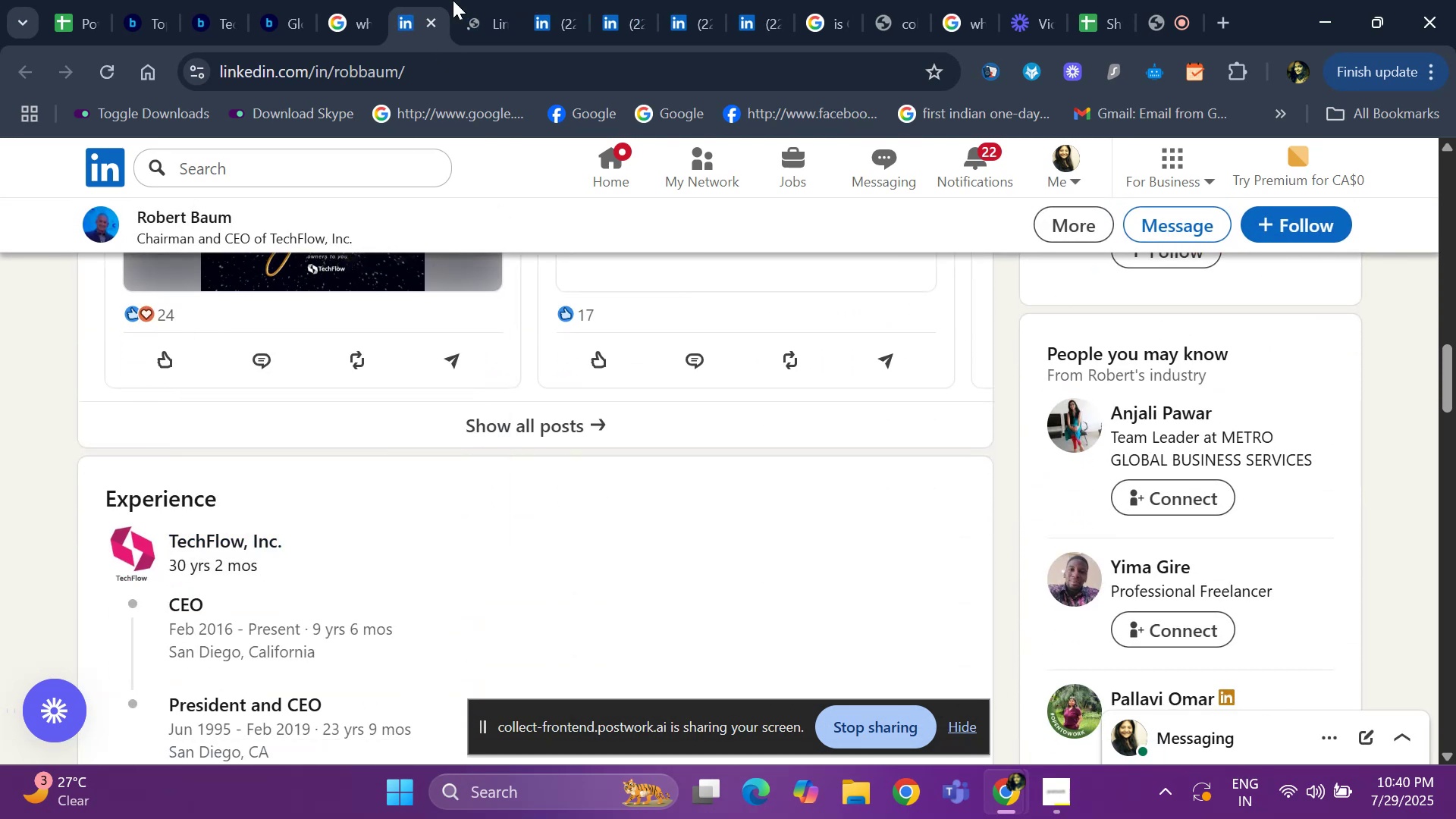 
left_click([491, 19])
 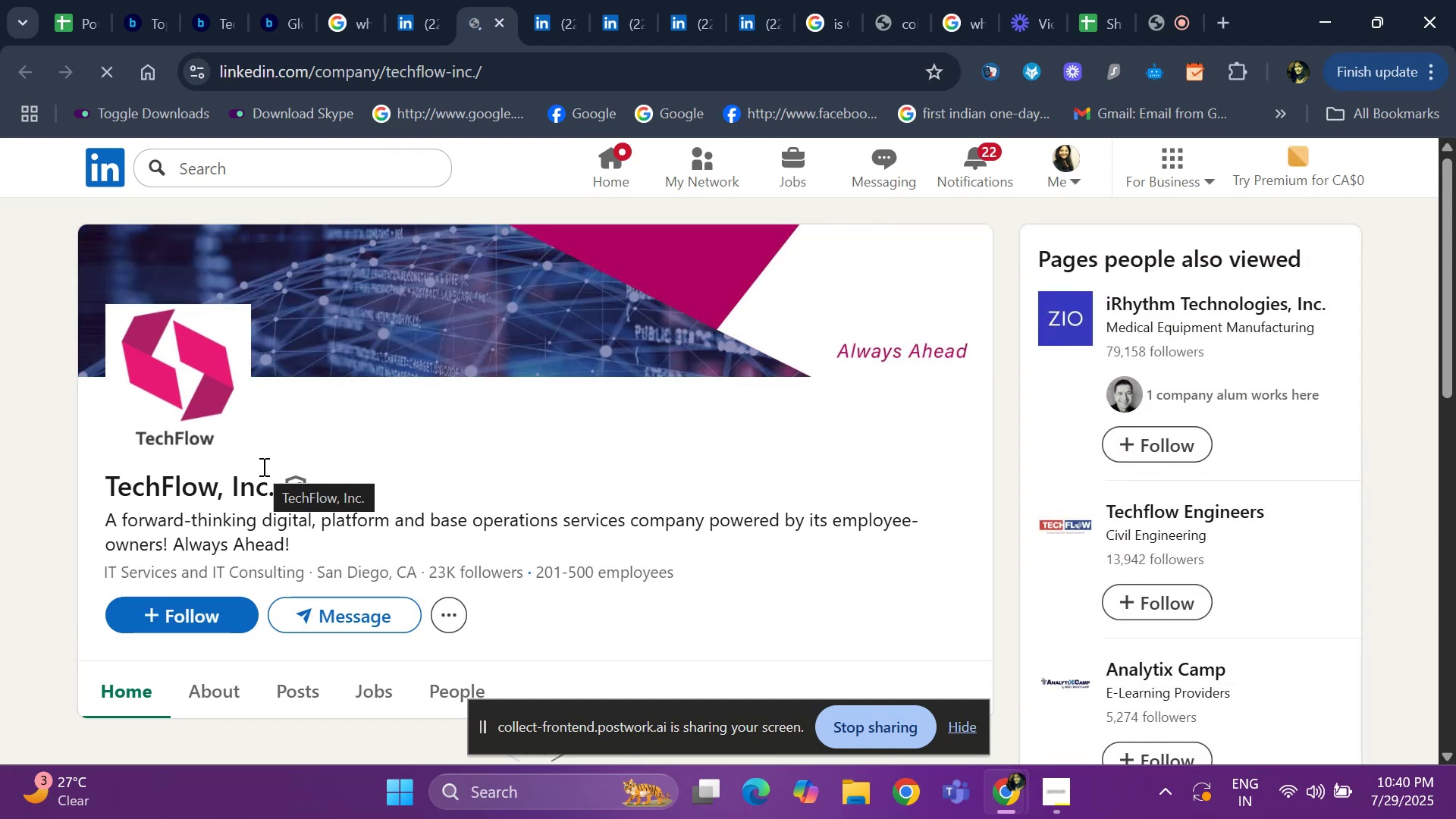 
left_click([403, 26])
 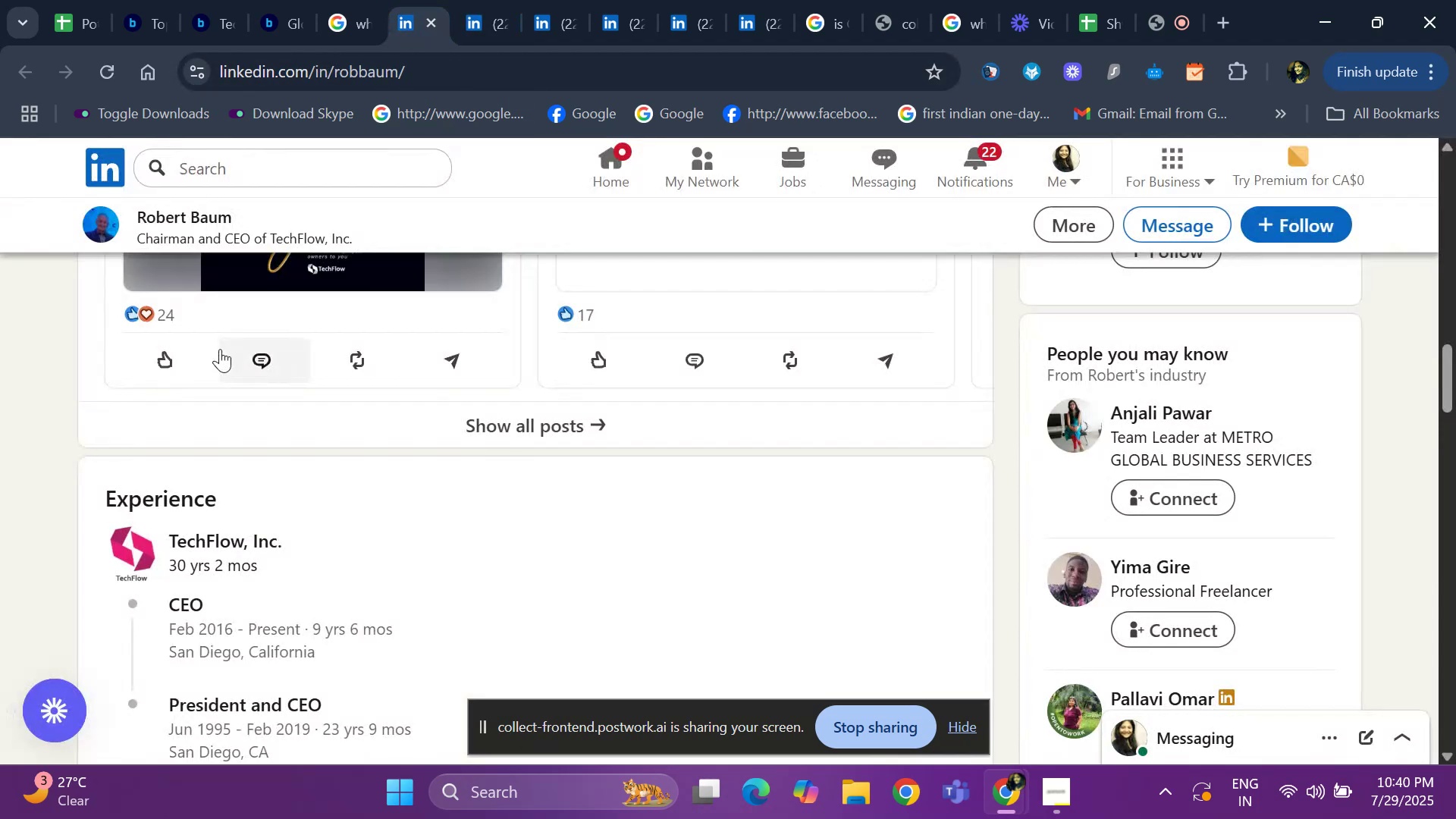 
scroll: coordinate [209, 457], scroll_direction: up, amount: 16.0
 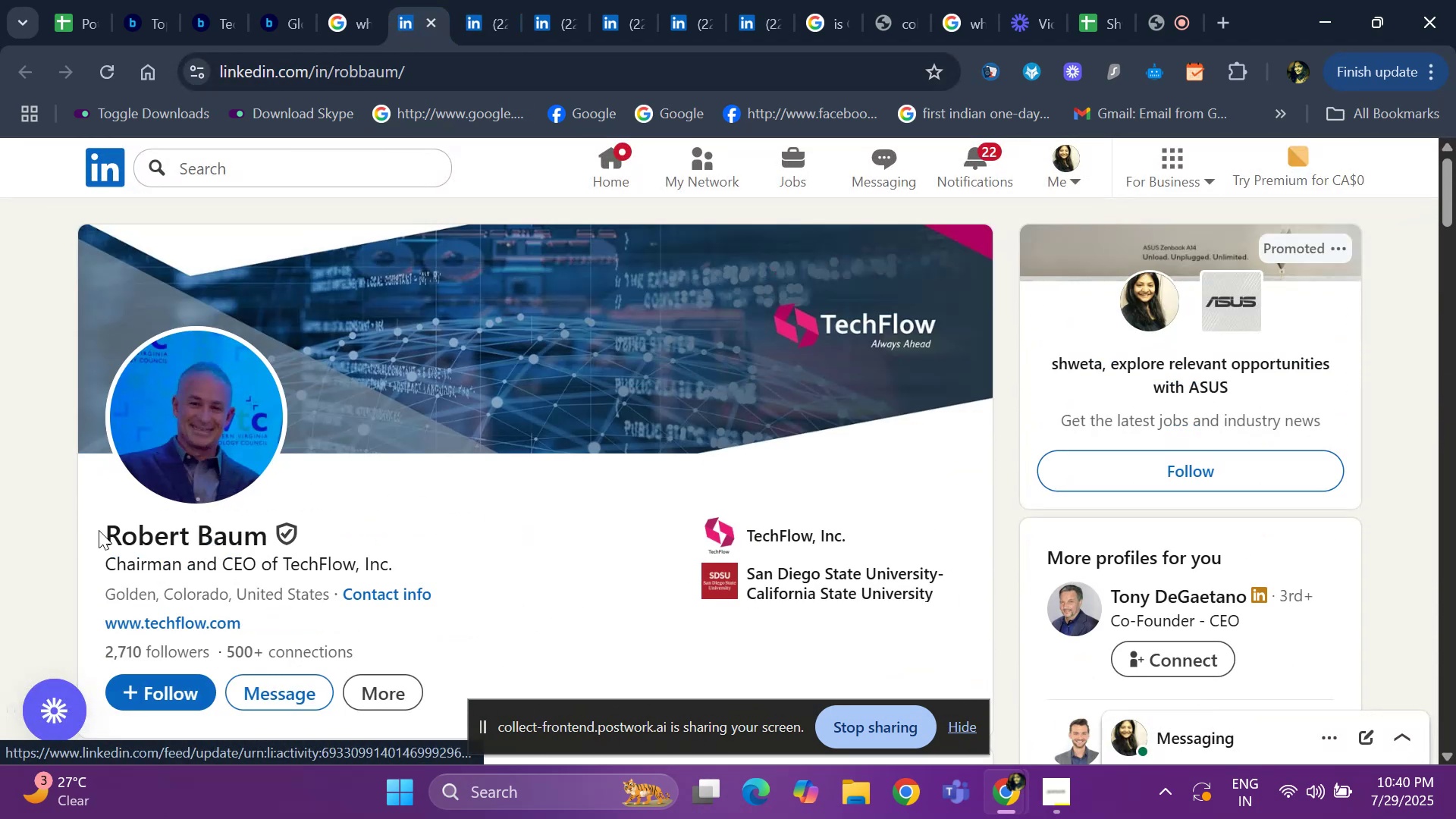 
left_click_drag(start_coordinate=[86, 535], to_coordinate=[262, 531])
 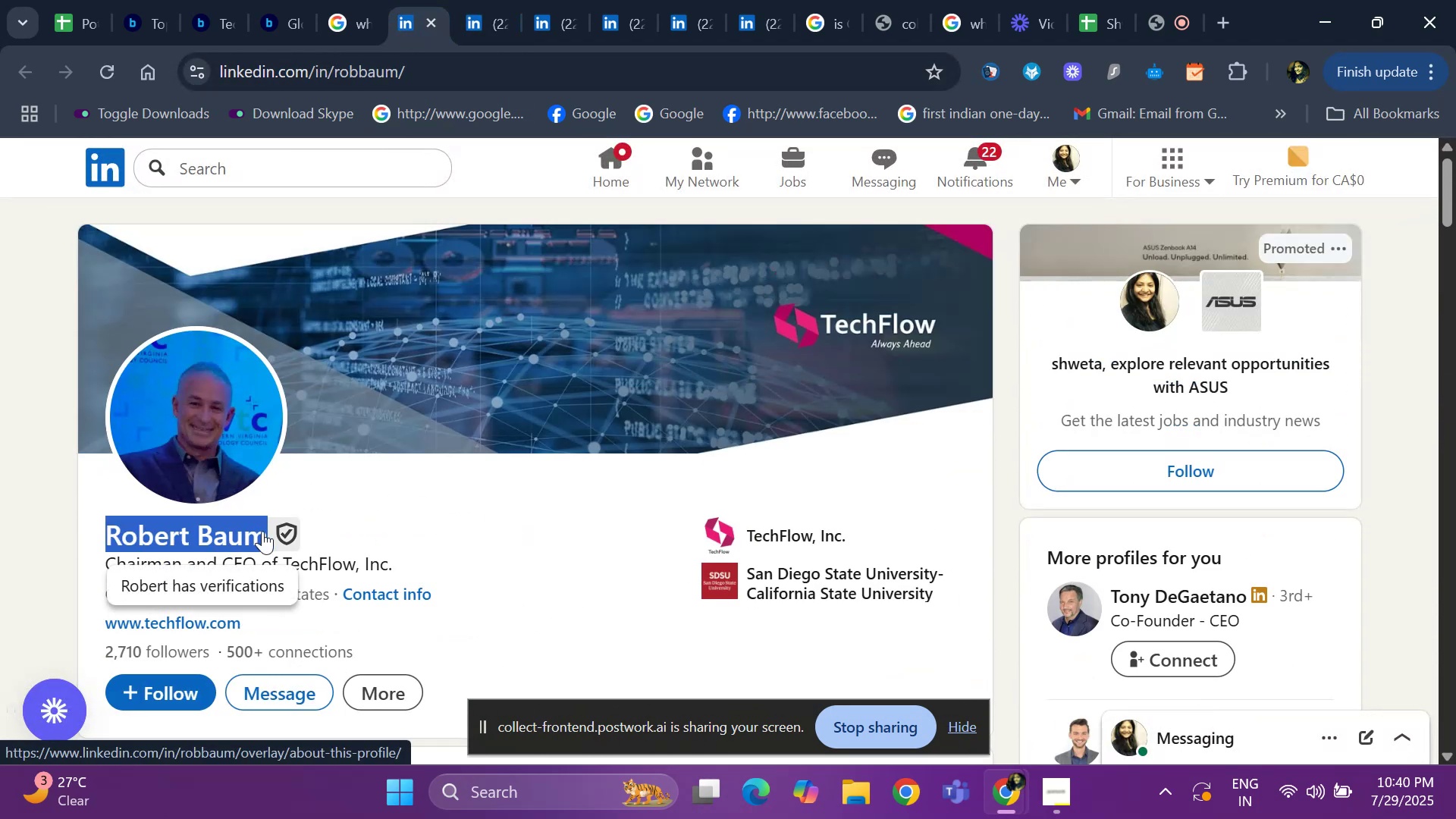 
key(Control+C)
 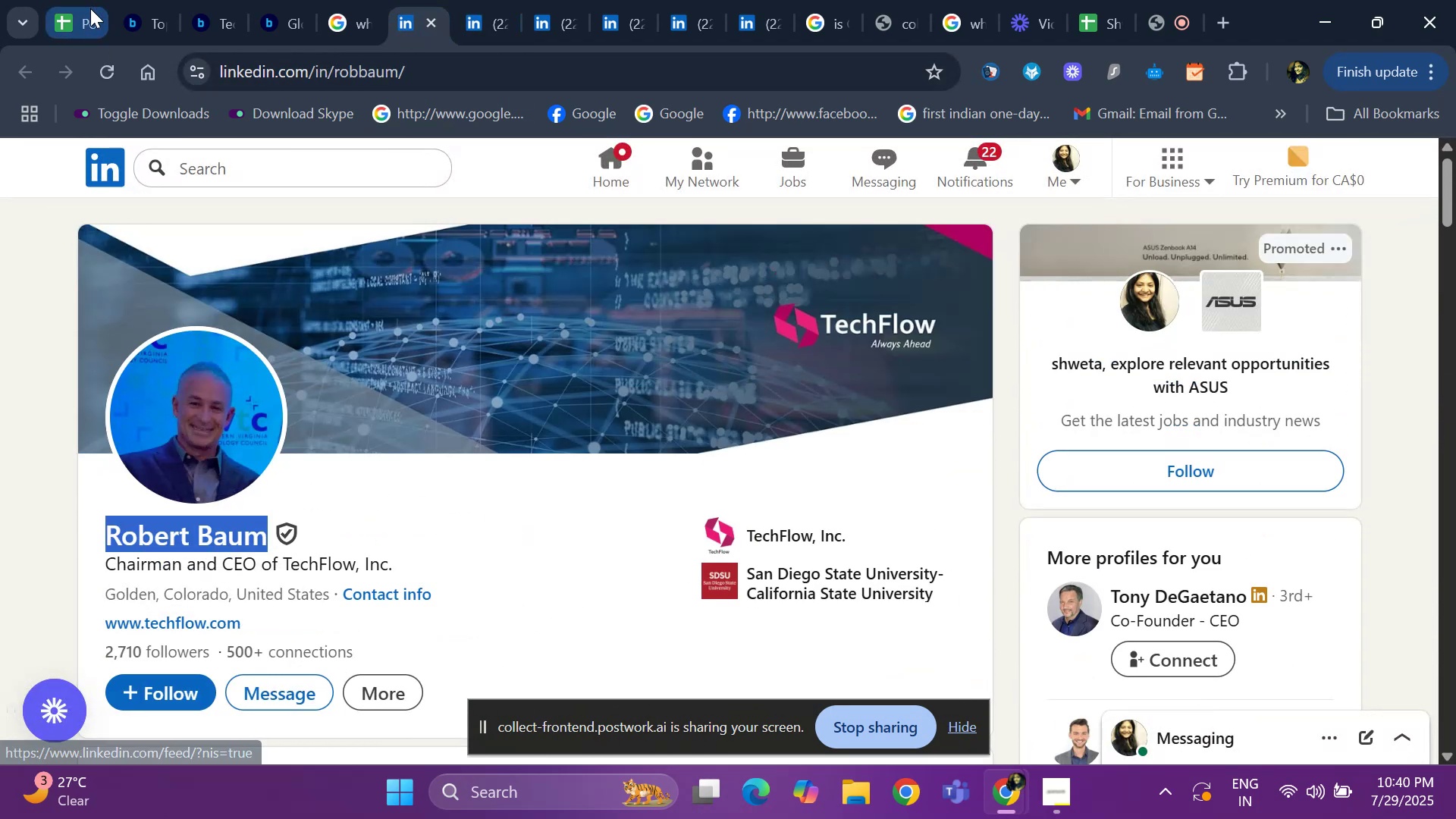 
left_click([86, 16])
 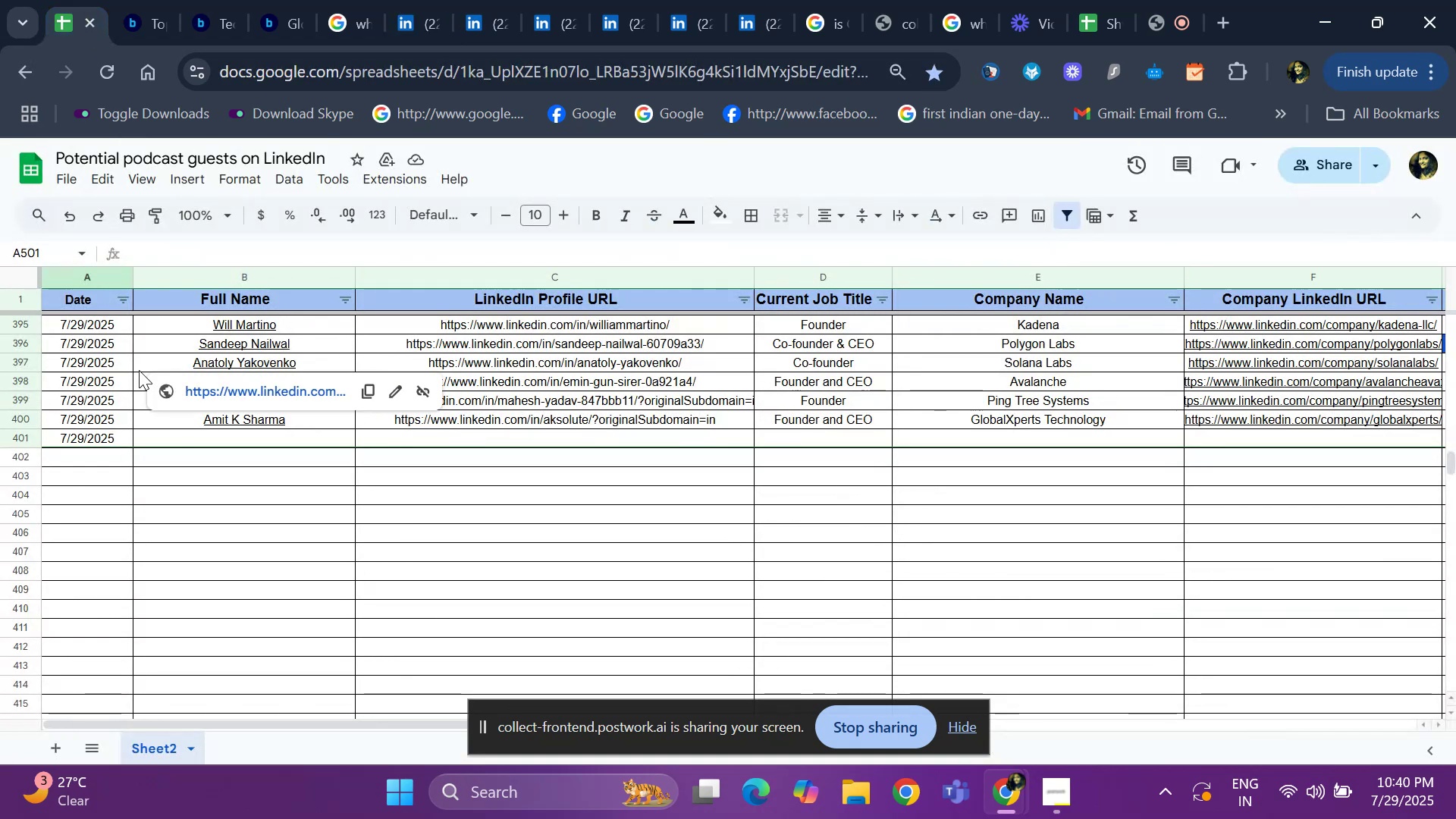 
left_click([179, 444])
 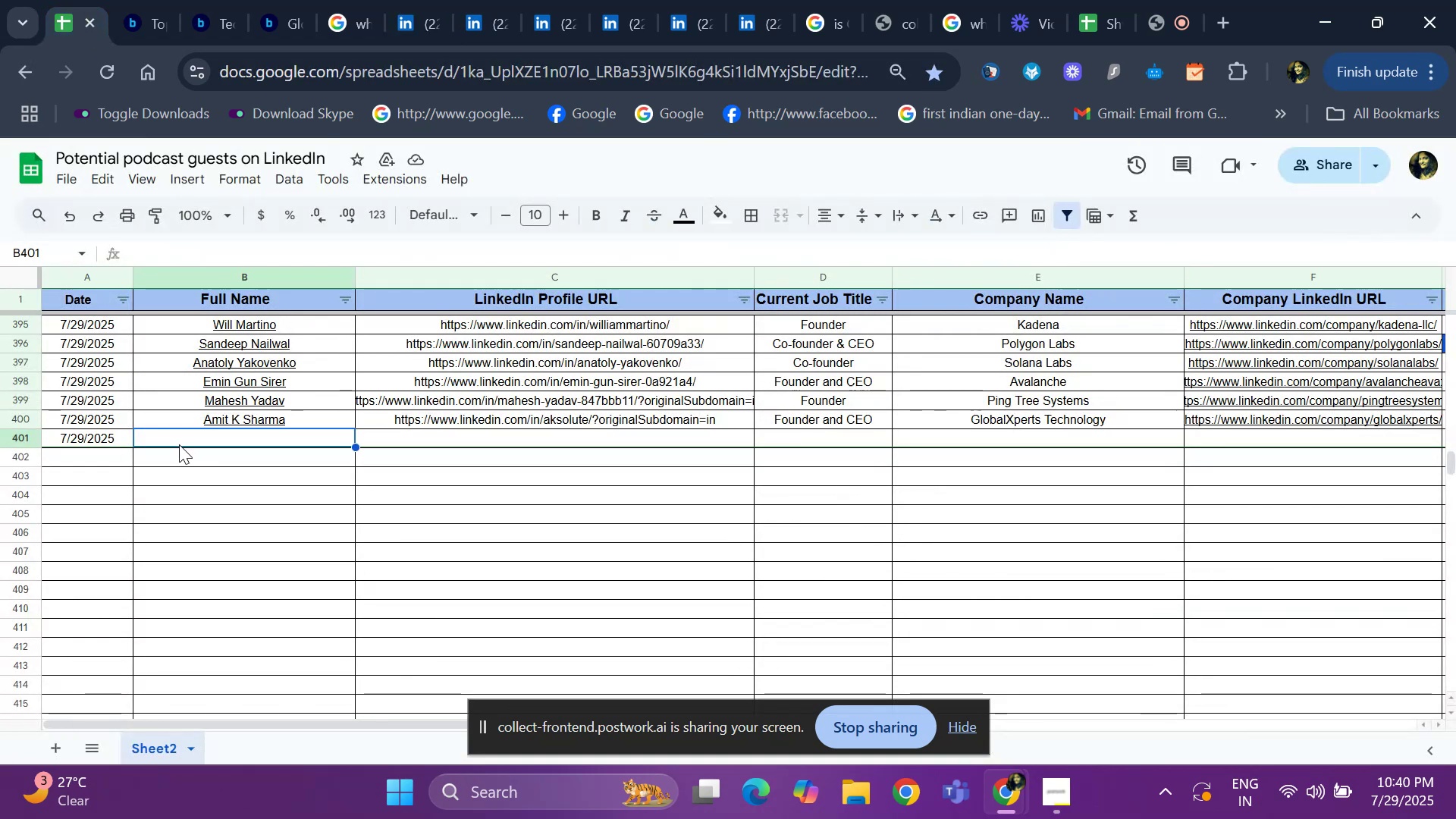 
key(Control+ControlLeft)
 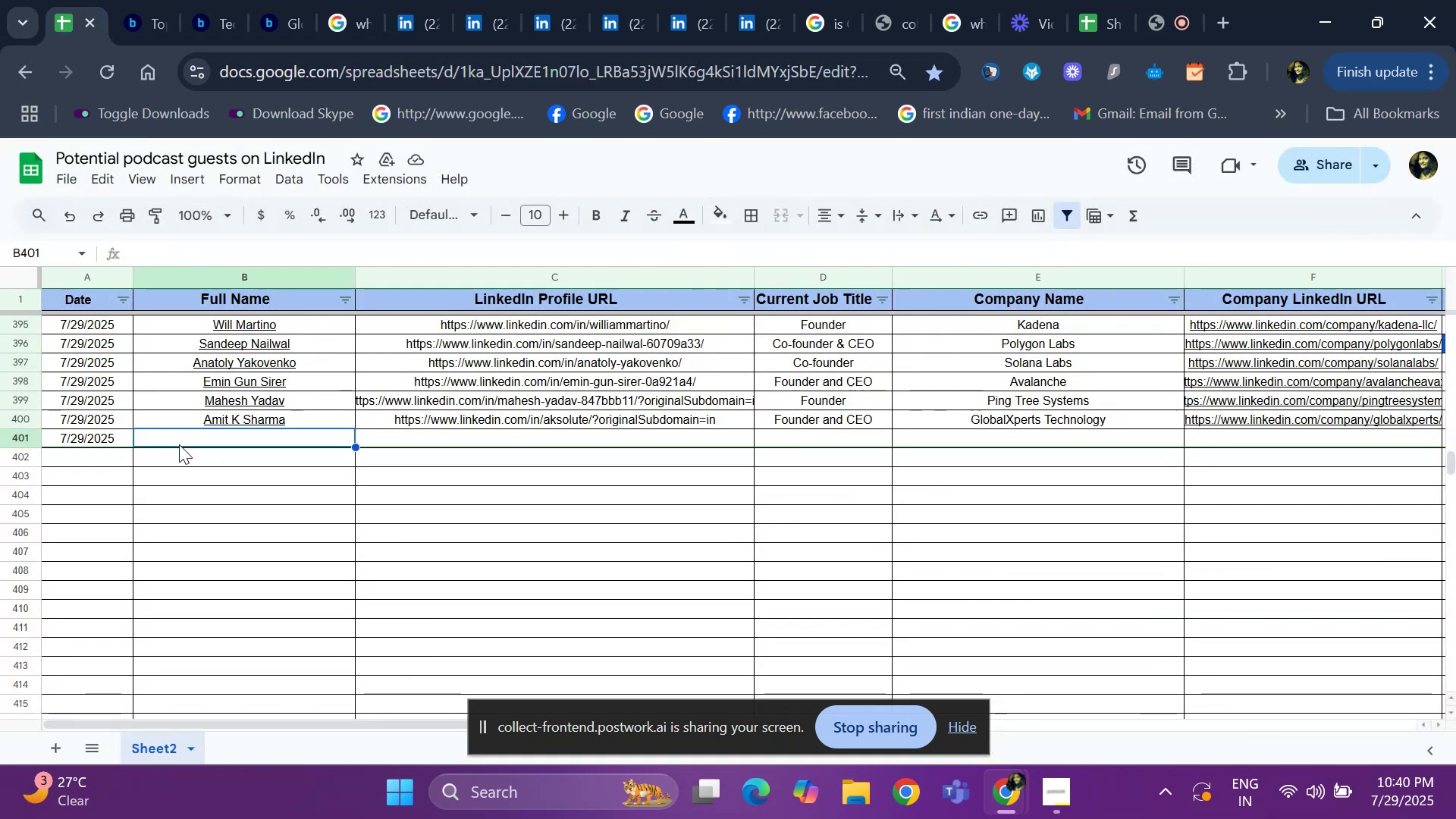 
key(Control+V)
 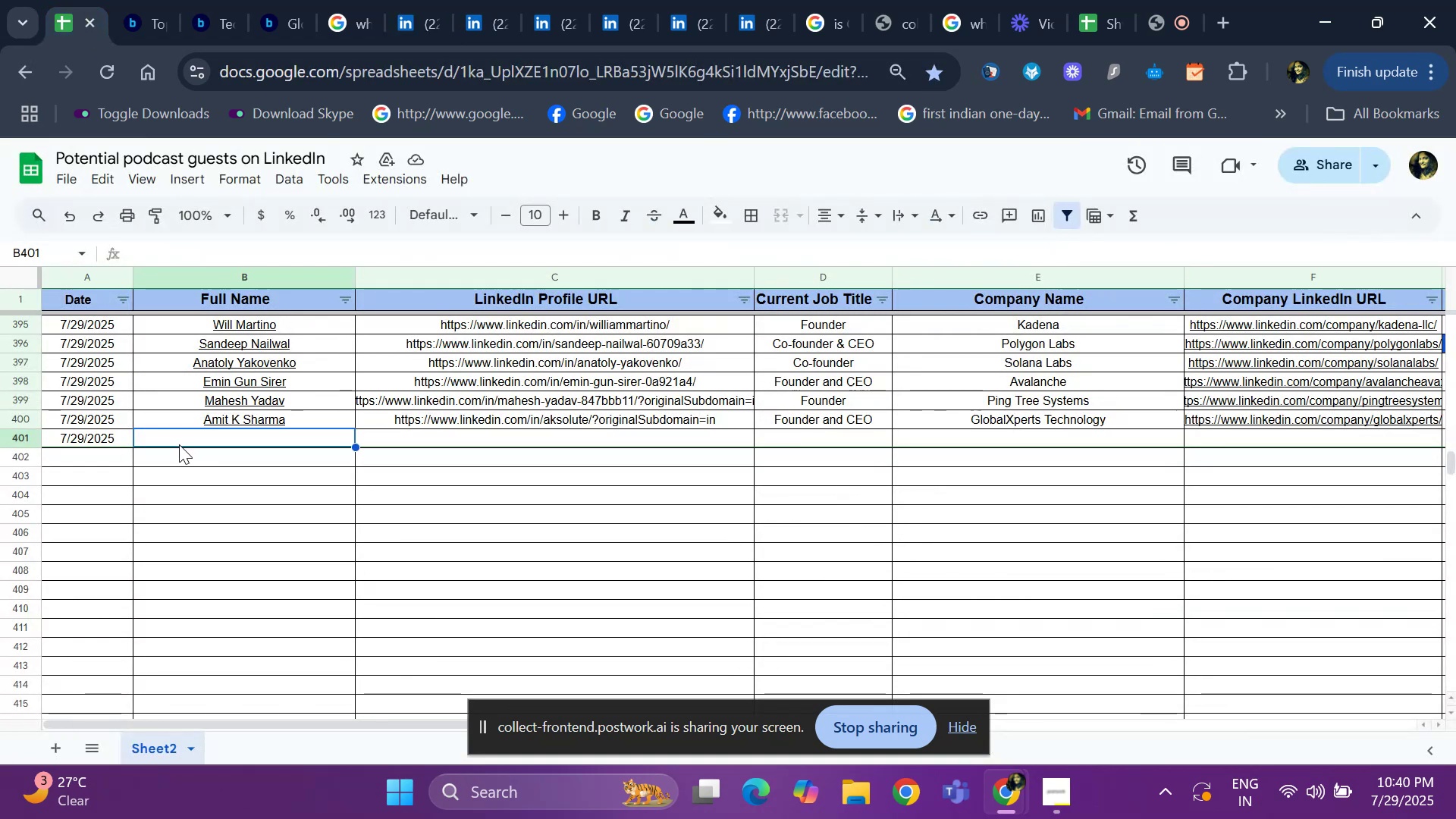 
key(ArrowRight)
 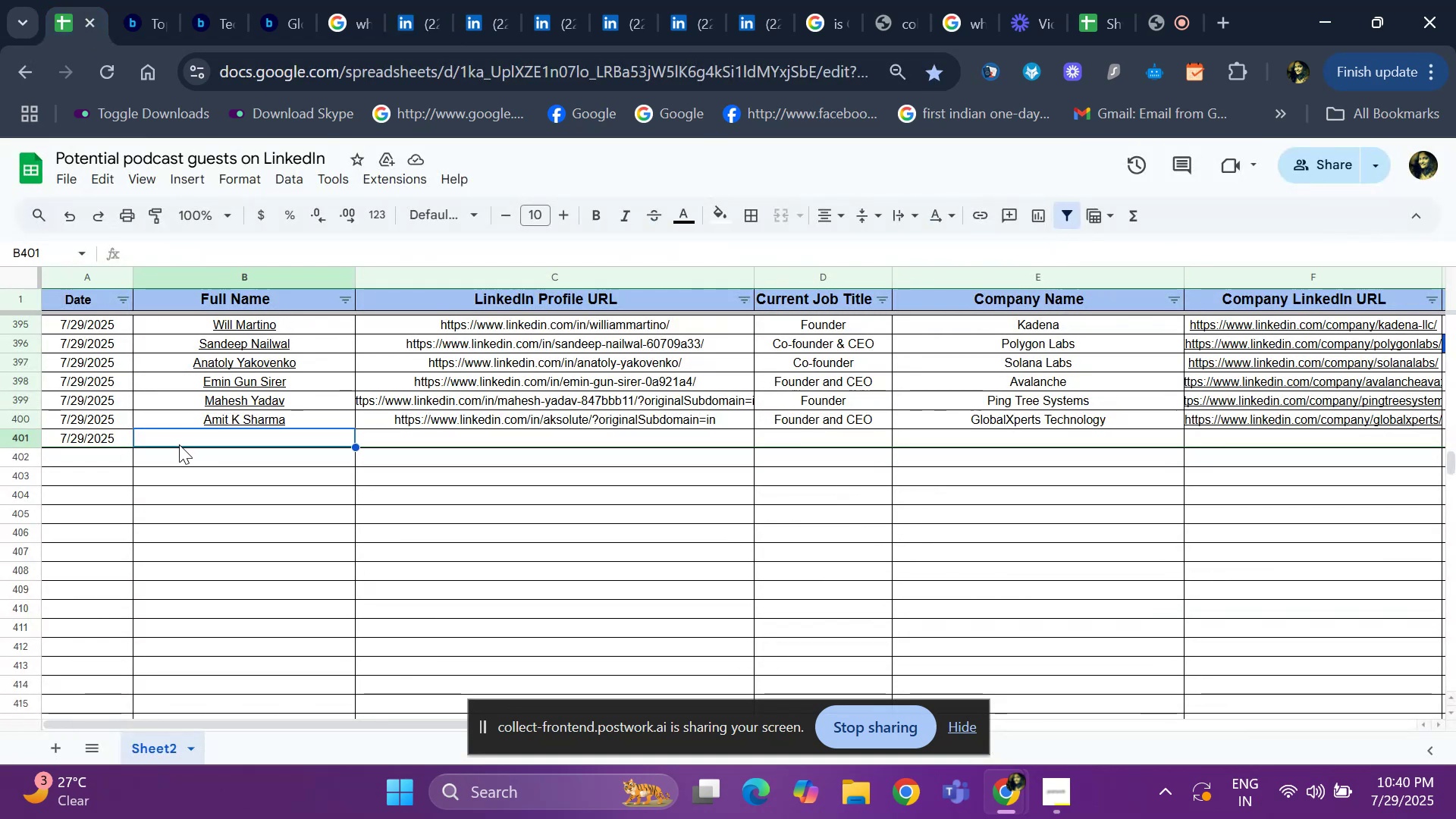 
key(ArrowRight)
 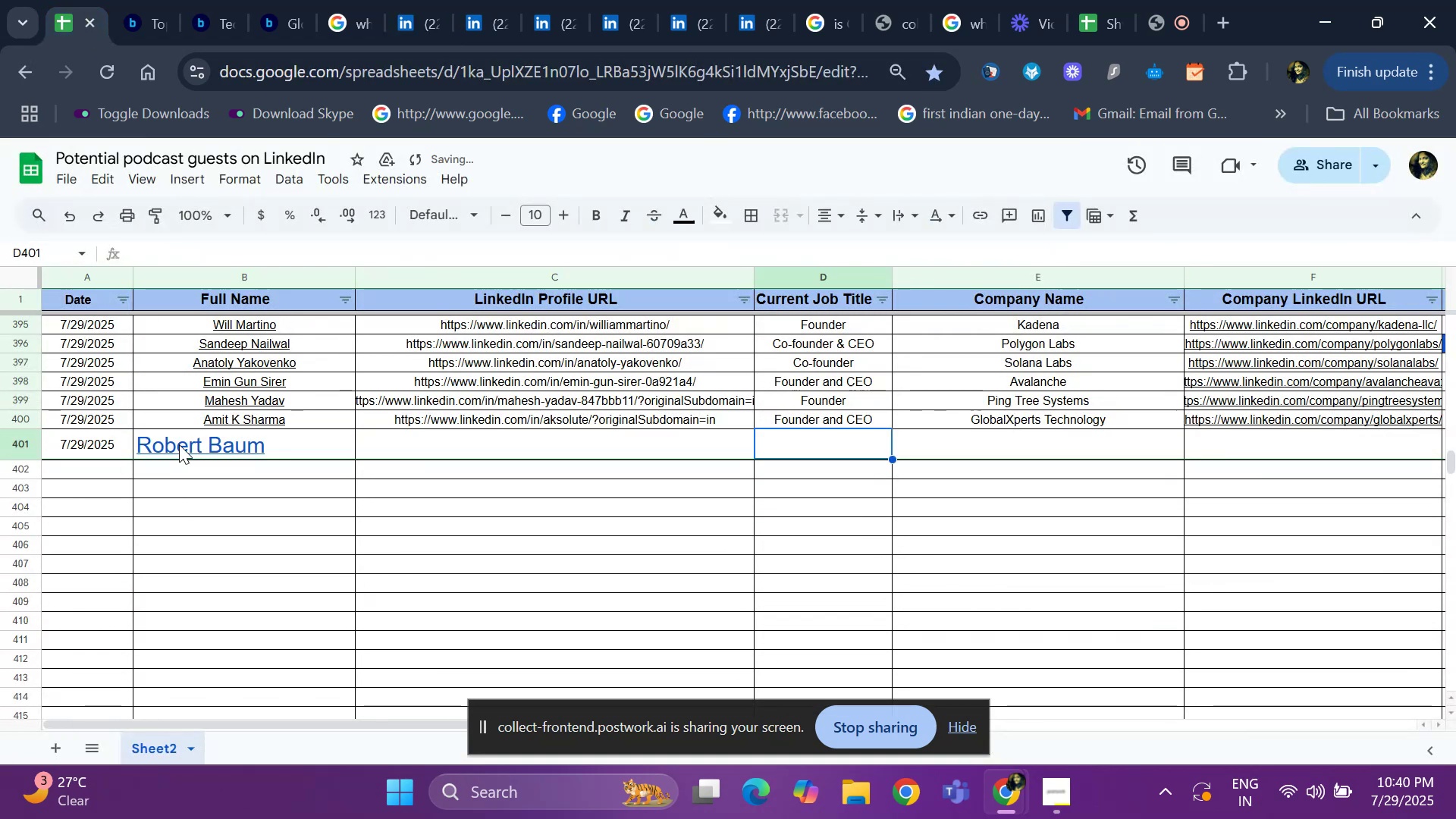 
key(ArrowLeft)
 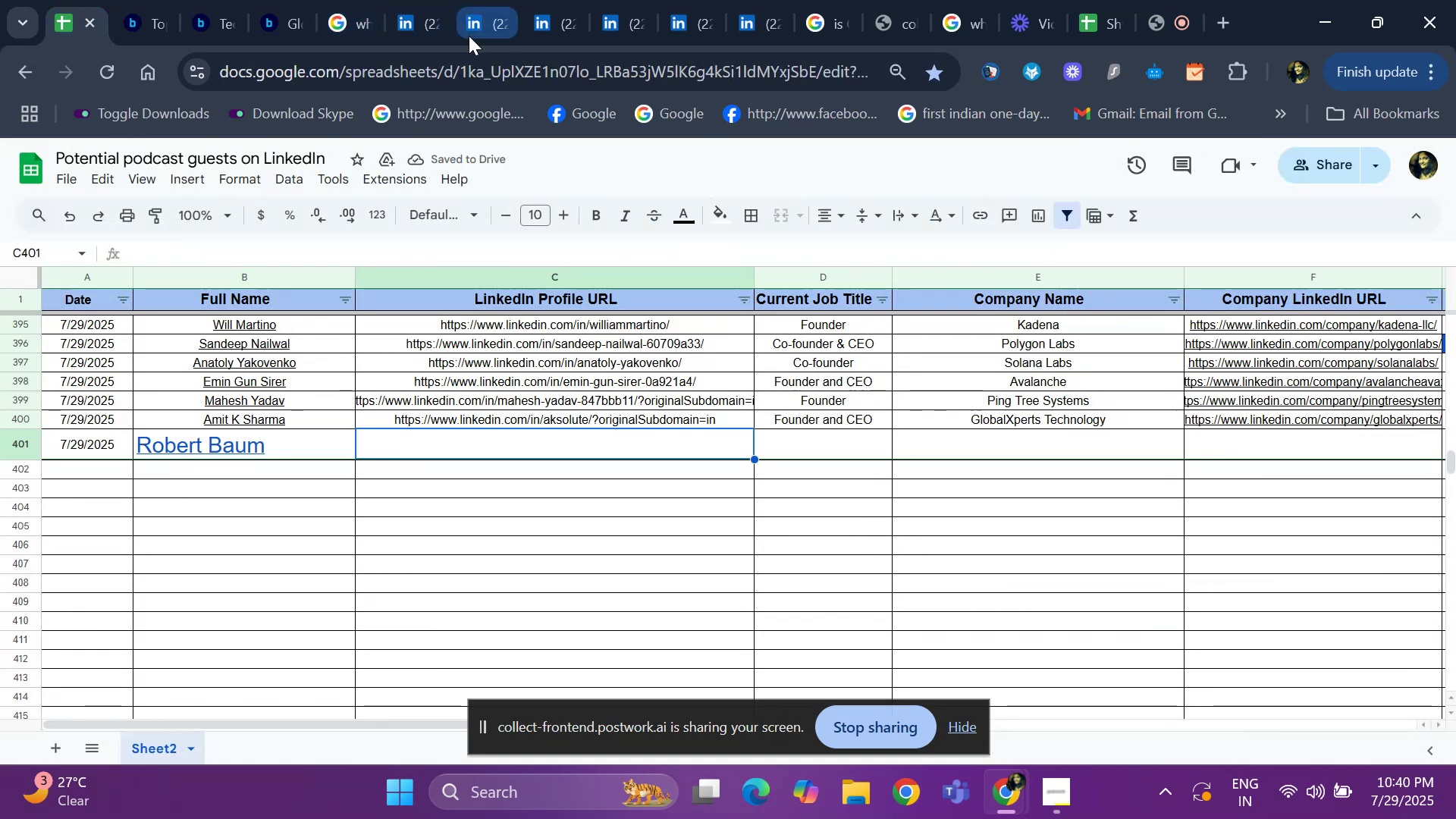 
left_click([414, 36])
 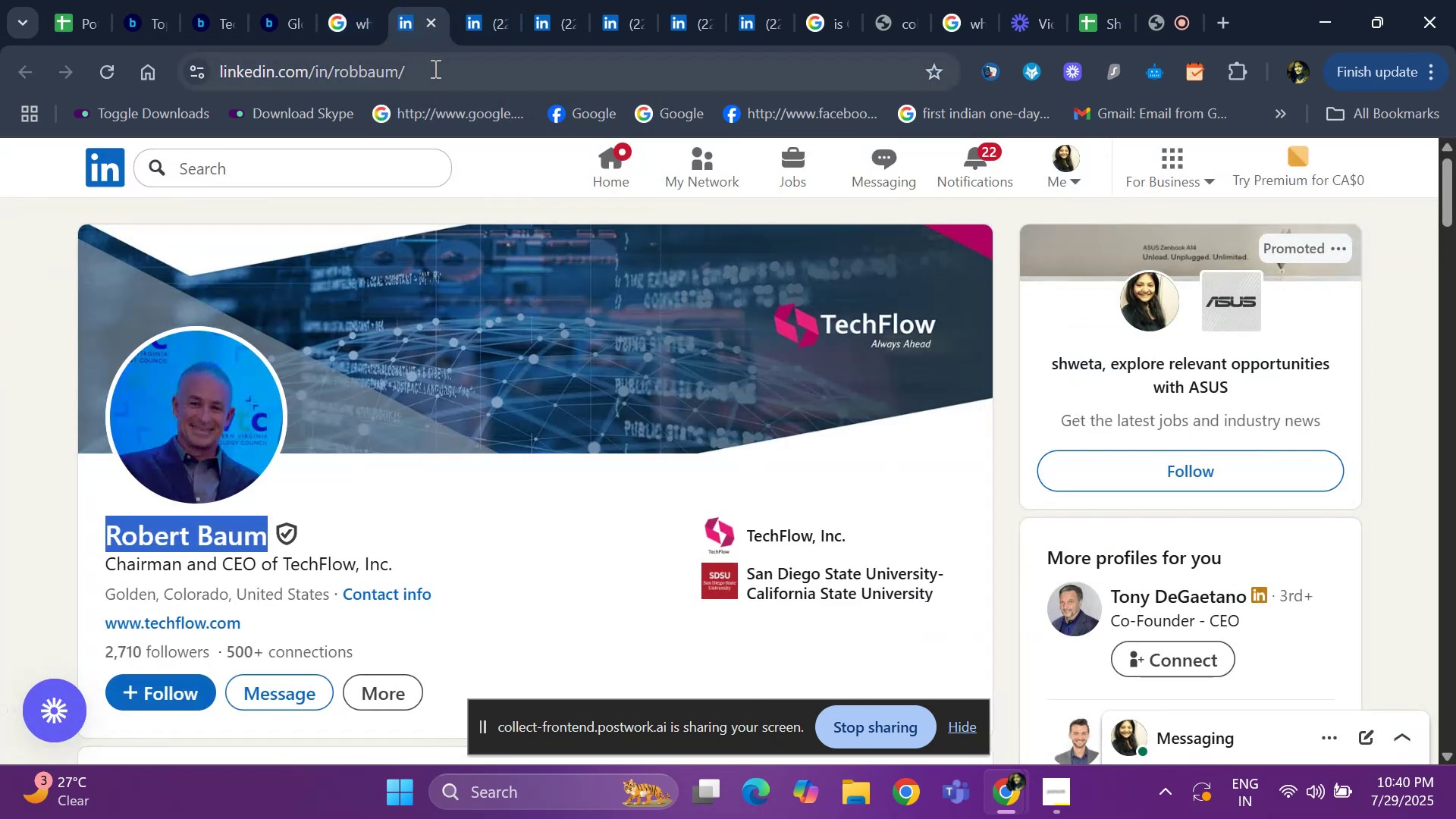 
left_click([434, 68])
 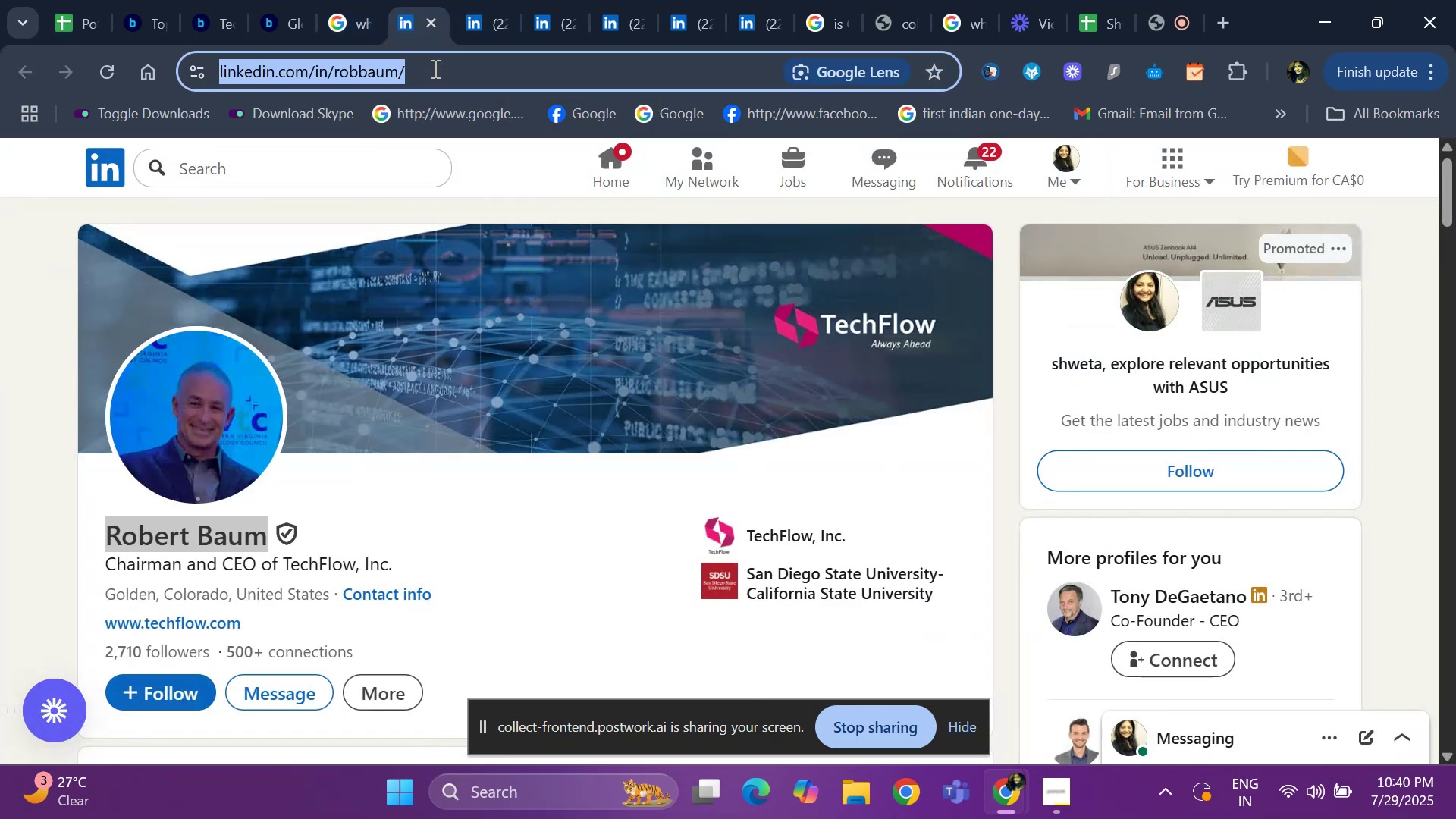 
key(Control+C)
 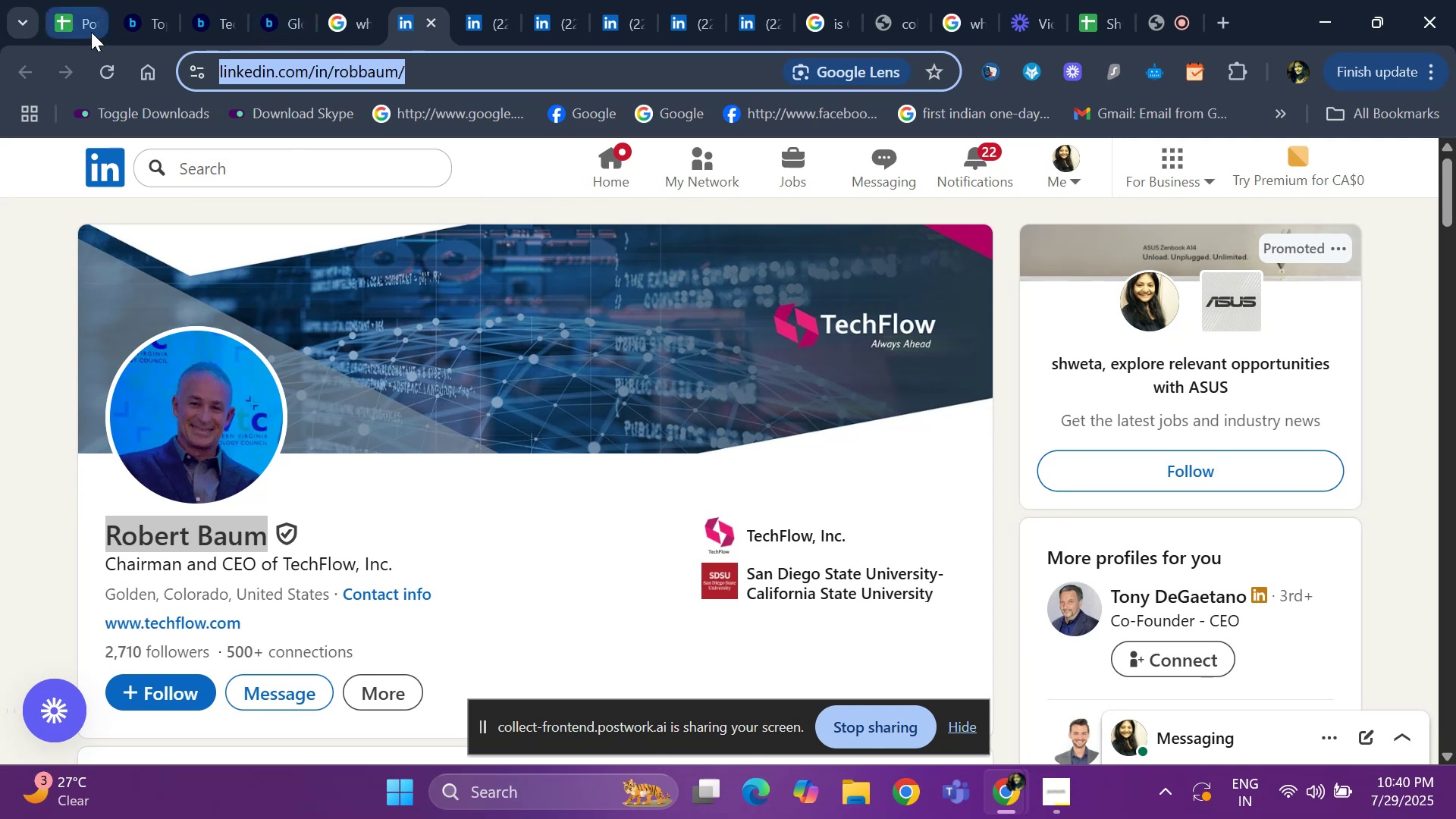 
left_click([90, 30])
 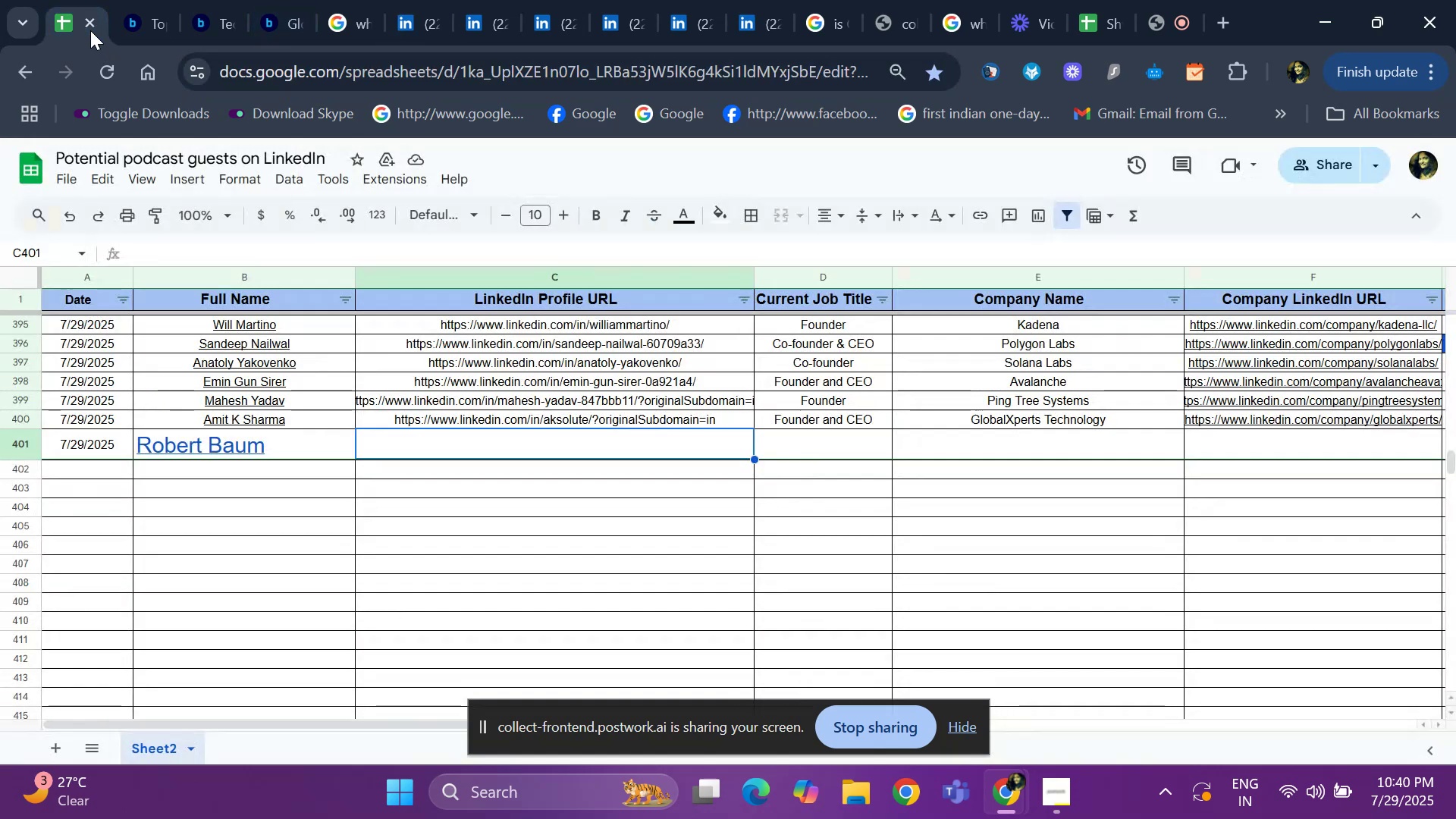 
key(Control+ControlLeft)
 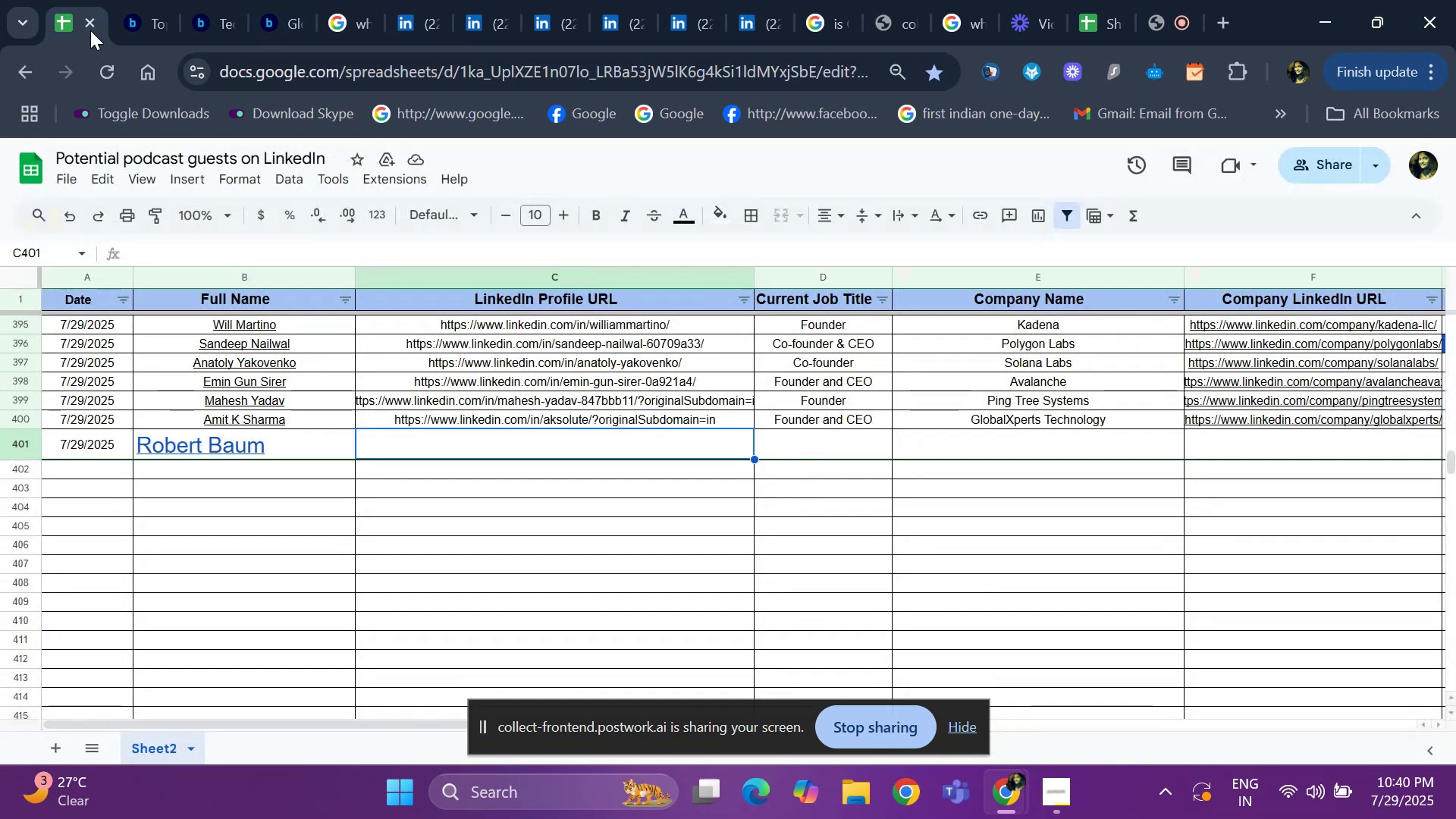 
key(Control+V)
 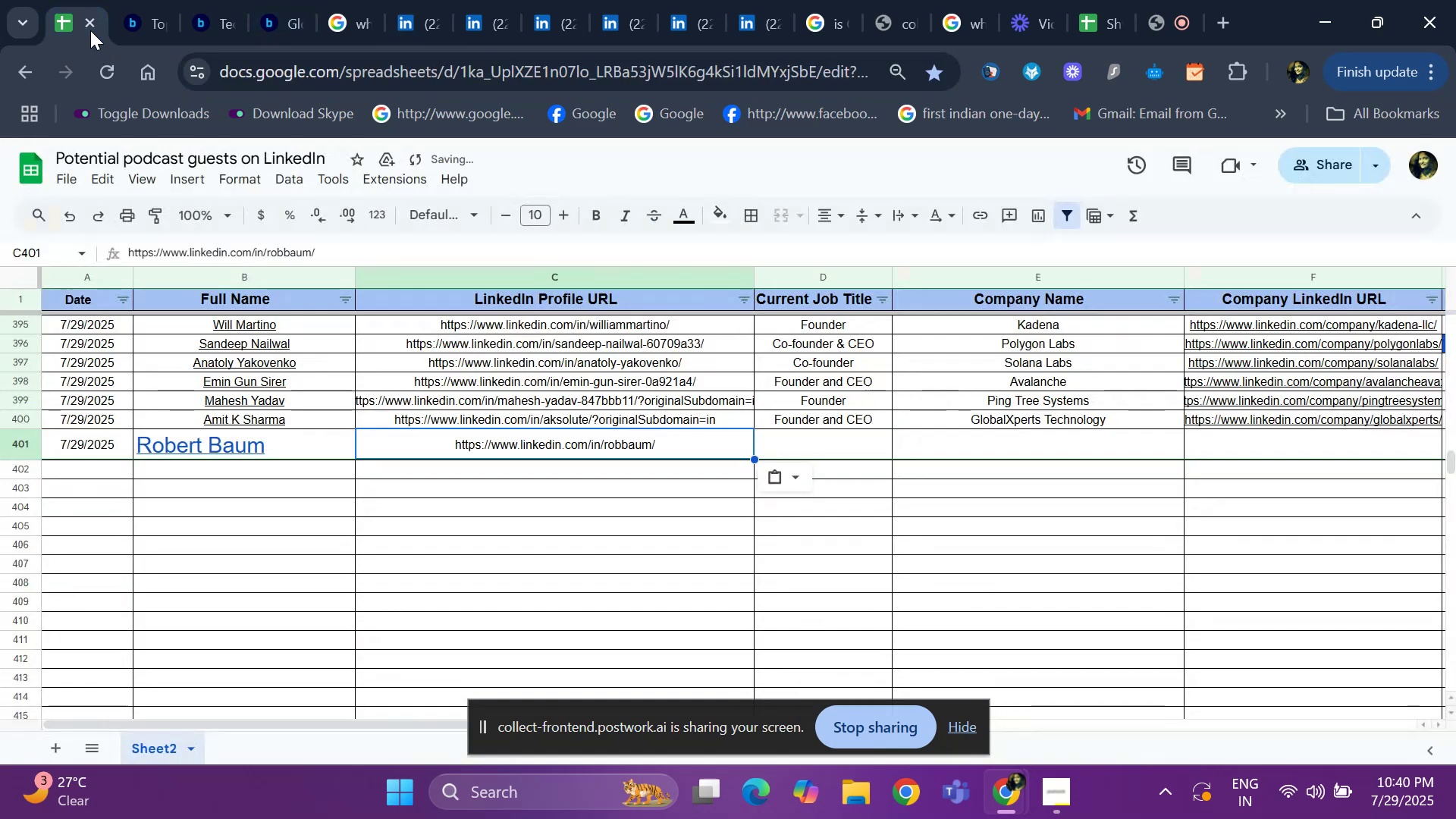 
key(ArrowRight)
 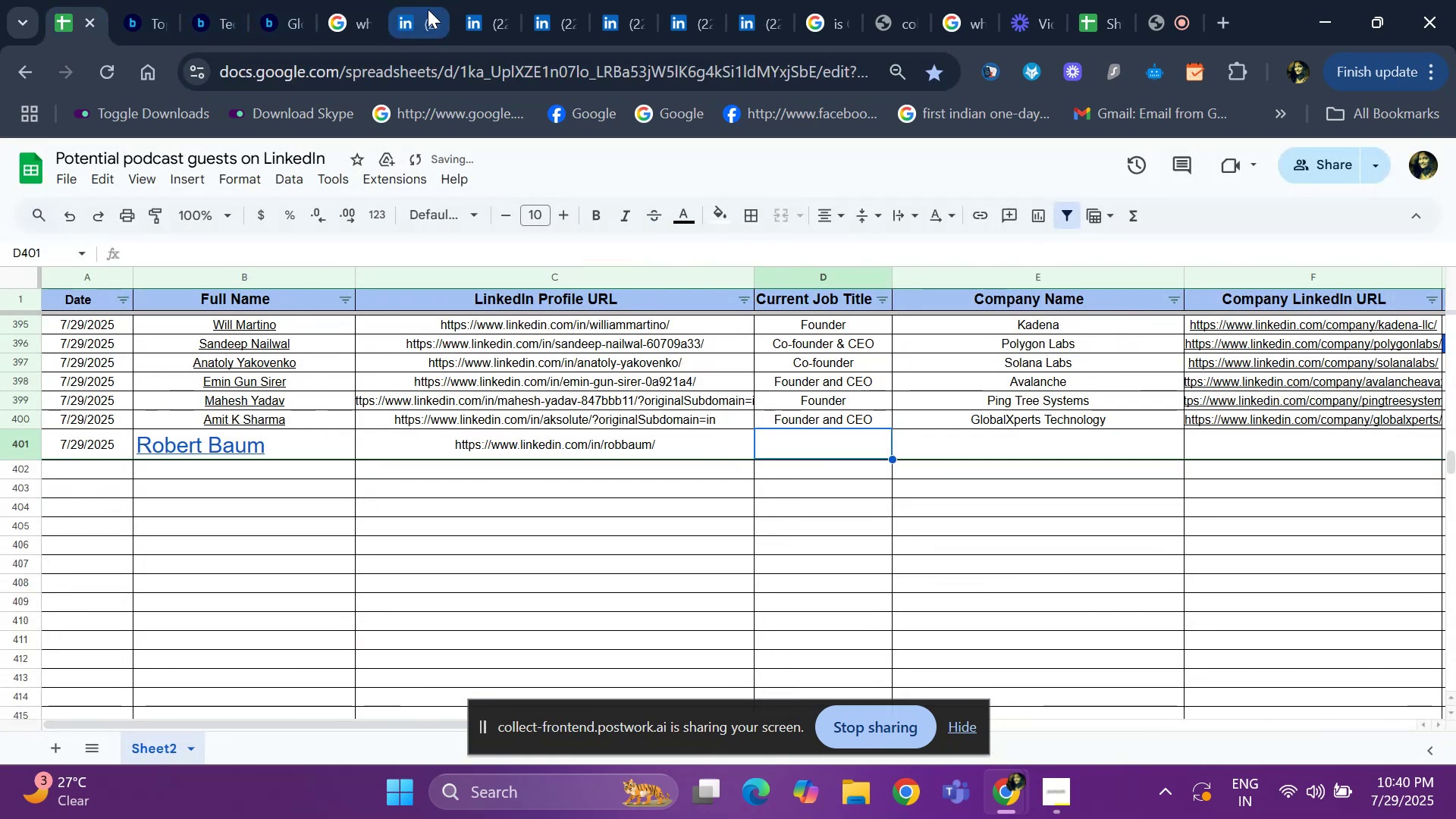 
left_click([504, 25])
 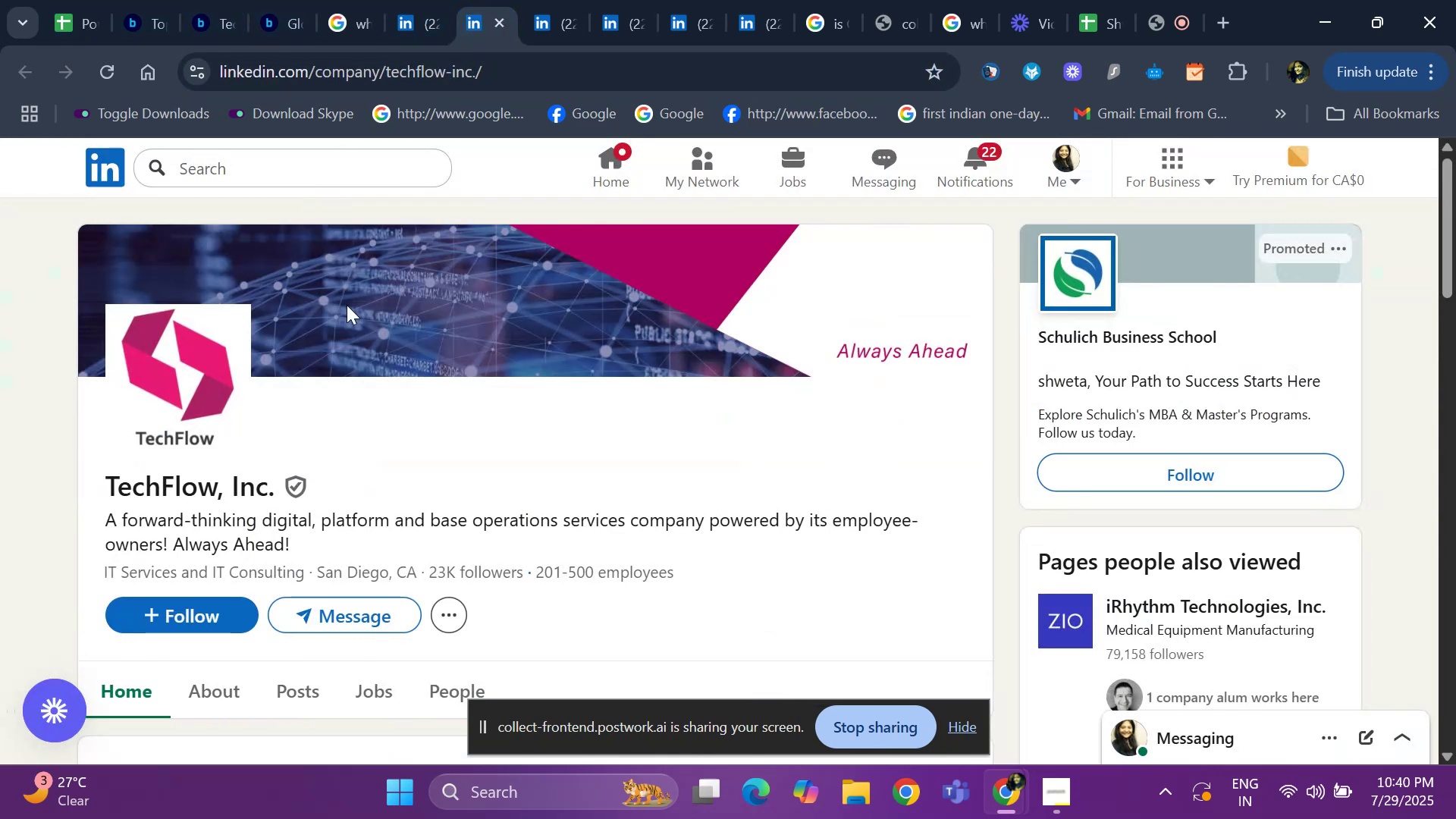 
mouse_move([275, 469])
 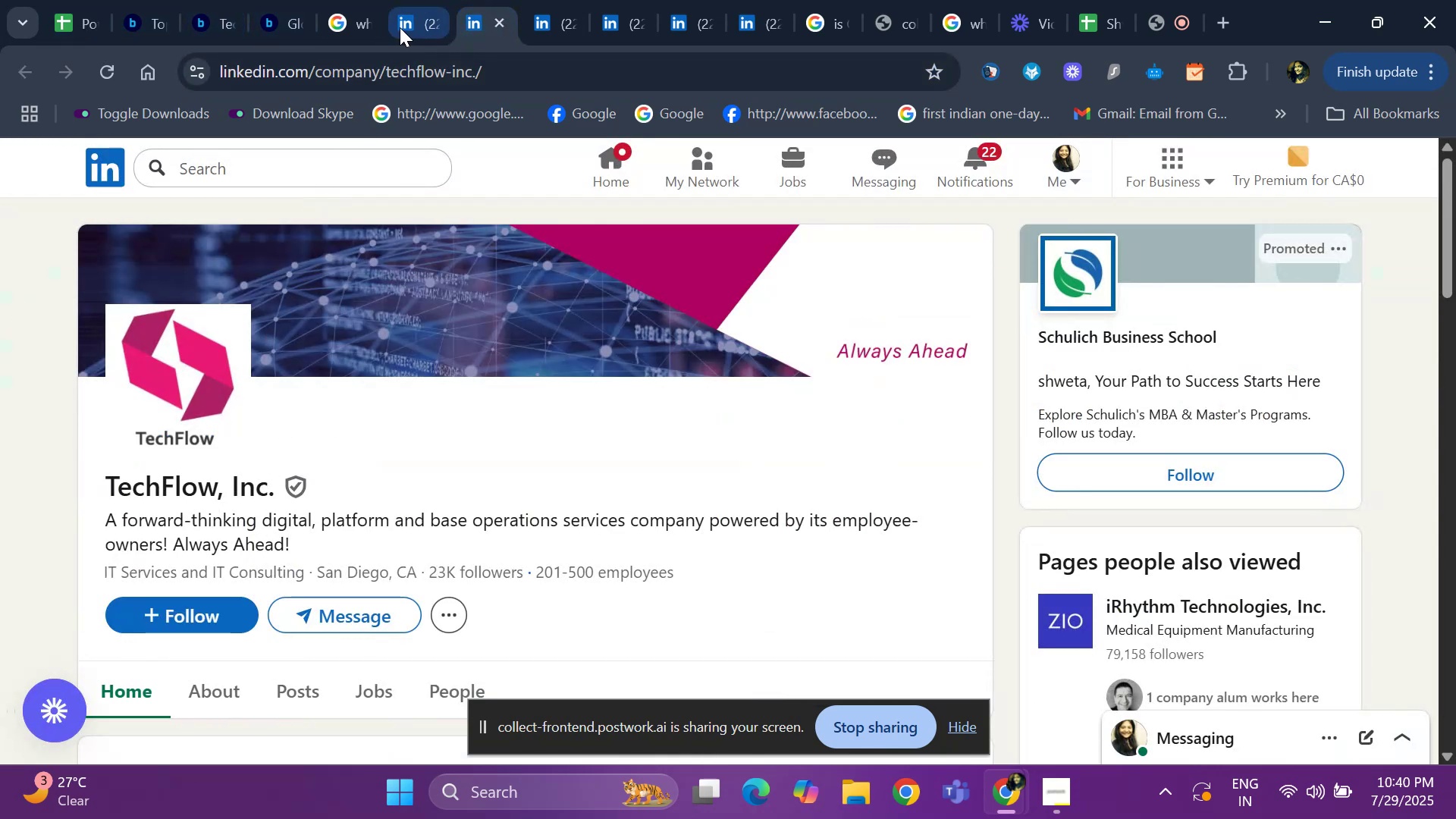 
left_click([400, 27])
 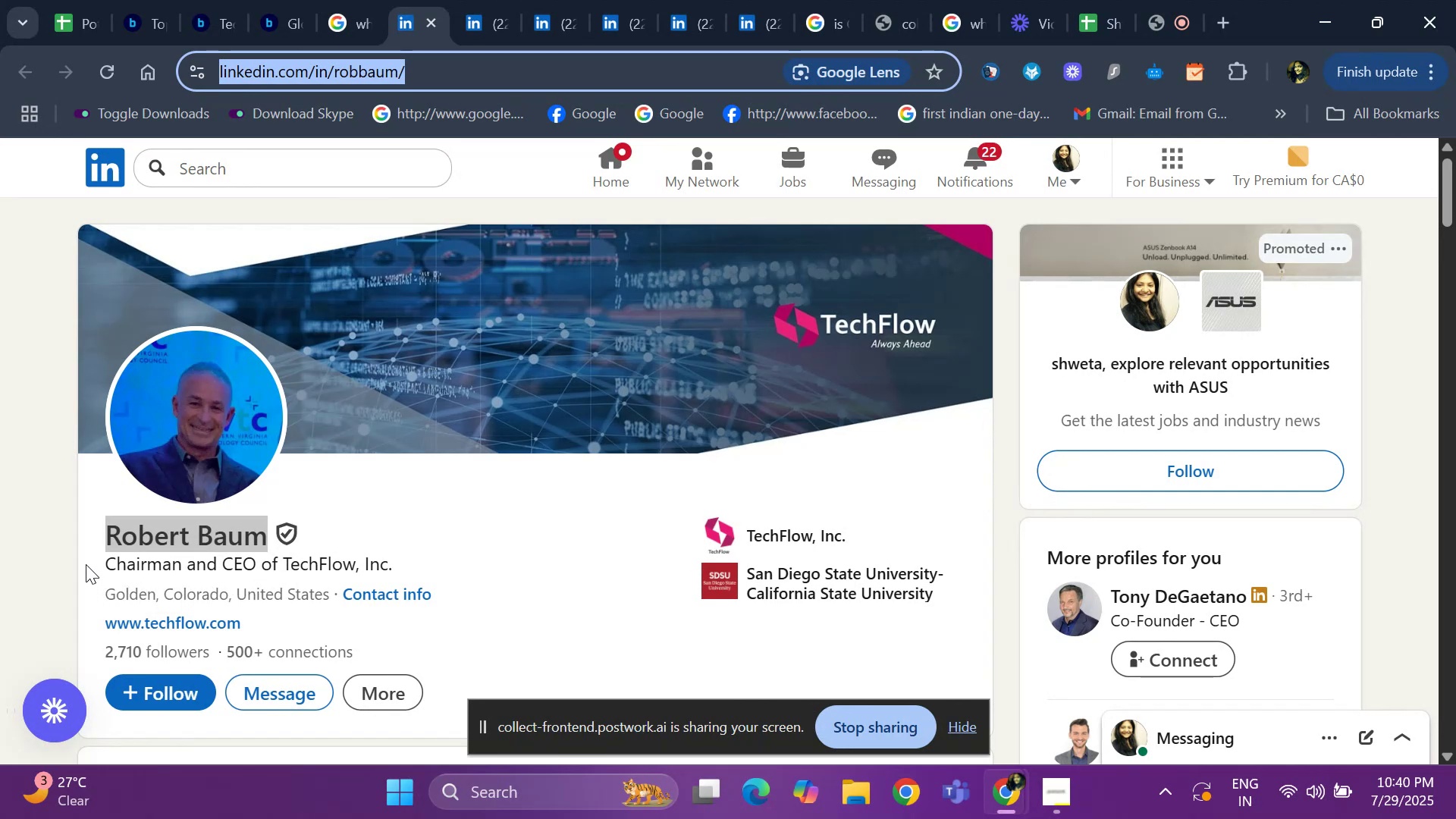 
left_click_drag(start_coordinate=[86, 560], to_coordinate=[256, 557])
 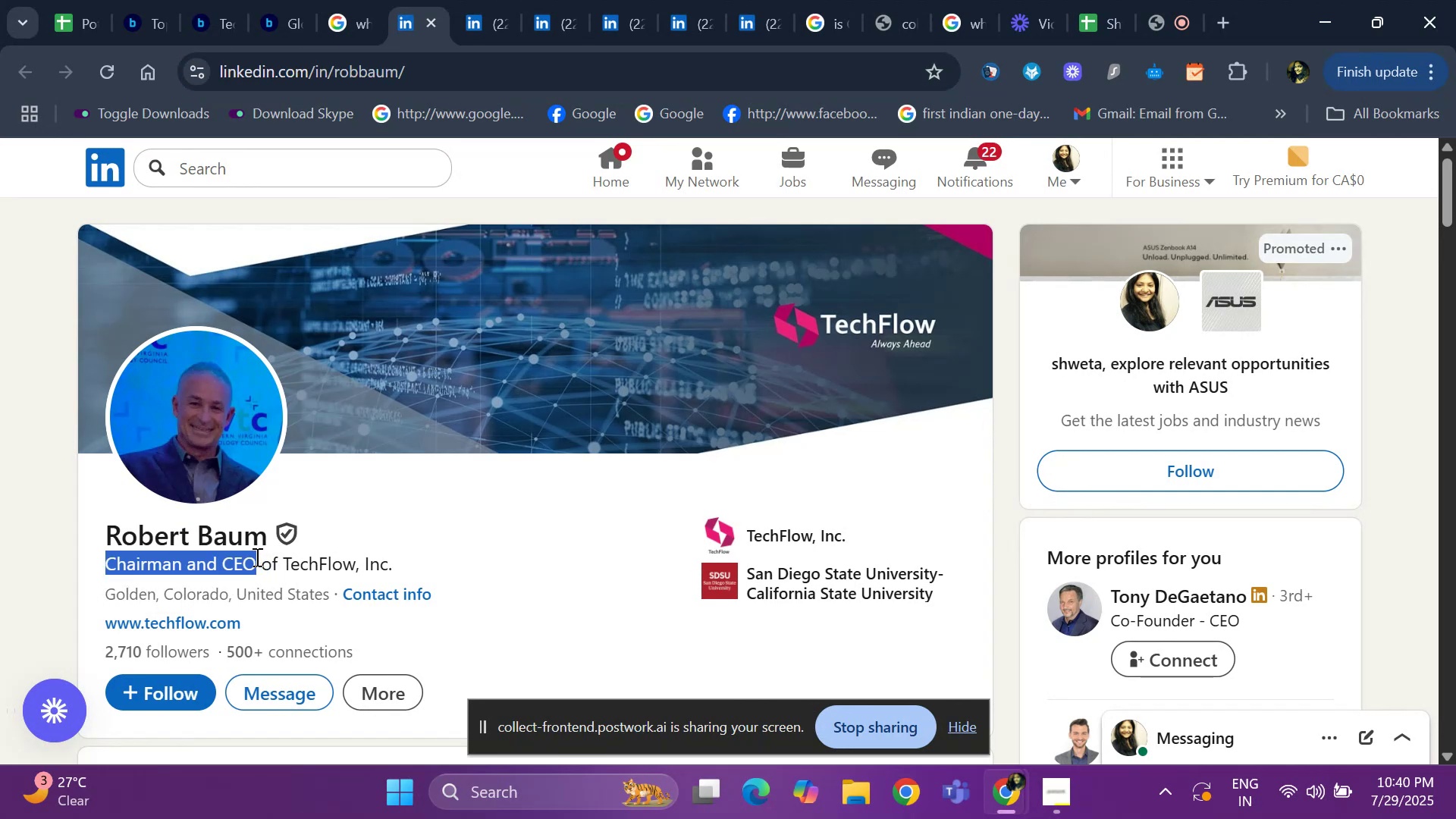 
key(Control+ControlLeft)
 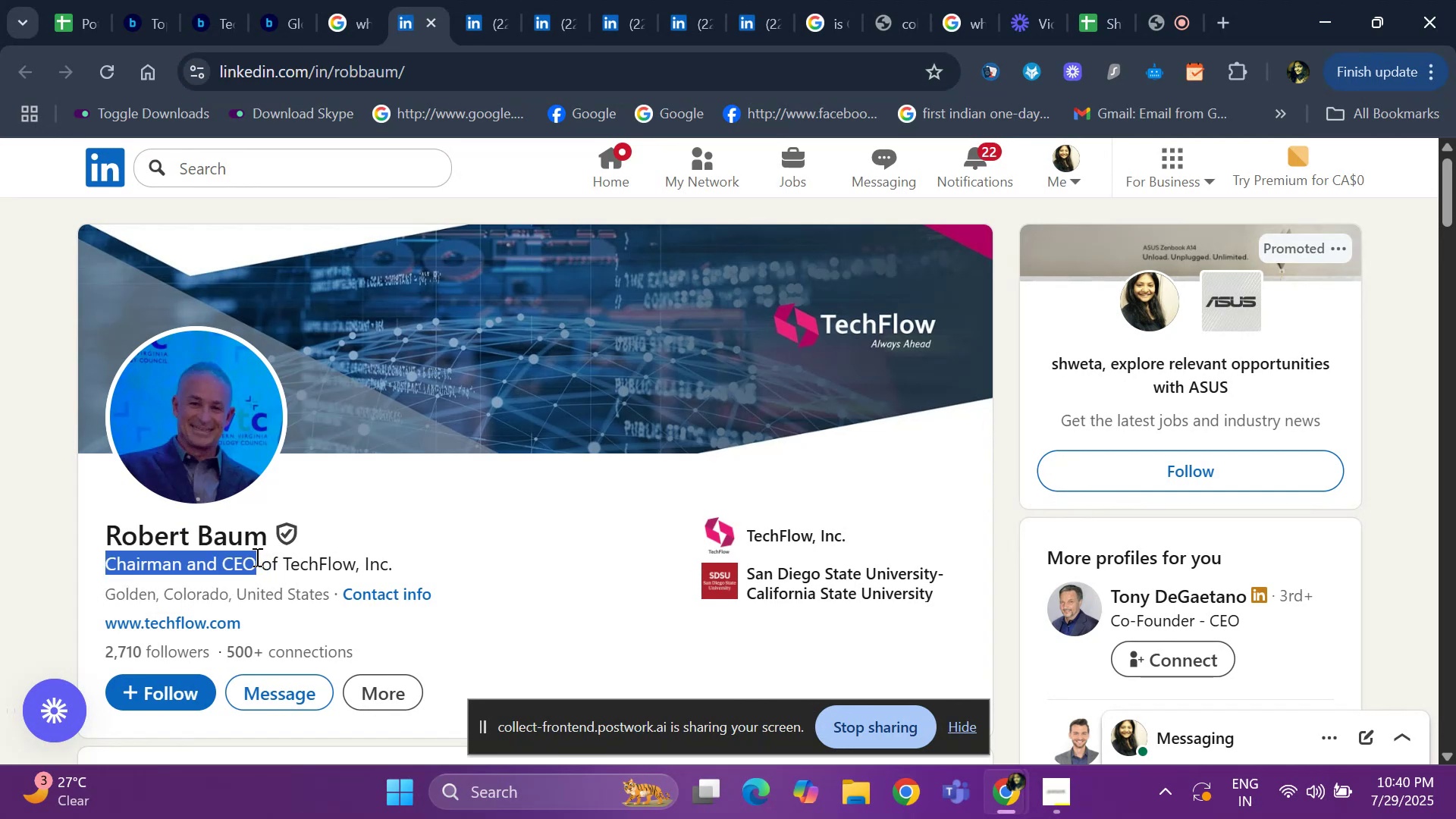 
key(Control+C)
 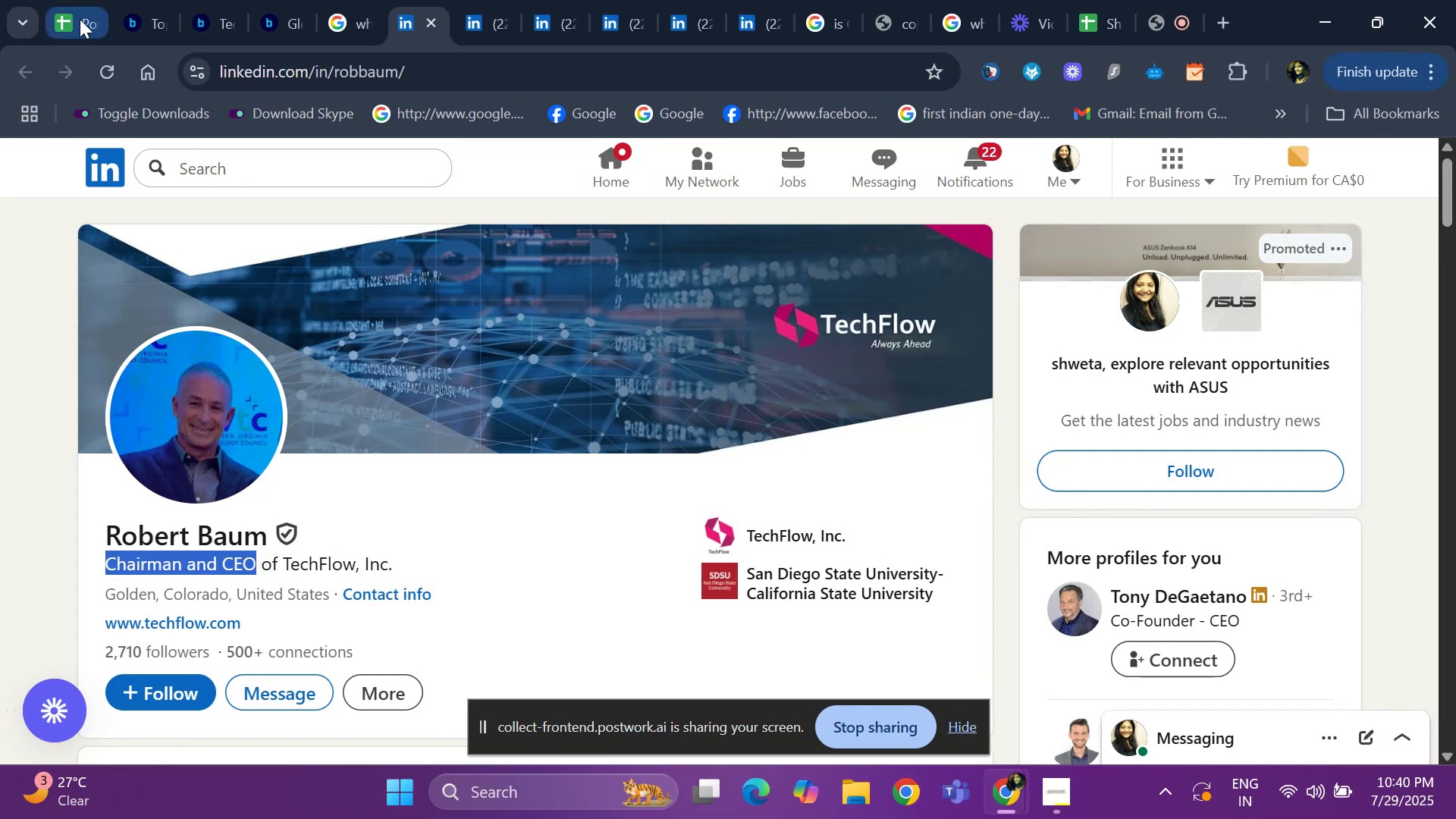 
left_click([72, 20])
 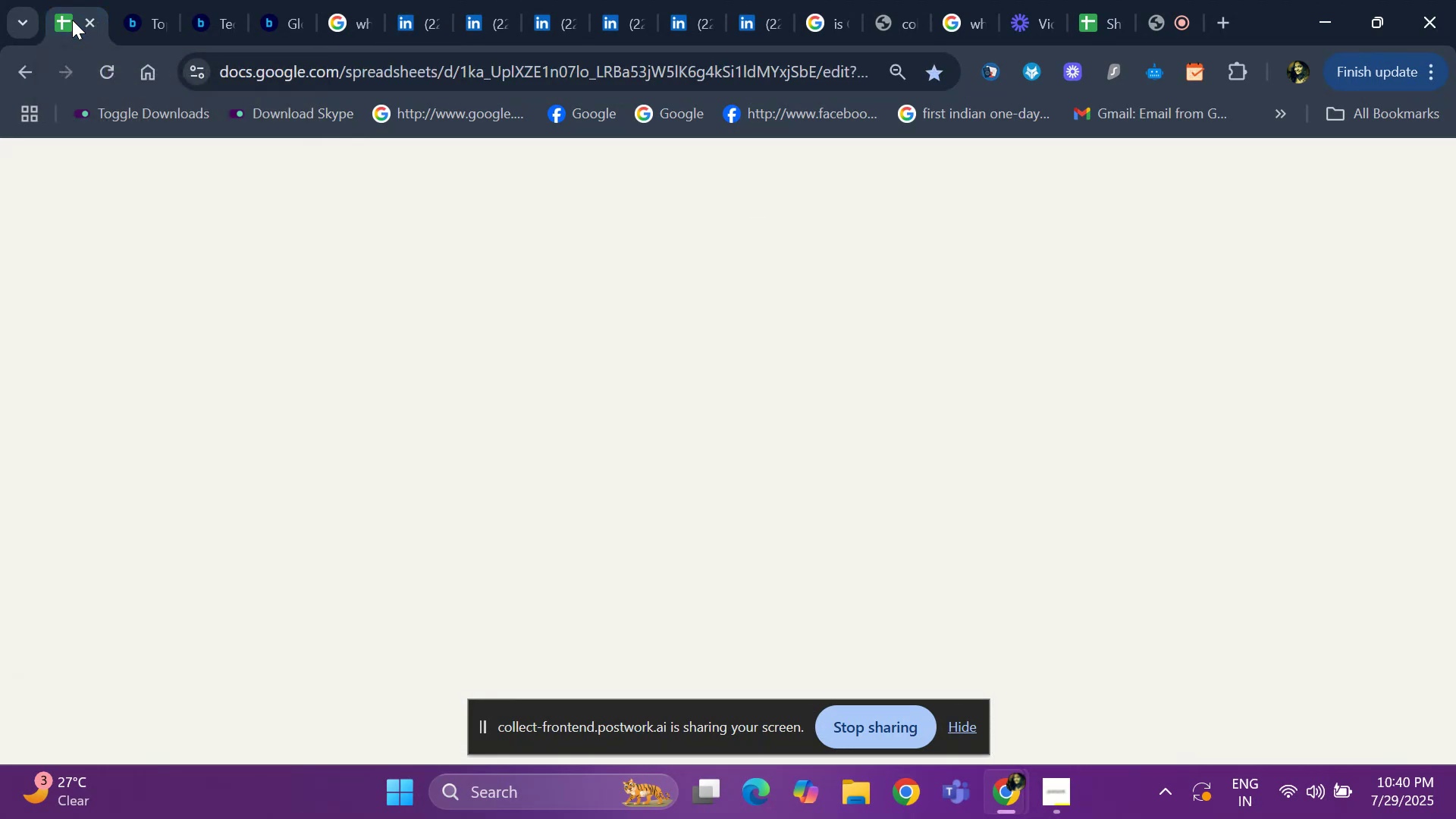 
key(Control+V)
 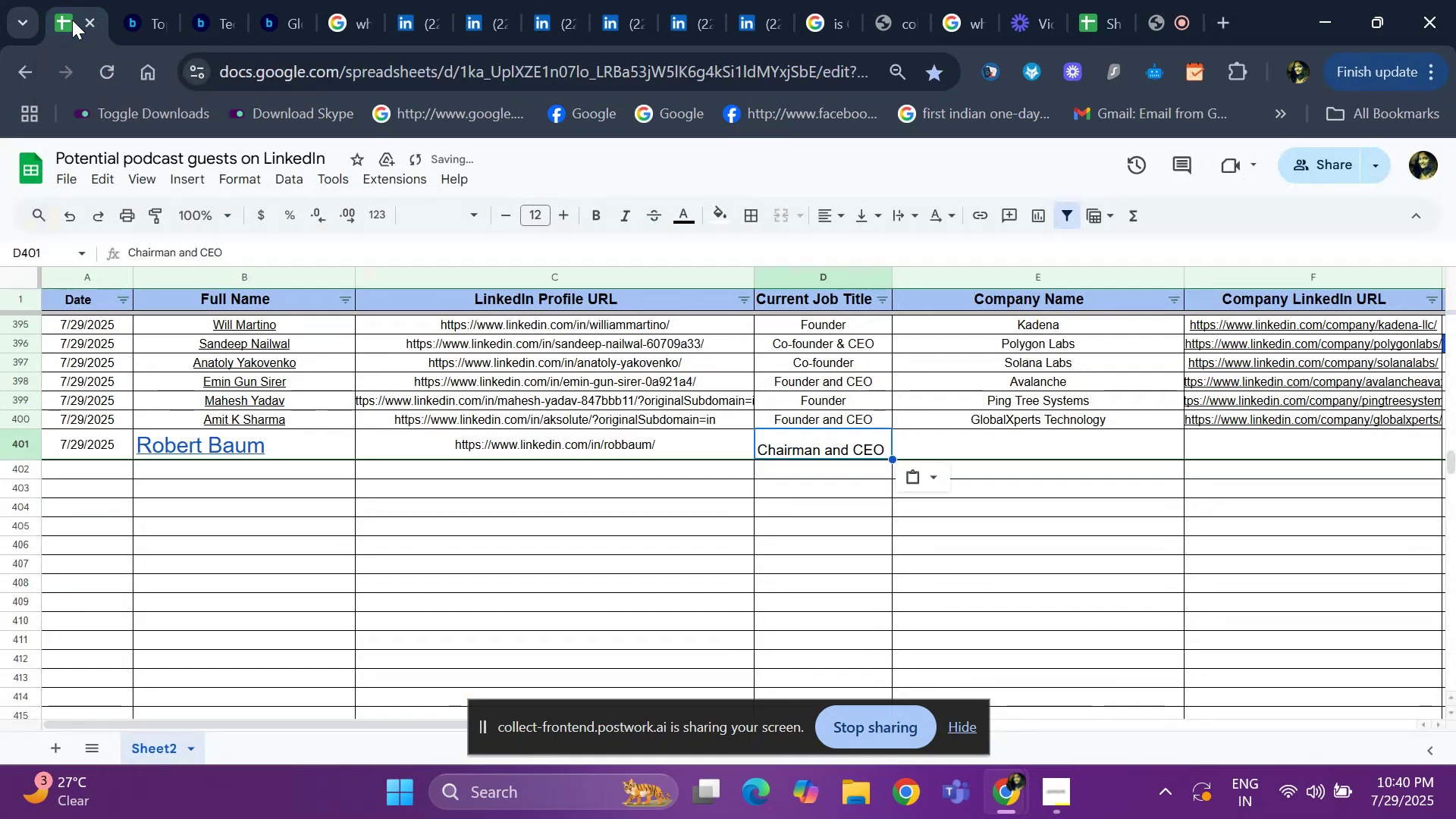 
key(ArrowRight)
 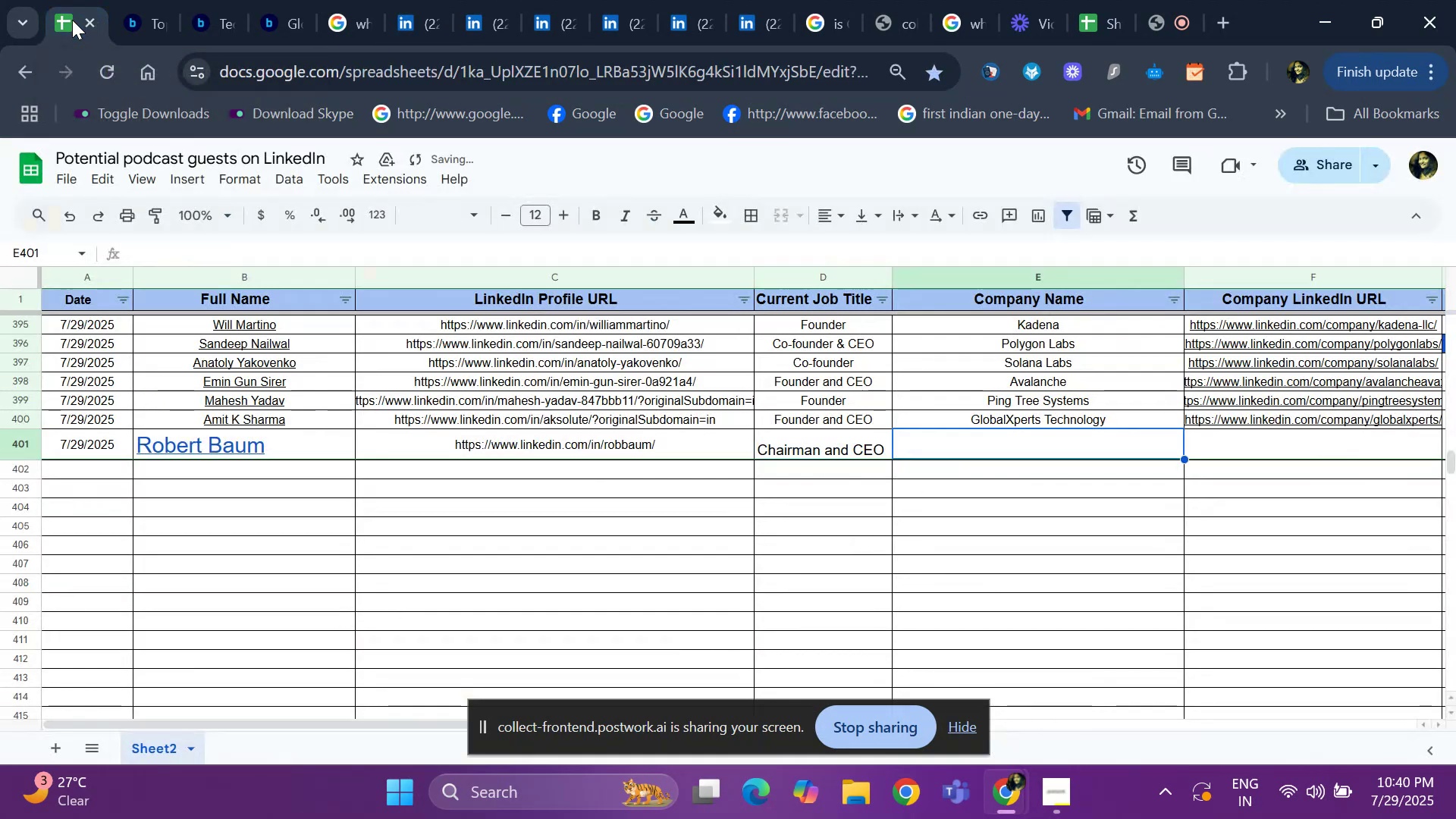 
key(ArrowRight)
 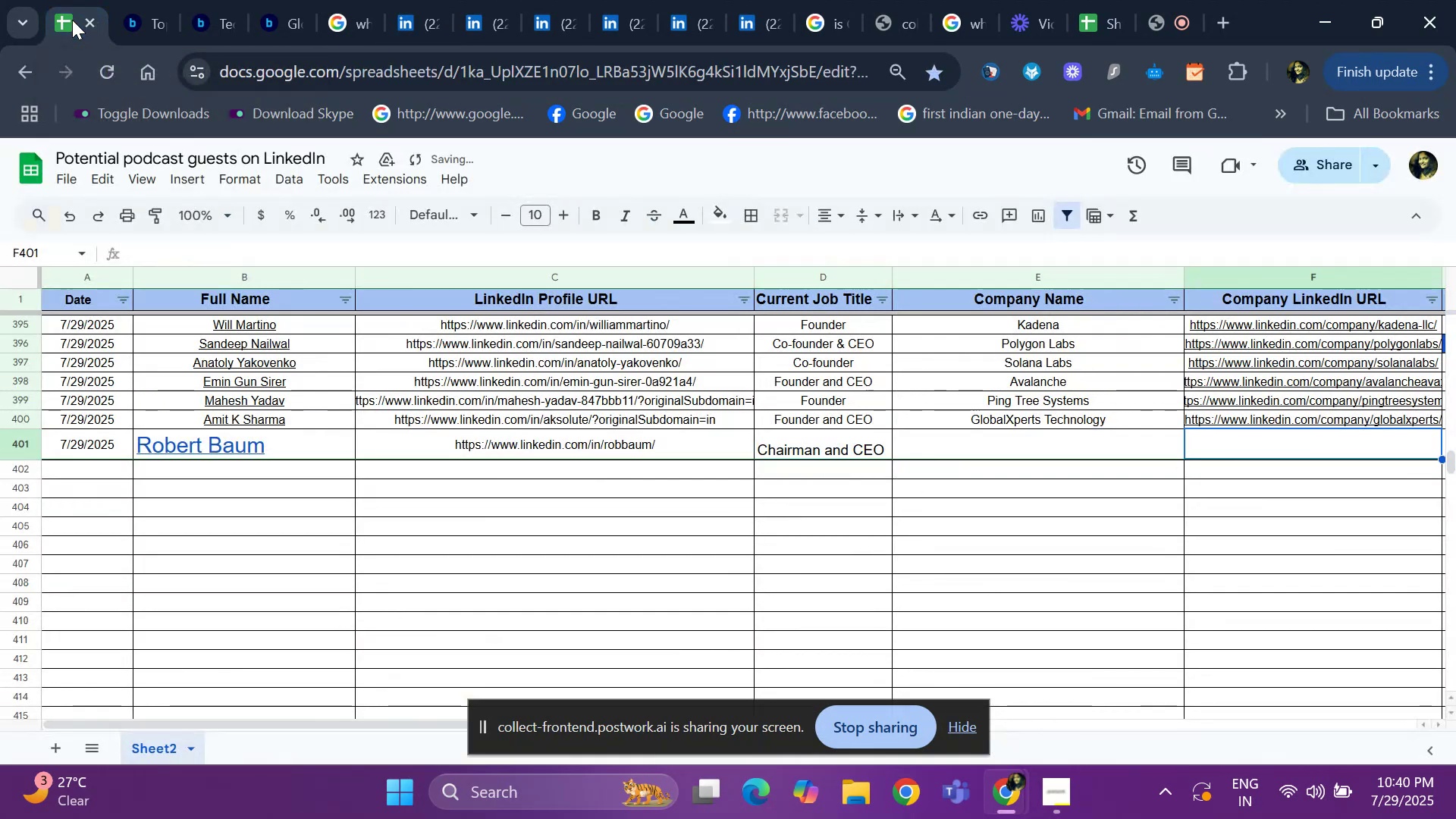 
key(ArrowLeft)
 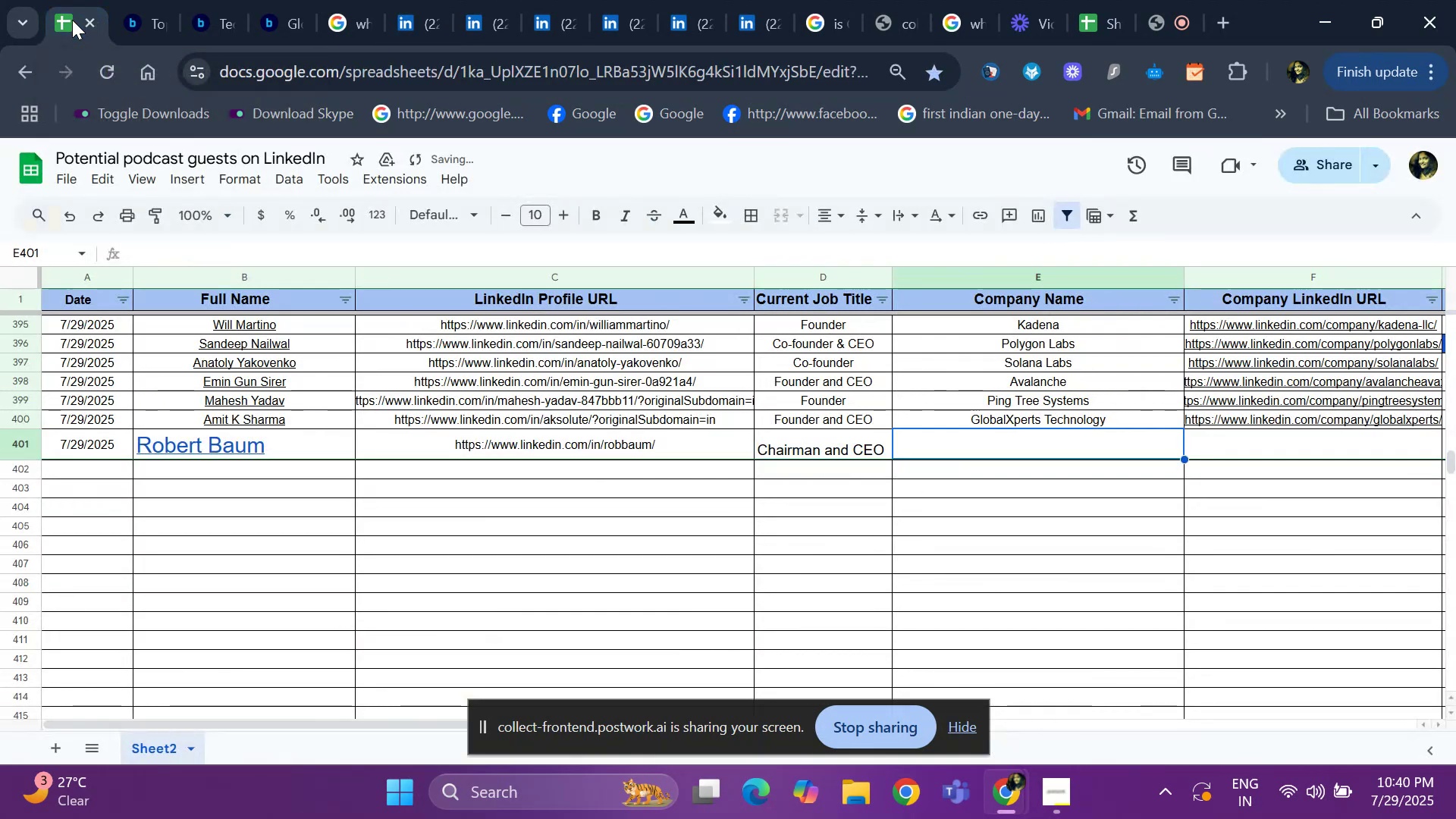 
key(ArrowLeft)
 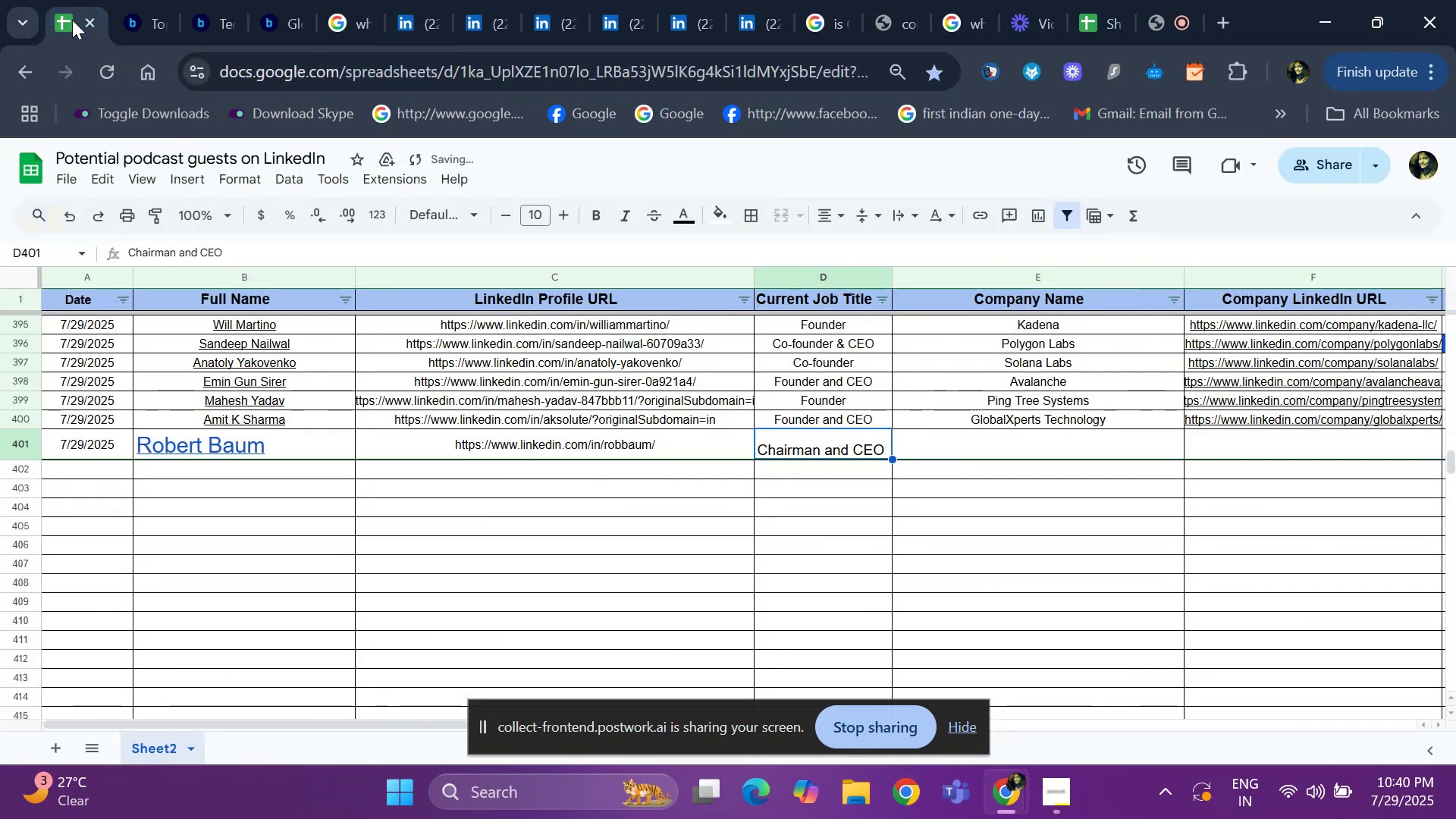 
key(ArrowRight)
 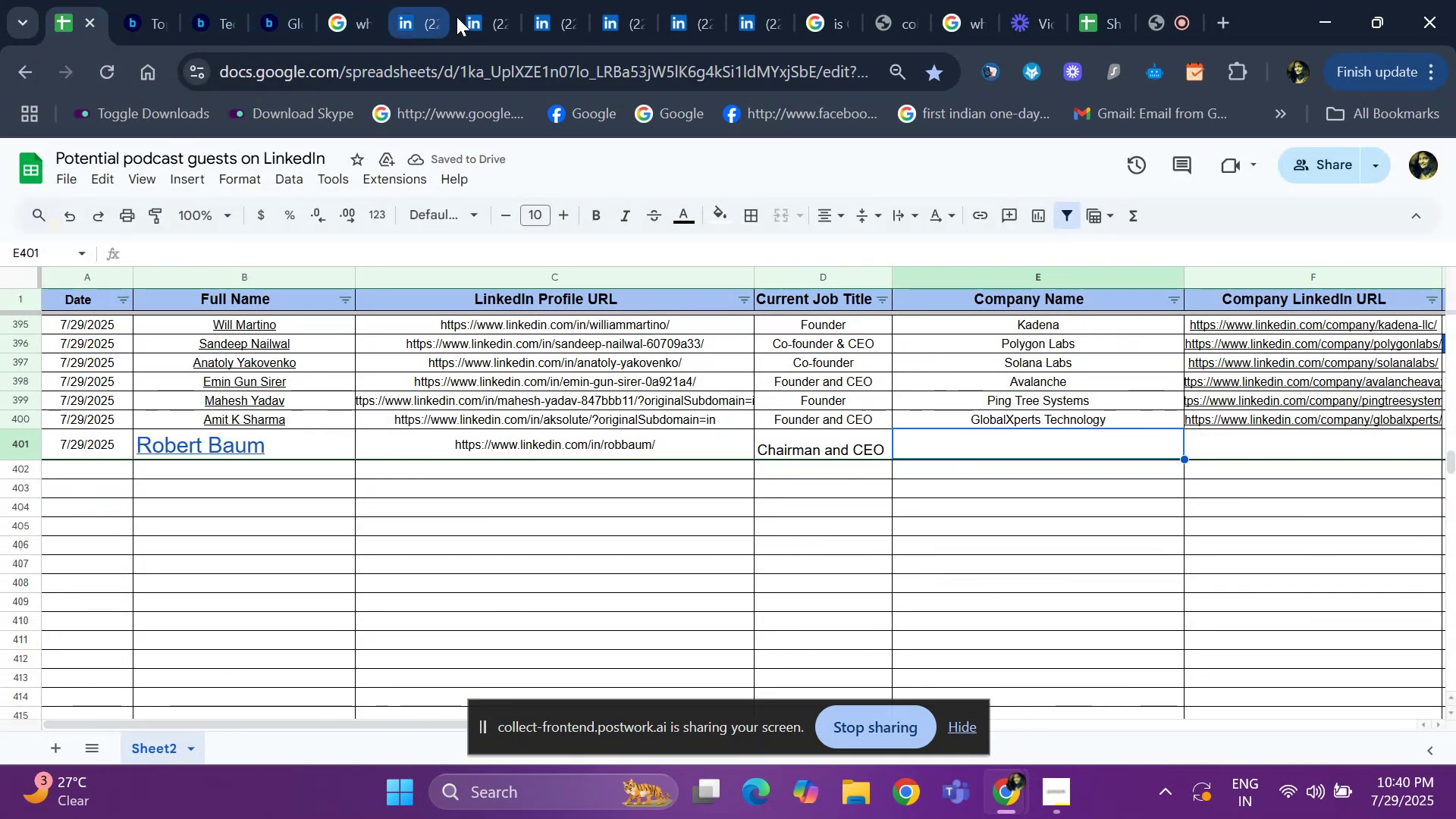 
left_click([486, 20])
 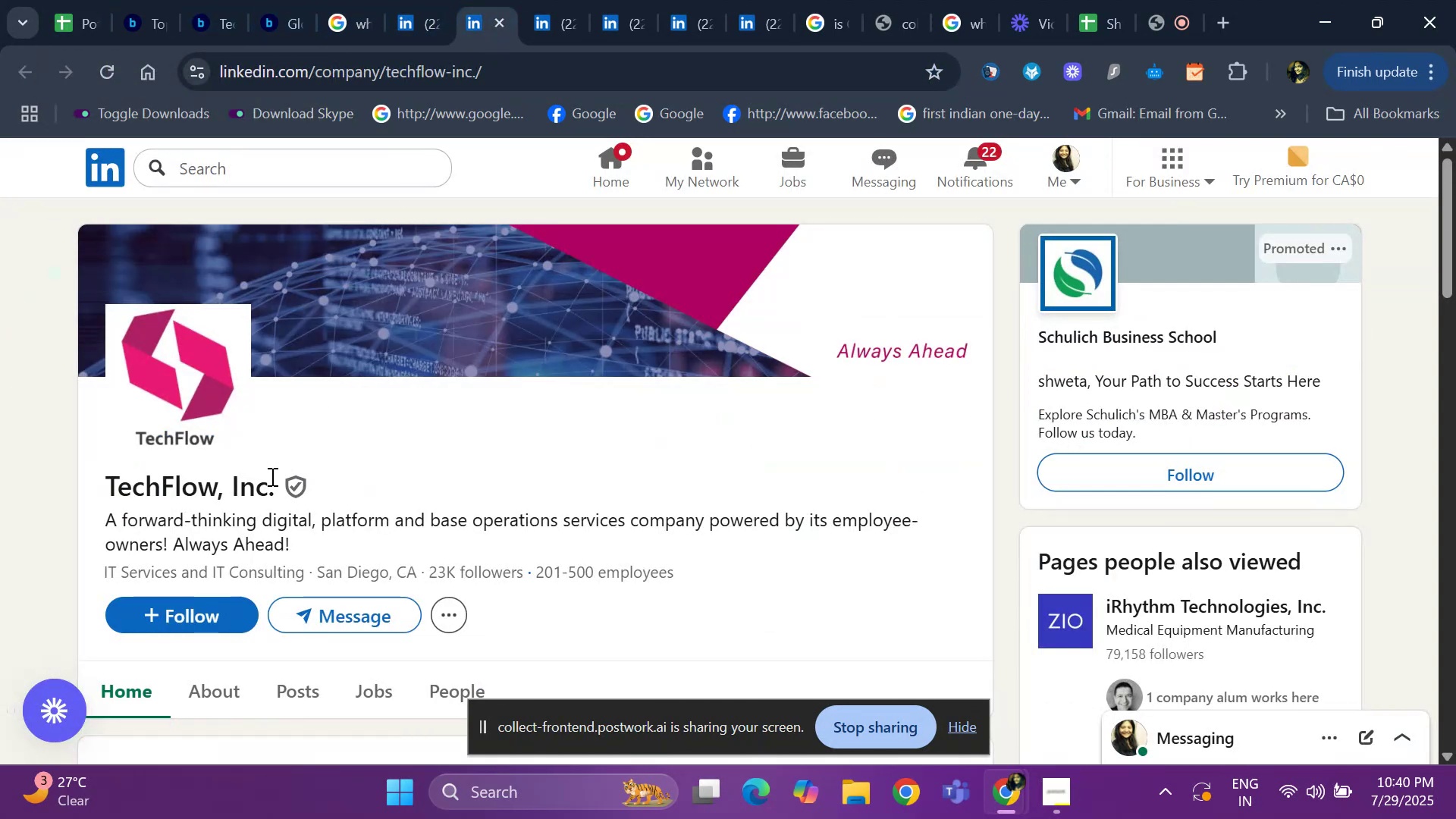 
left_click_drag(start_coordinate=[271, 480], to_coordinate=[86, 483])
 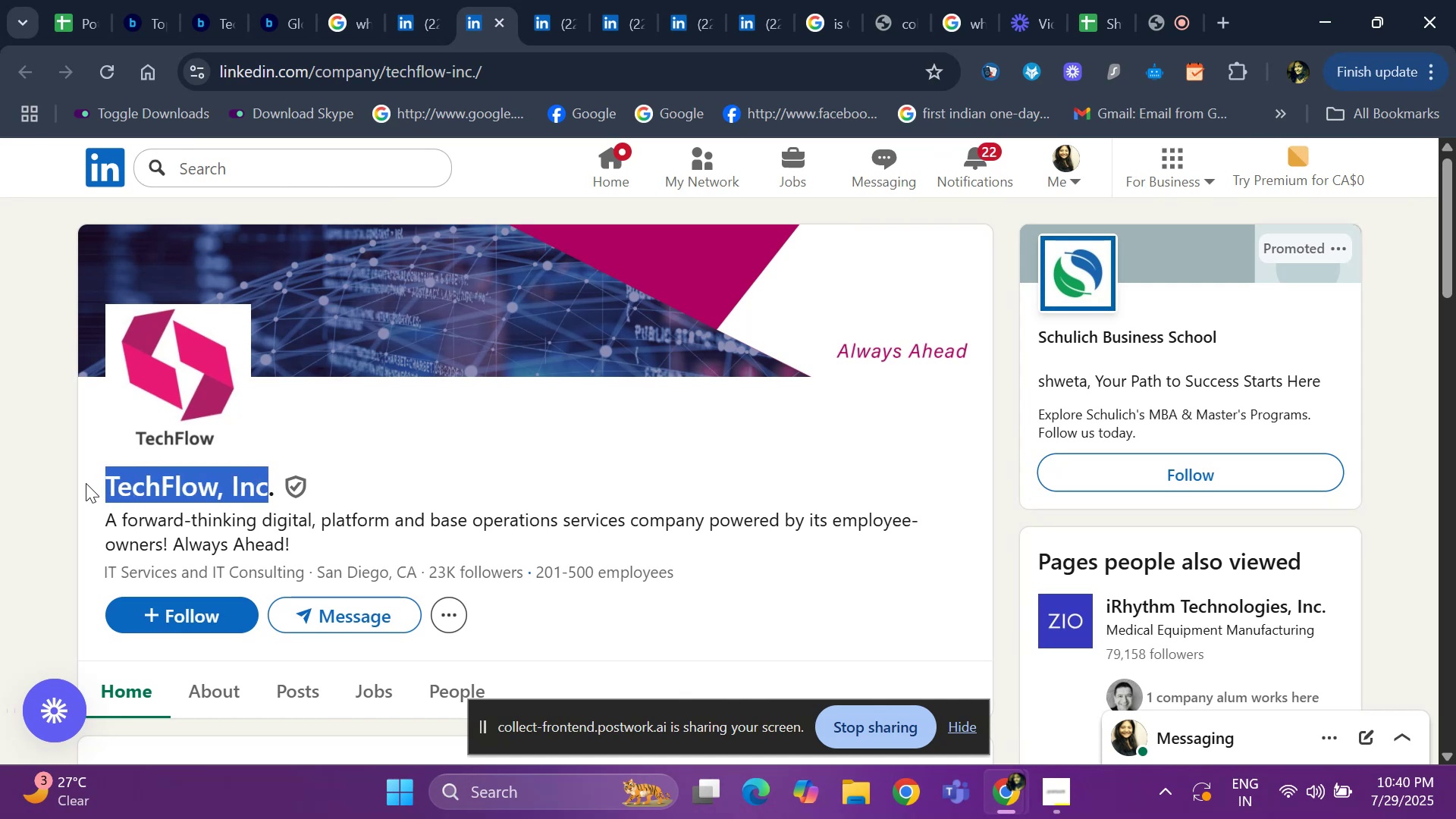 
key(Control+ControlLeft)
 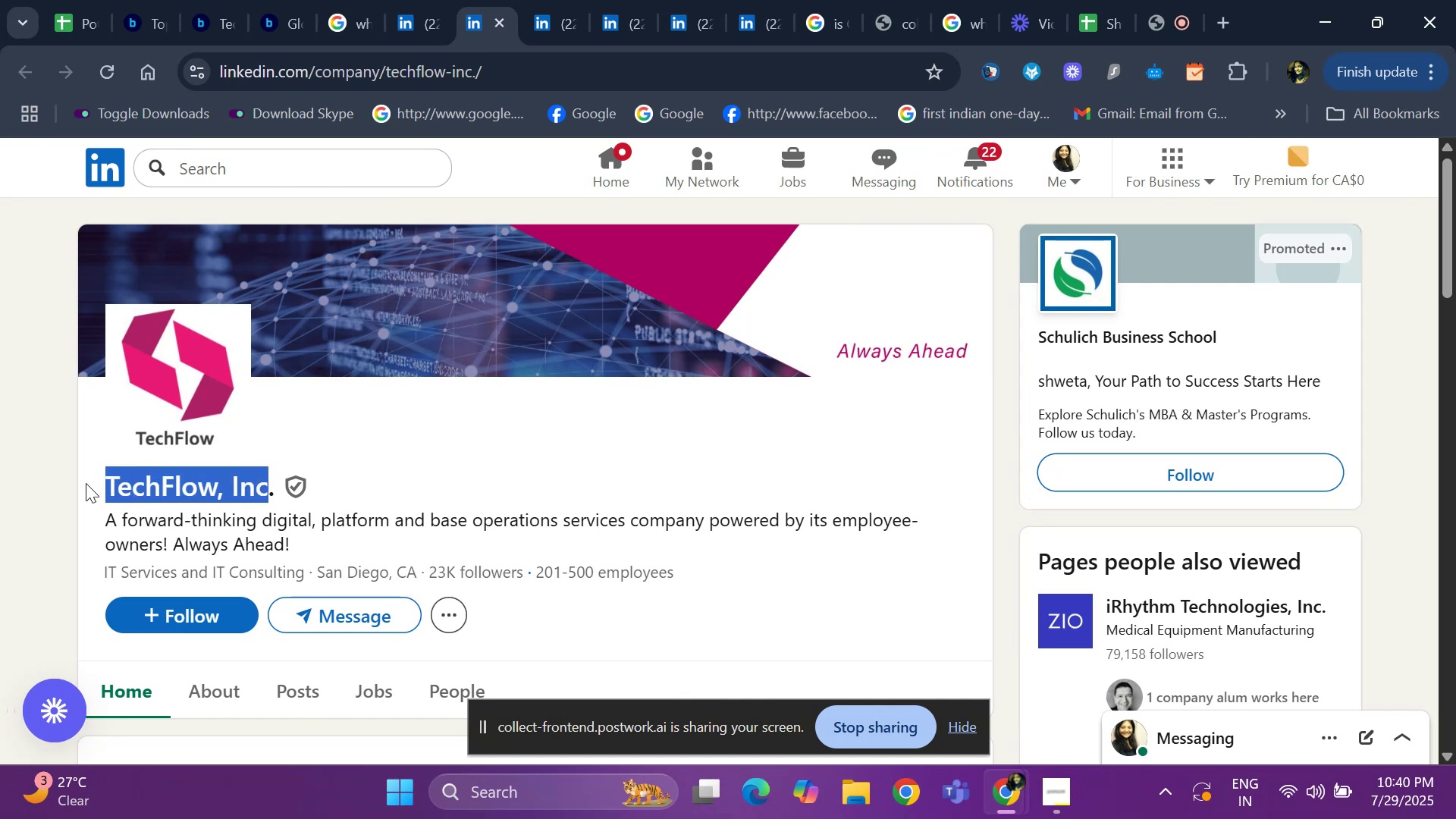 
key(Control+C)
 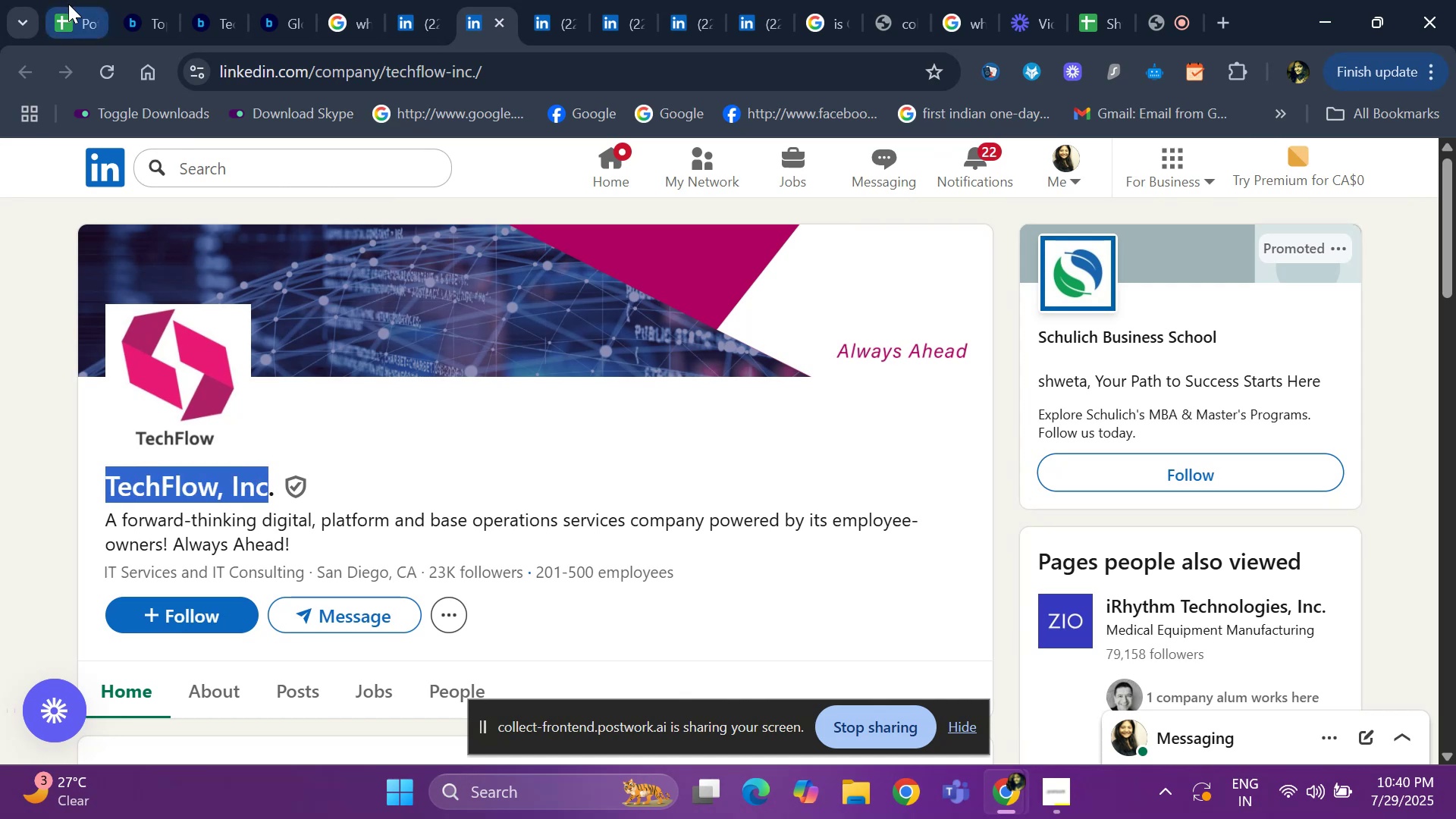 
left_click([77, 20])
 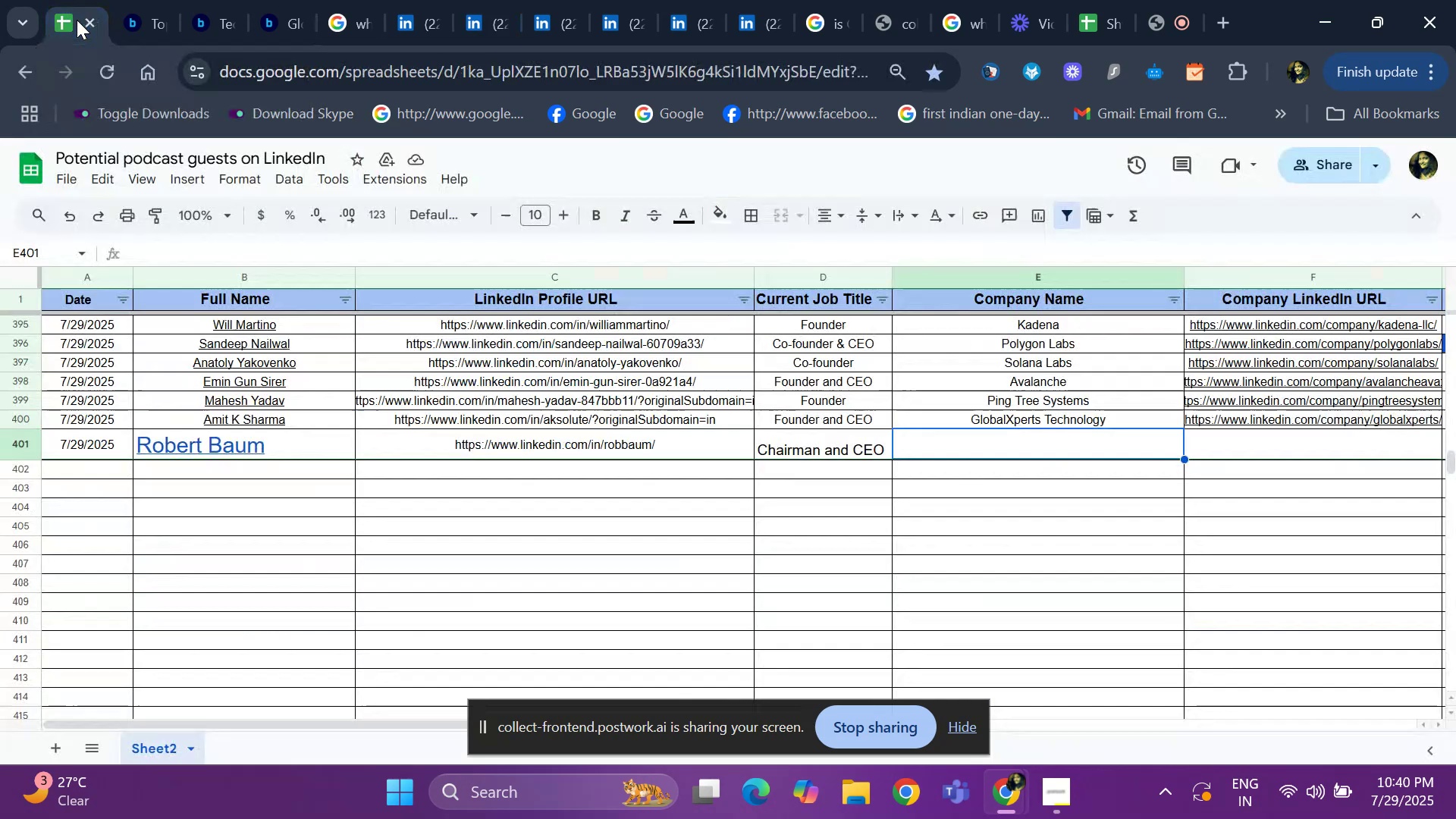 
key(Control+V)
 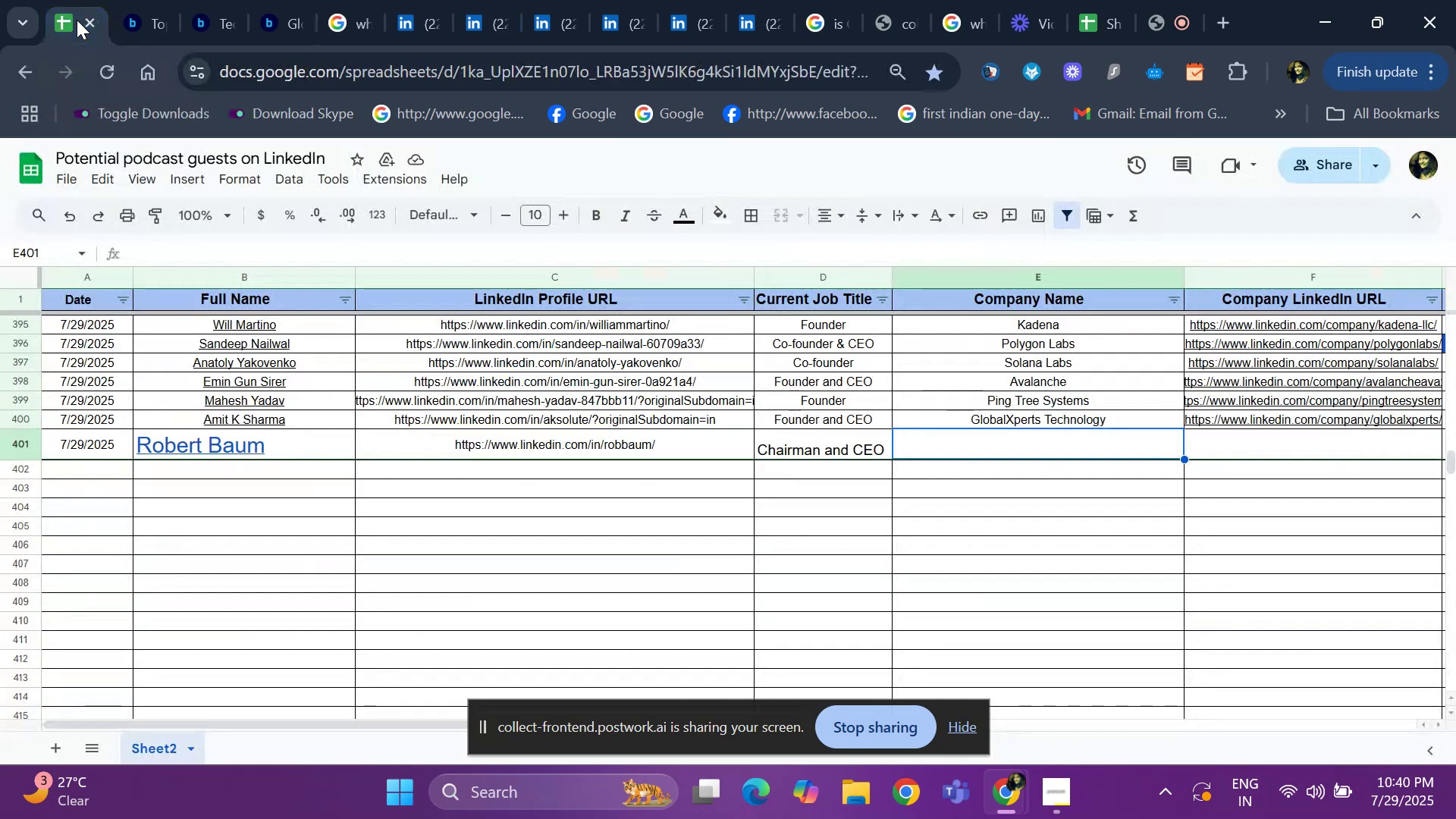 
key(ArrowRight)
 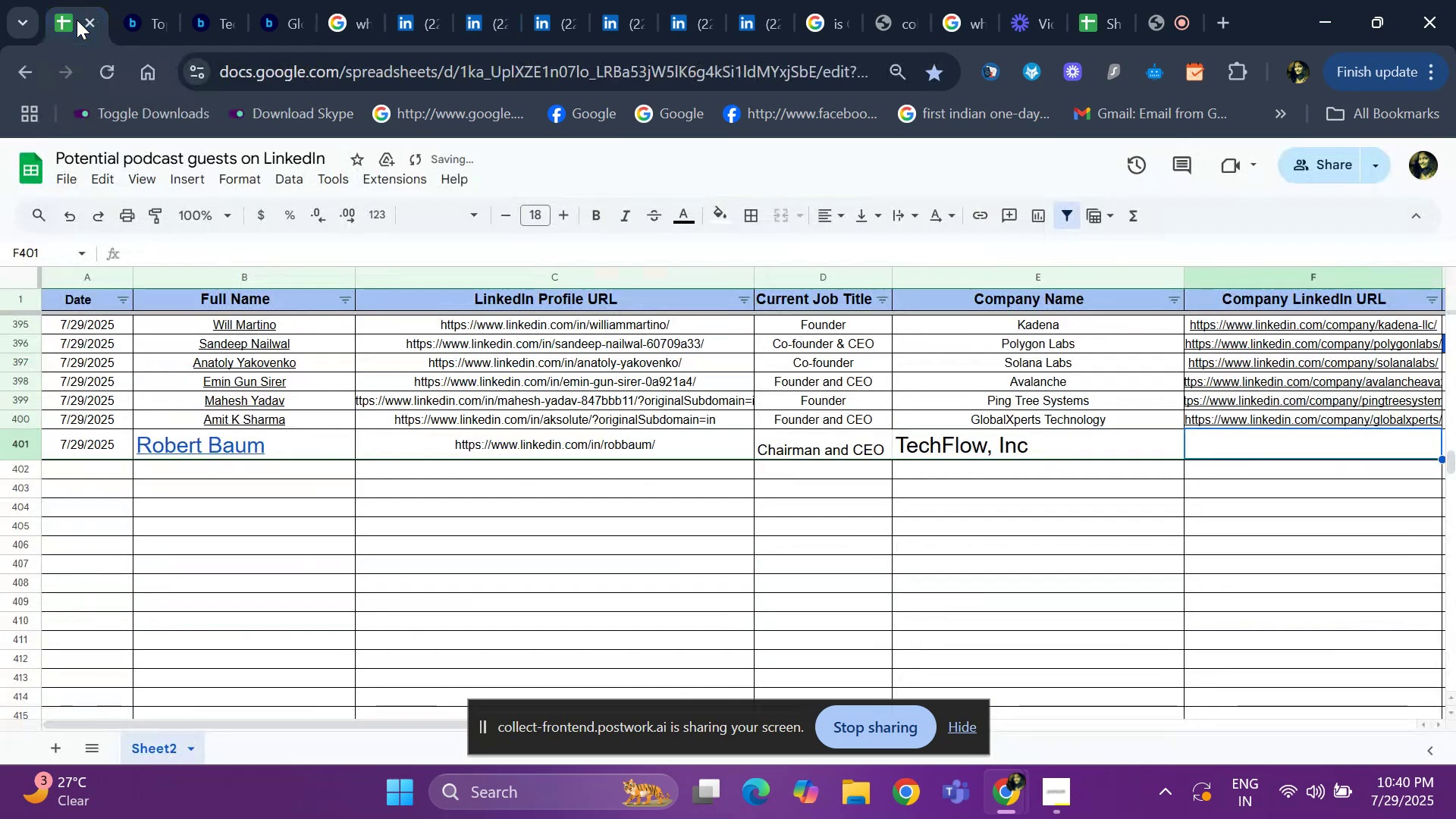 
key(ArrowRight)
 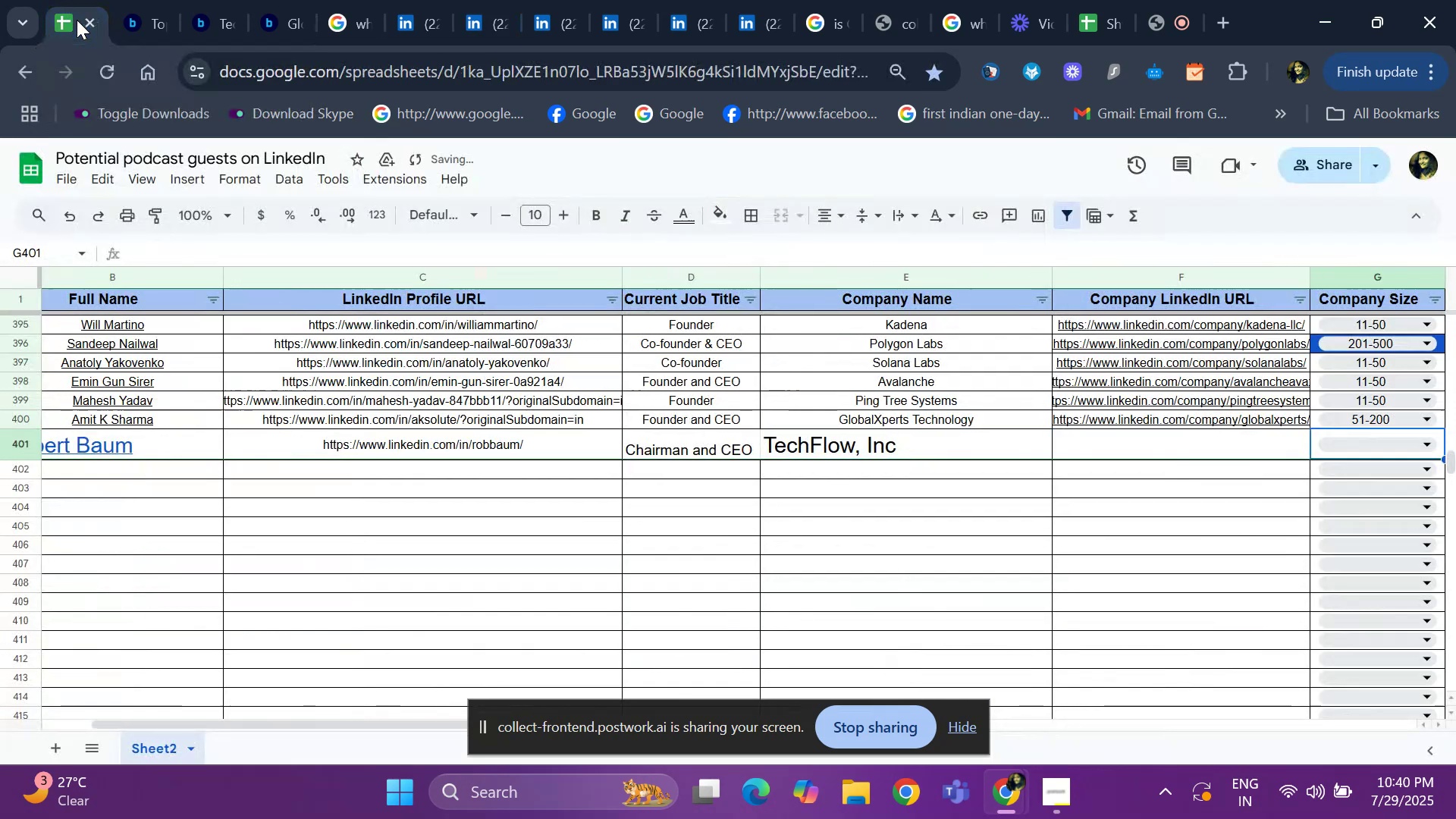 
key(ArrowRight)
 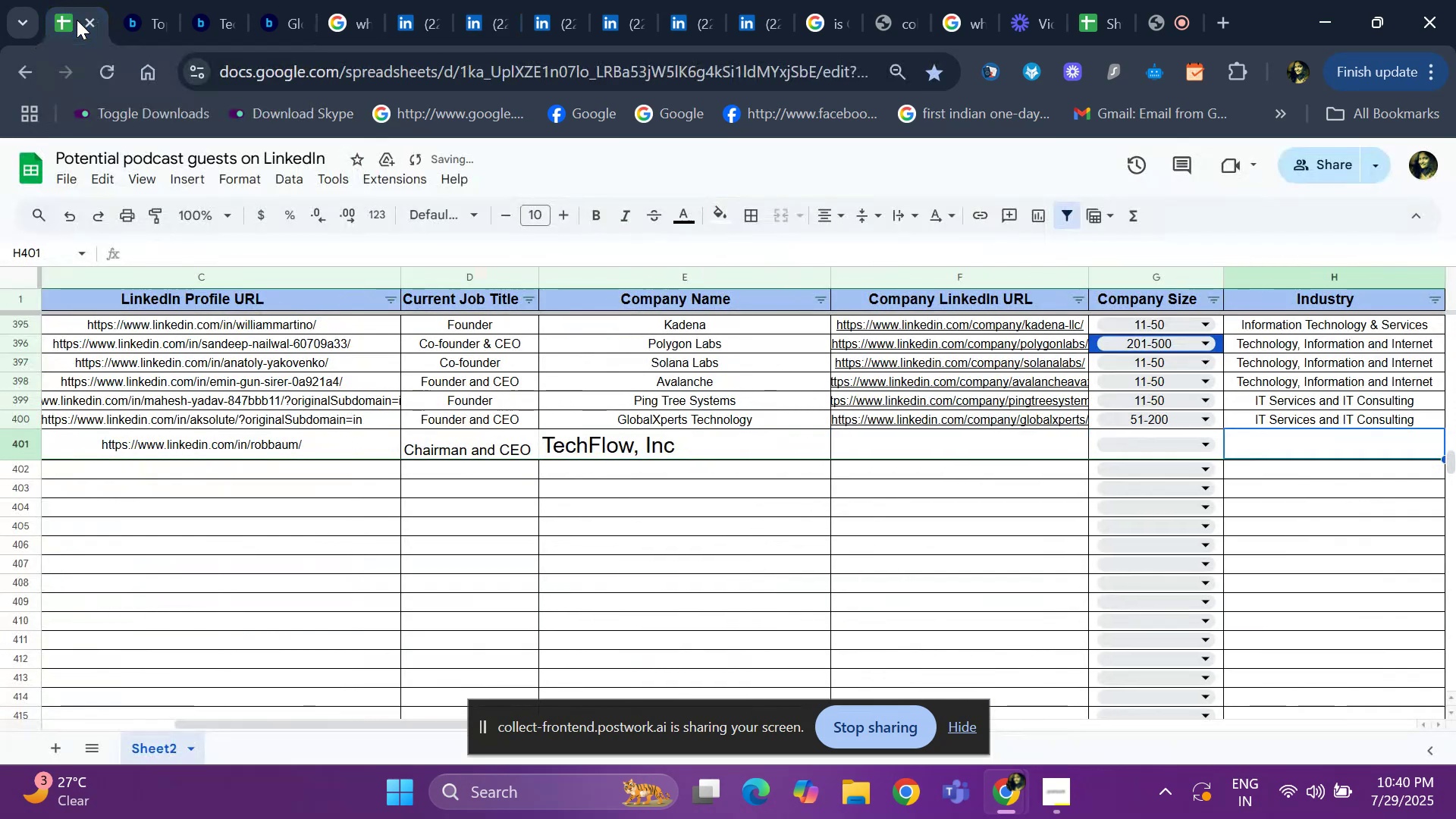 
key(ArrowLeft)
 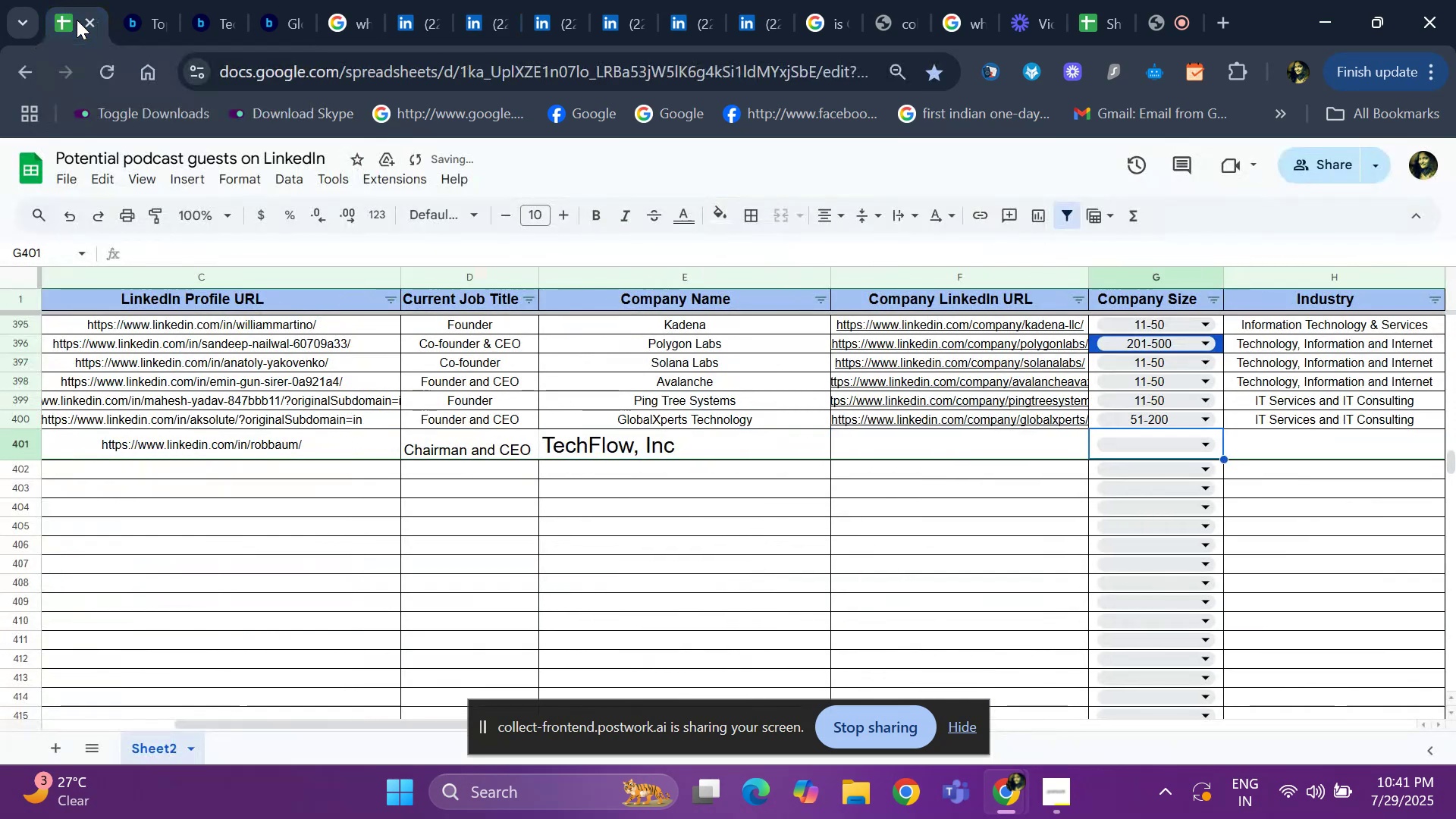 
key(ArrowLeft)
 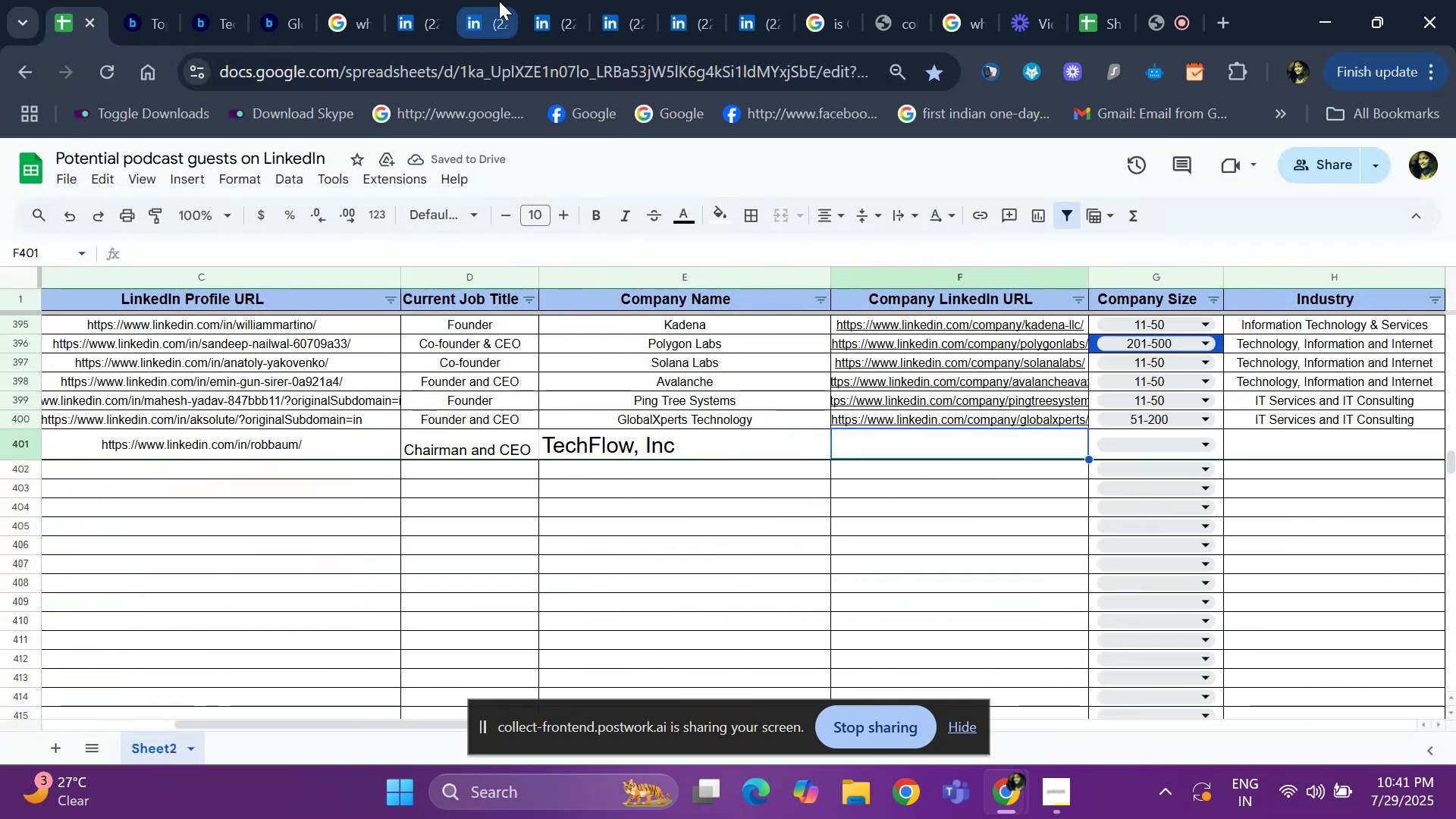 
left_click([479, 11])
 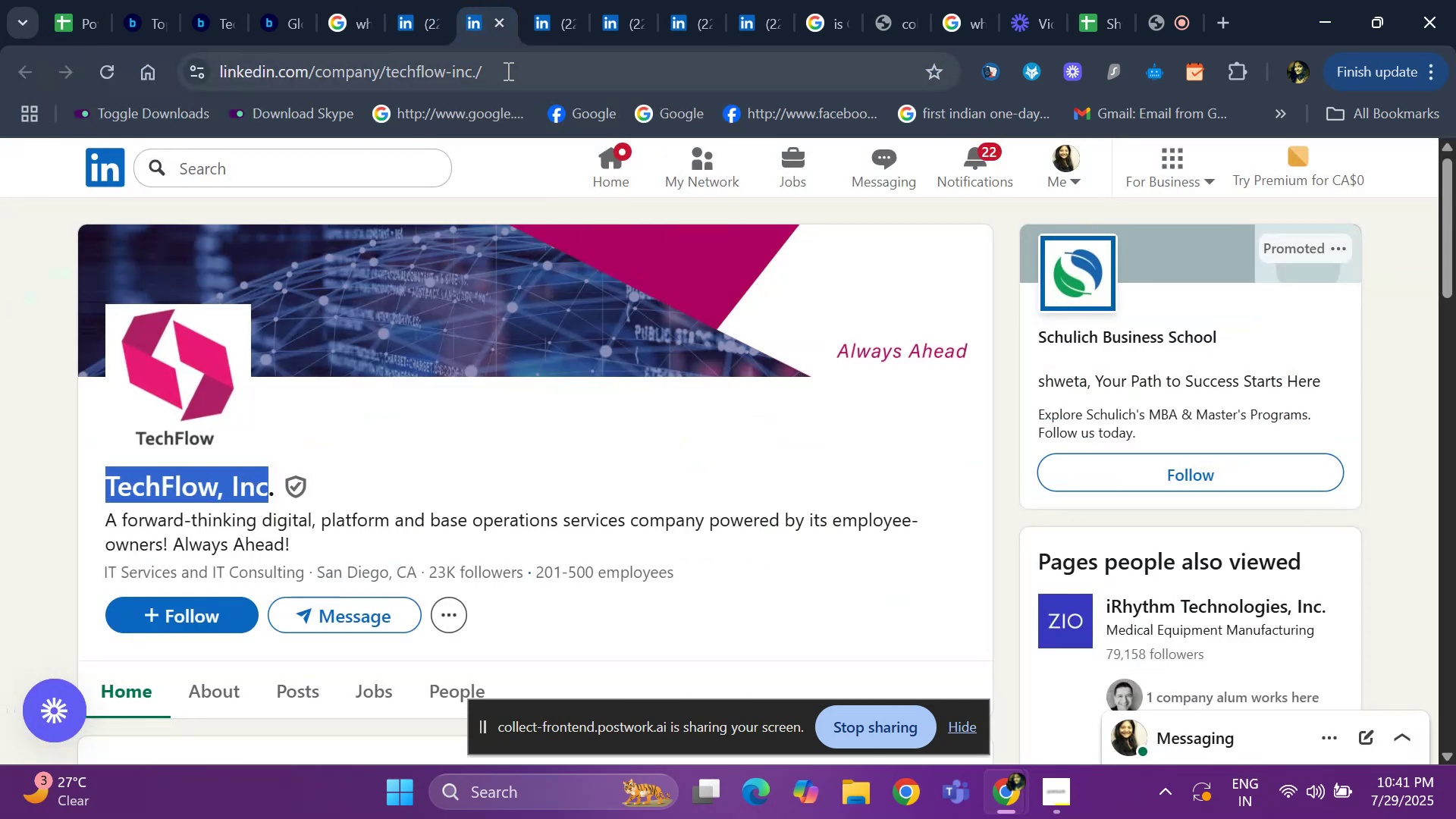 
left_click([507, 71])
 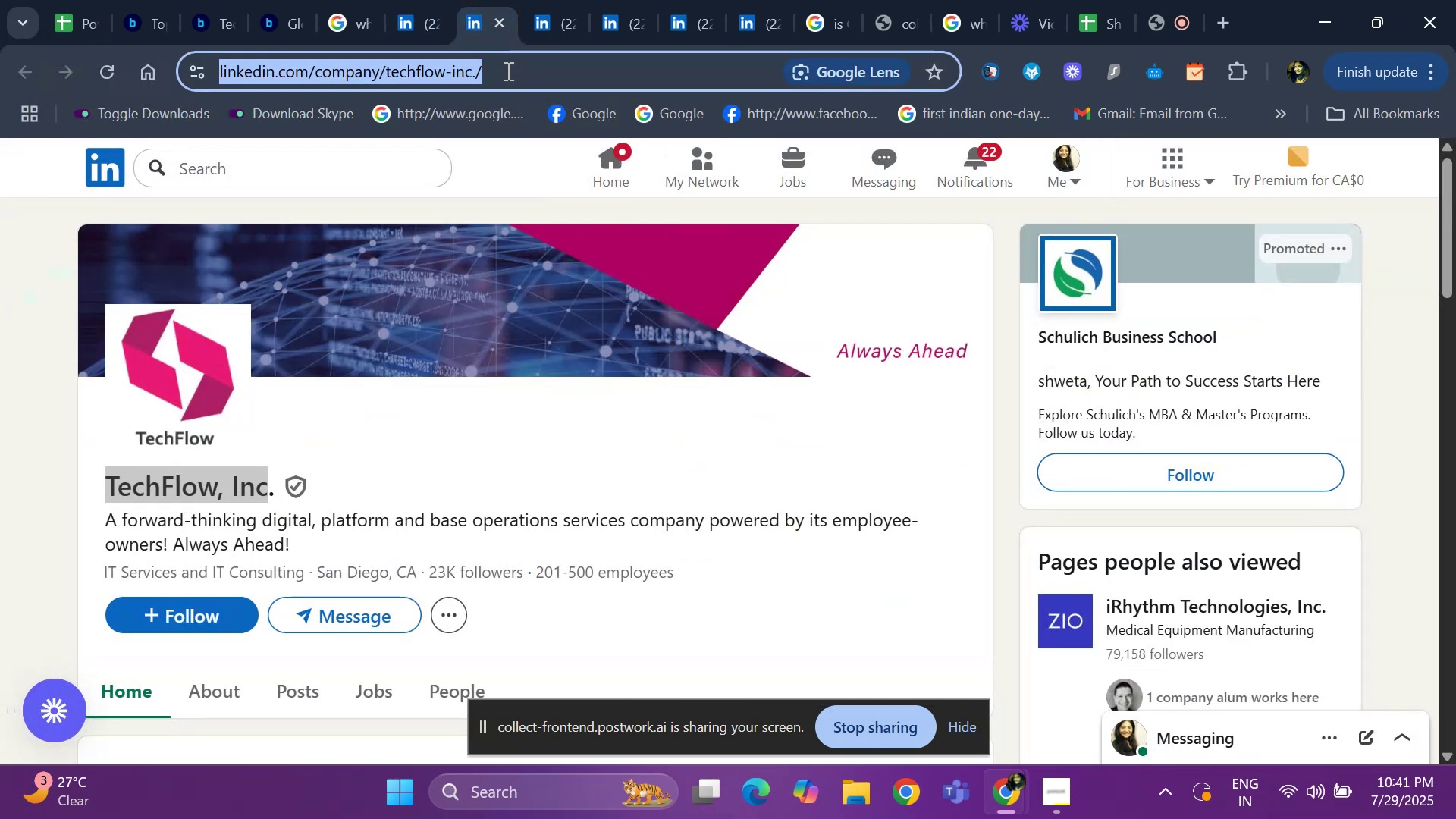 
key(Control+C)
 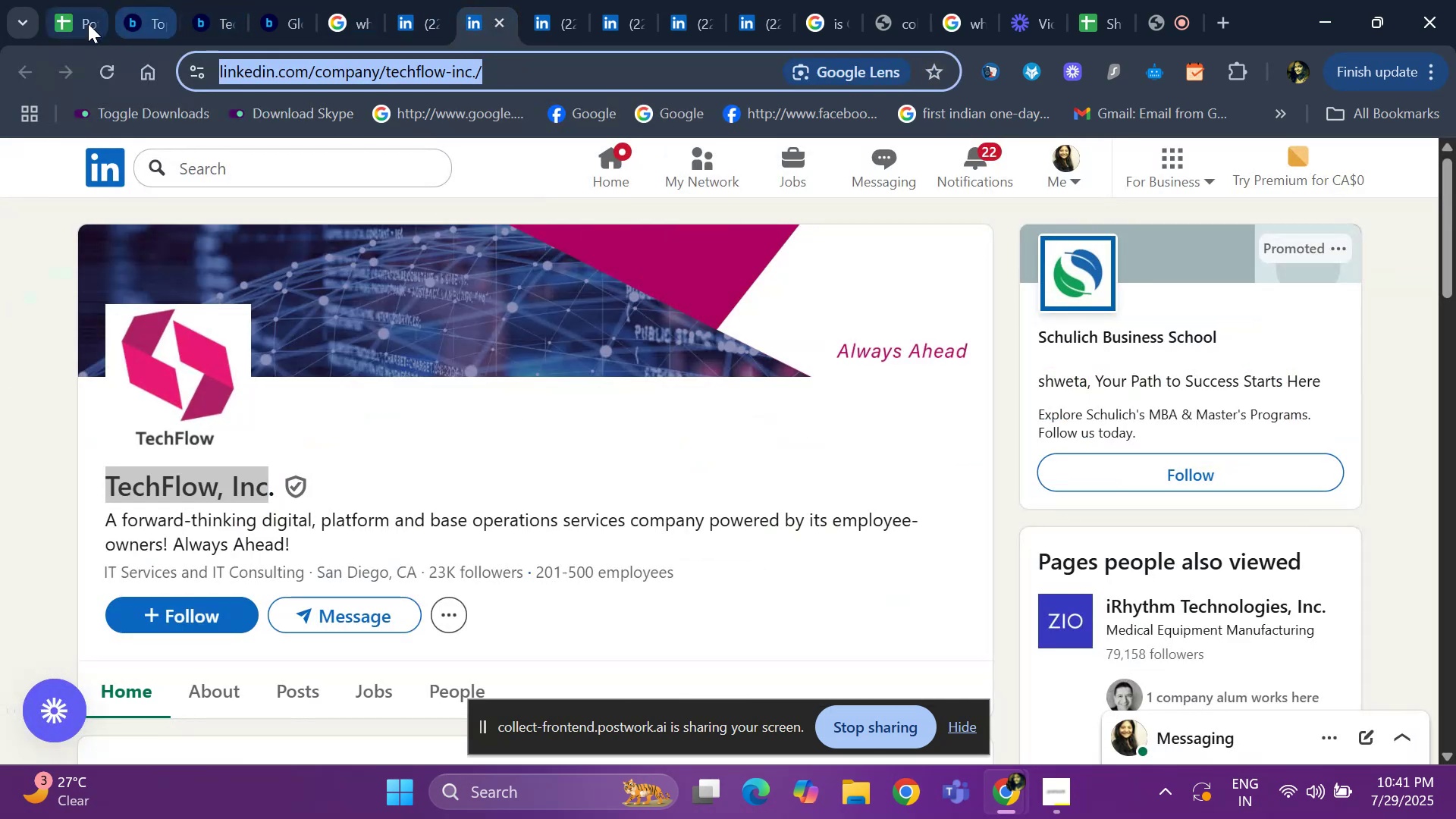 
left_click([69, 32])
 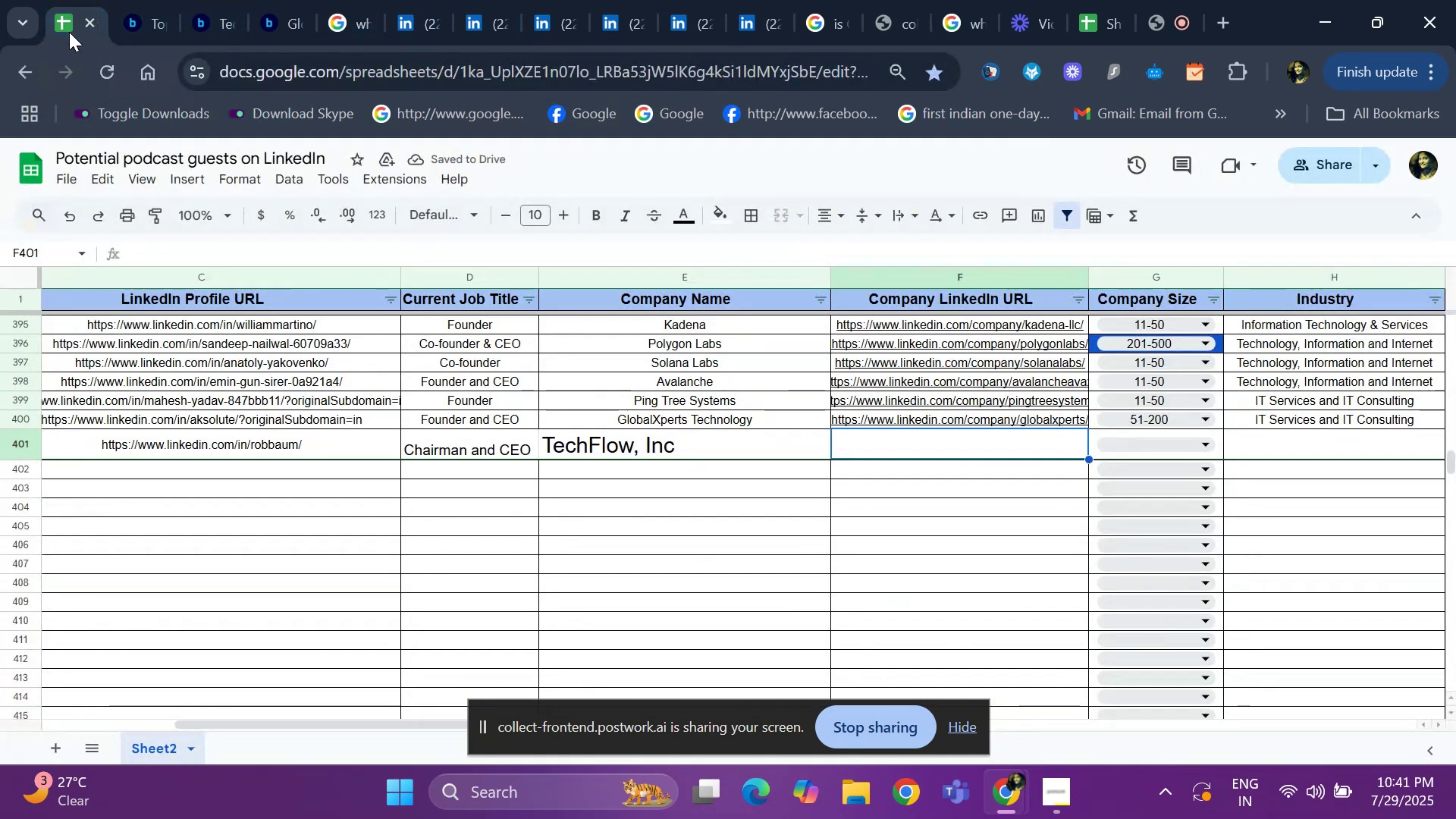 
key(Control+ControlLeft)
 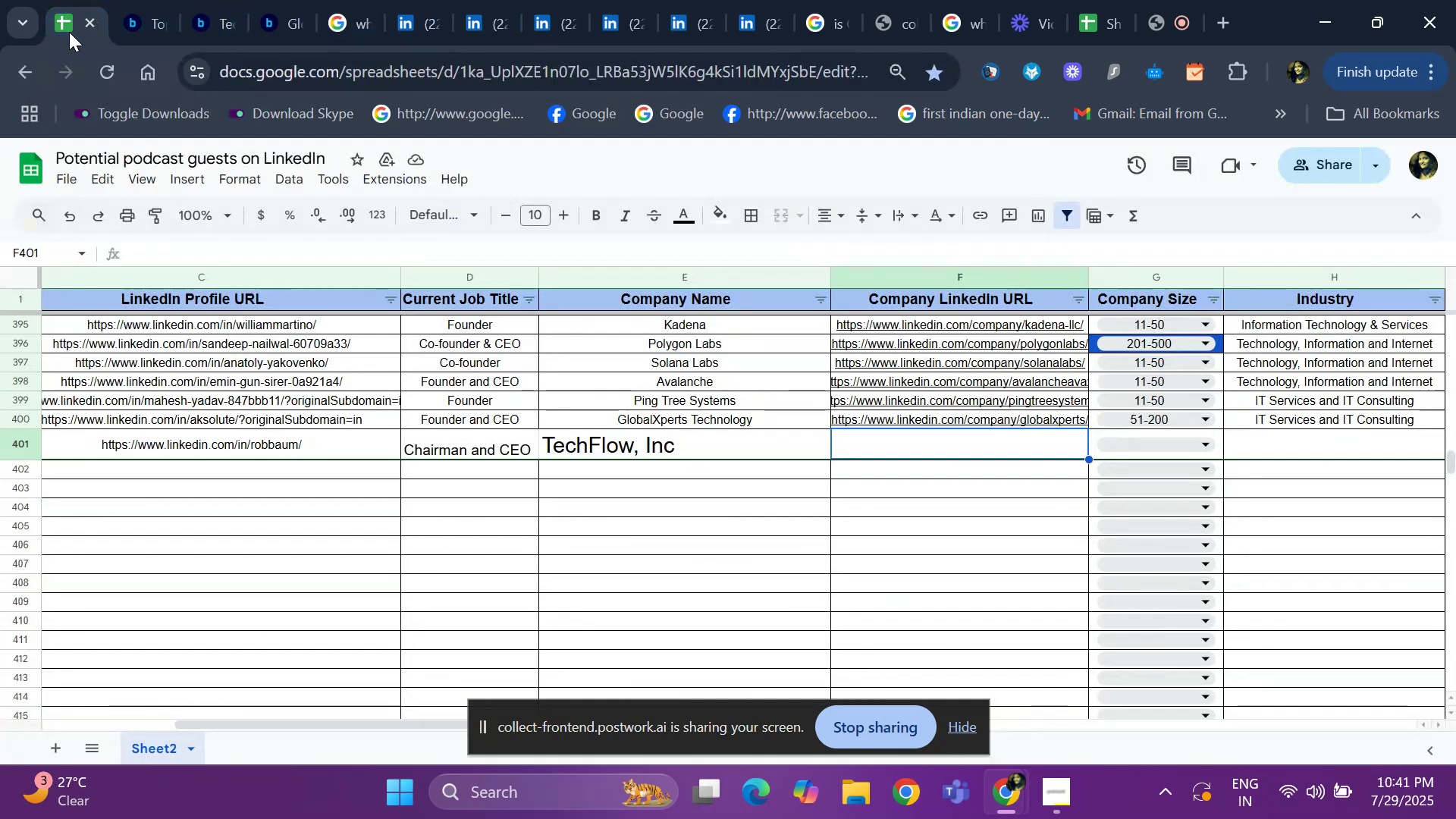 
key(Control+V)
 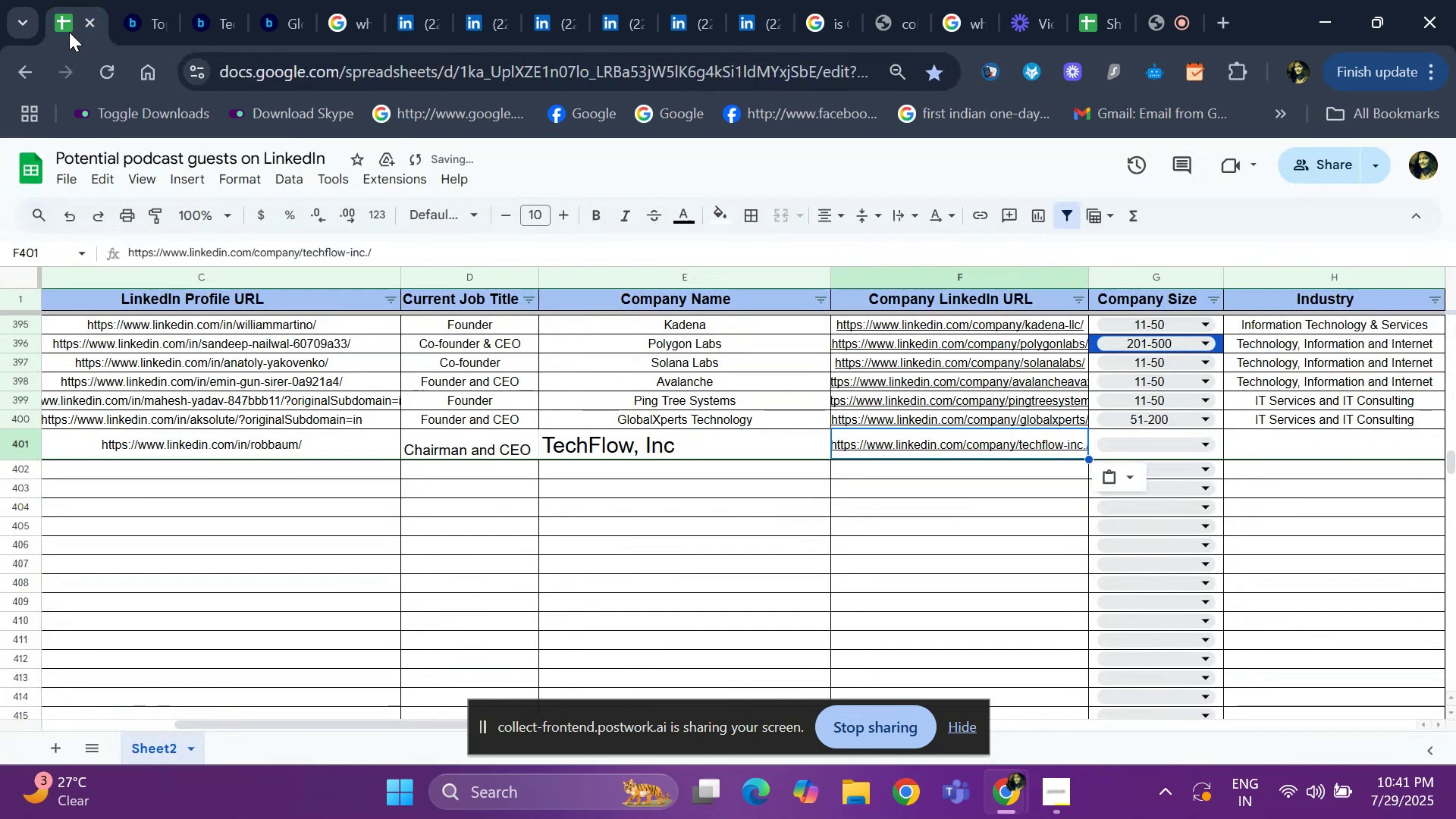 
key(ArrowRight)
 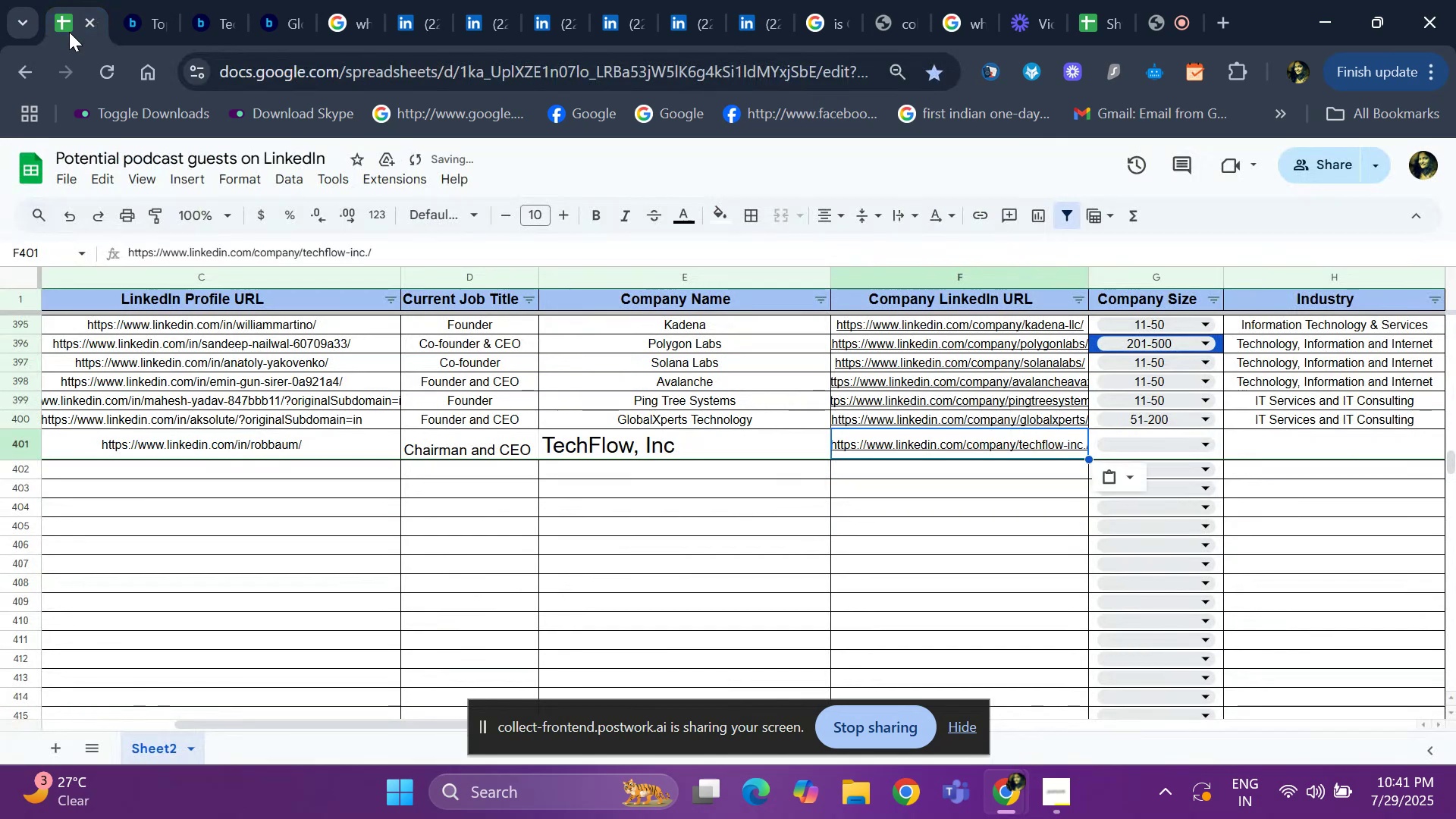 
key(ArrowRight)
 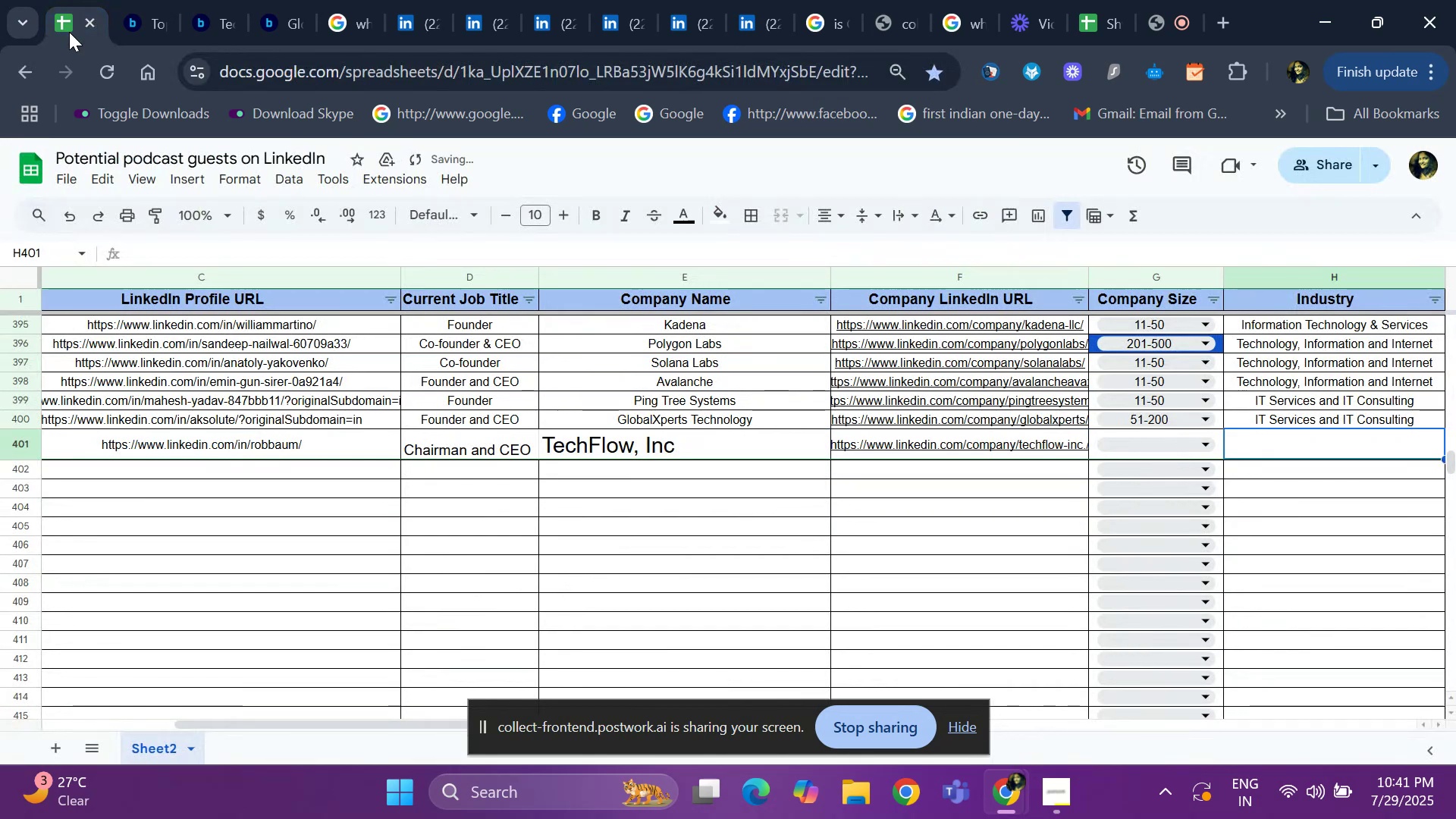 
key(ArrowLeft)
 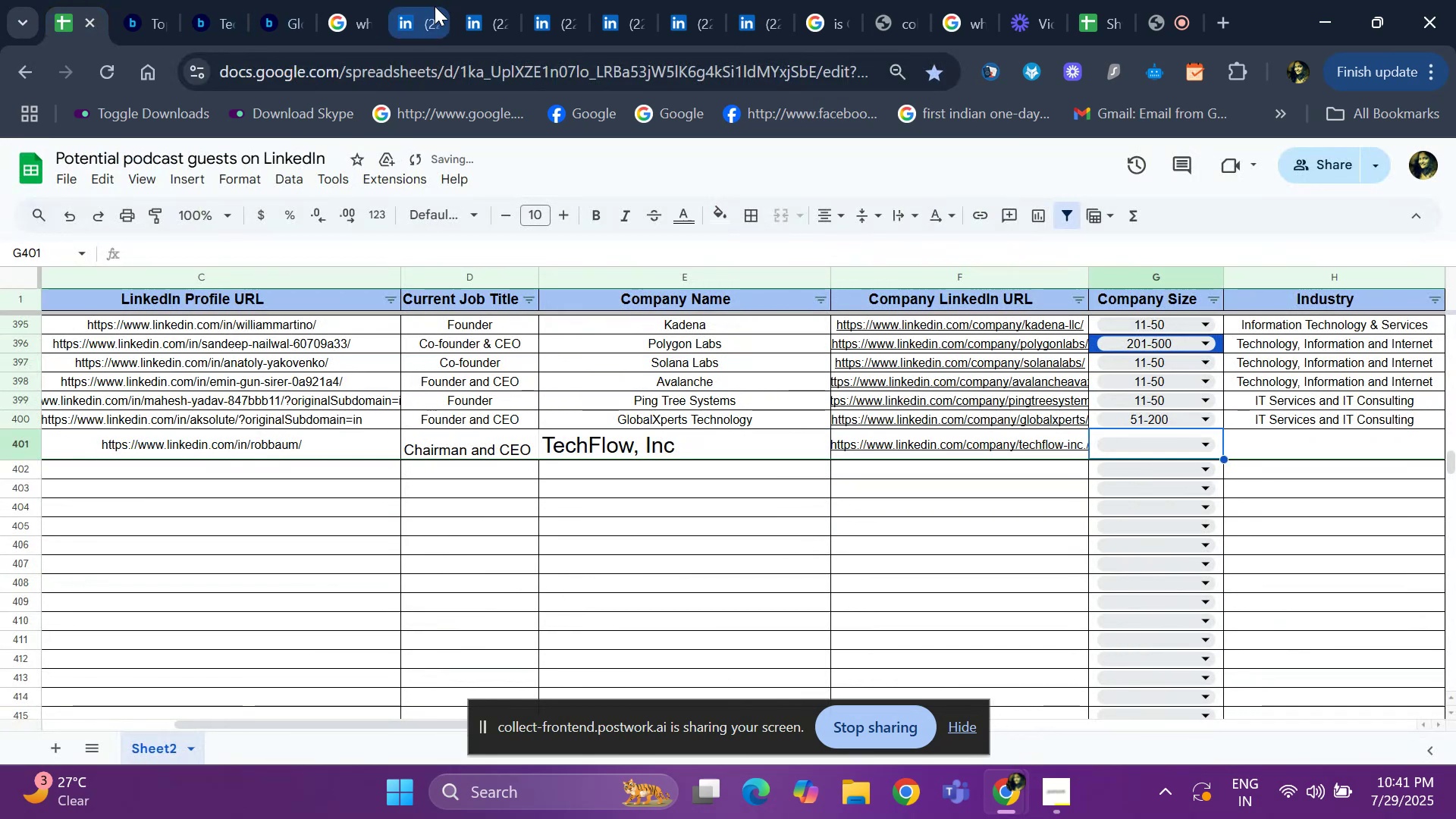 
left_click([427, 15])
 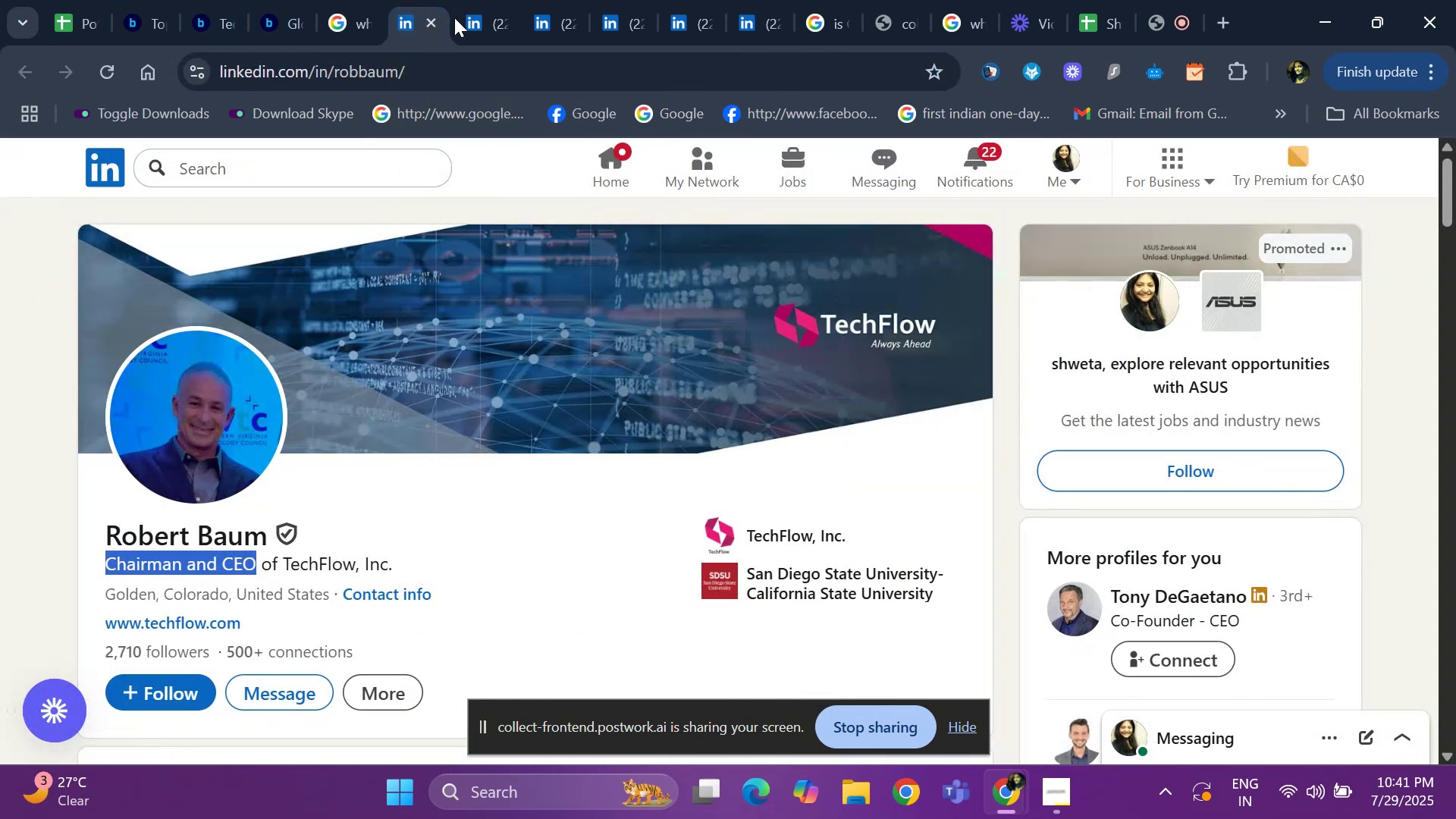 
left_click([472, 14])
 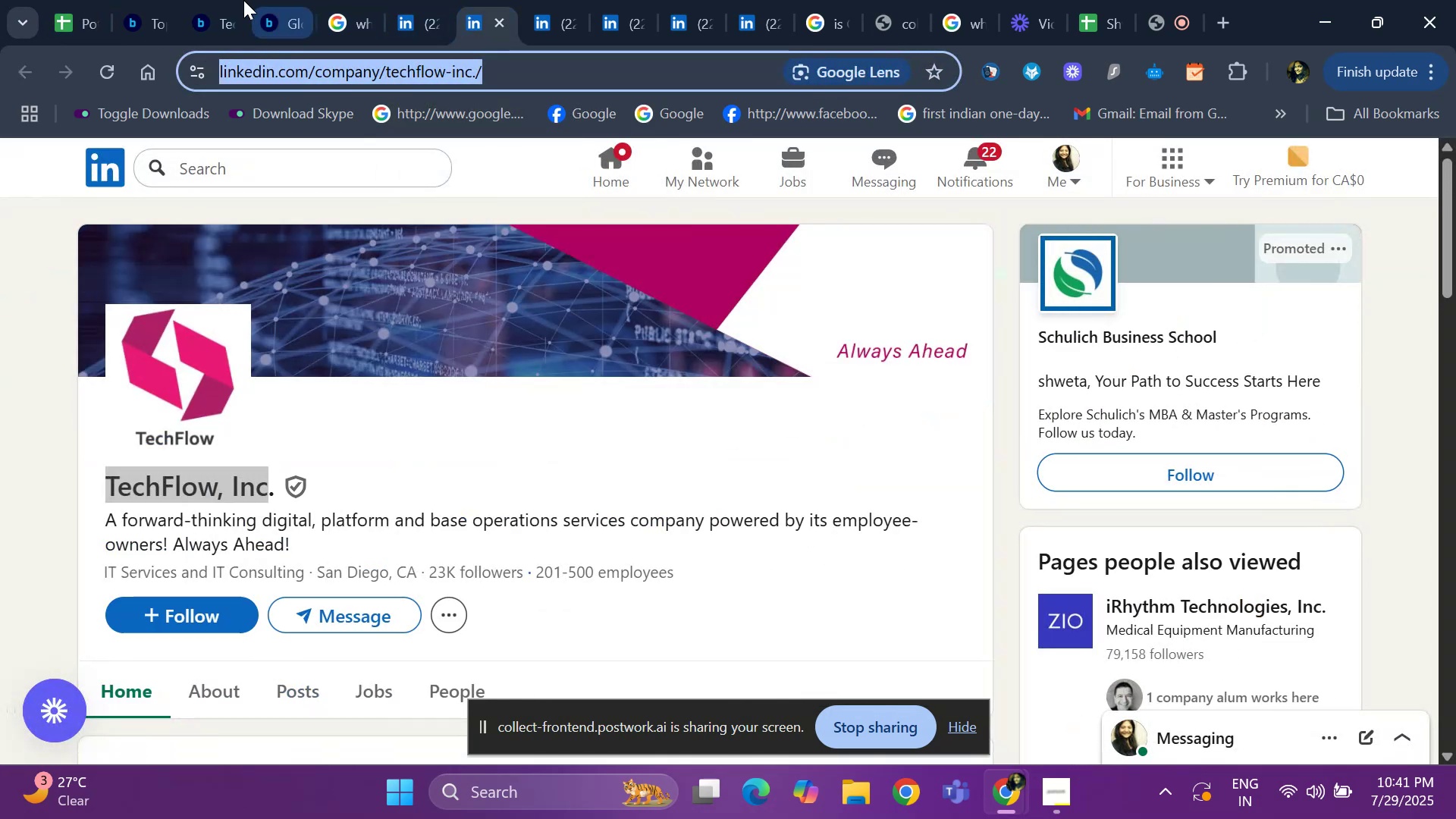 
left_click([66, 10])
 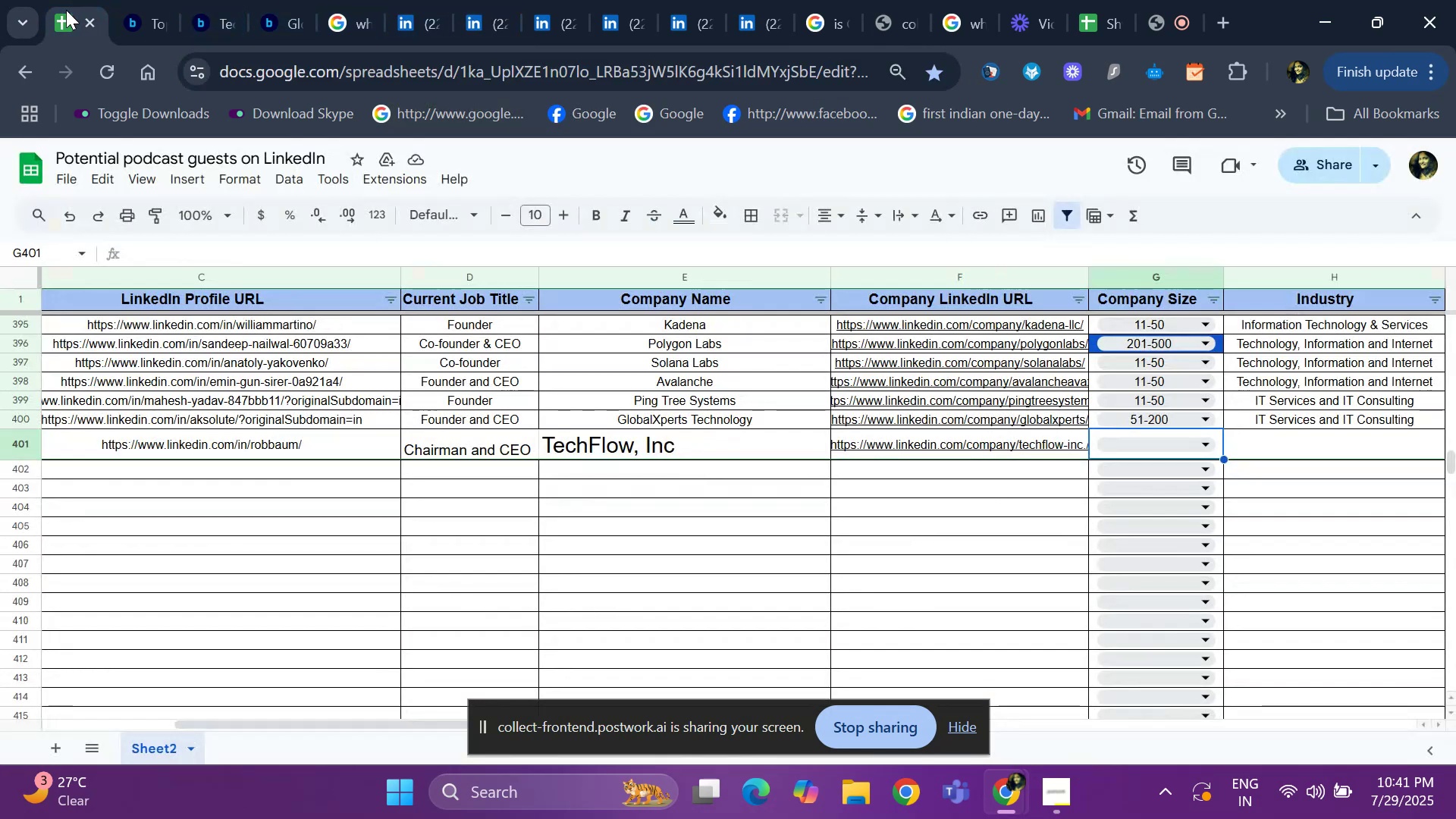 
key(Enter)
 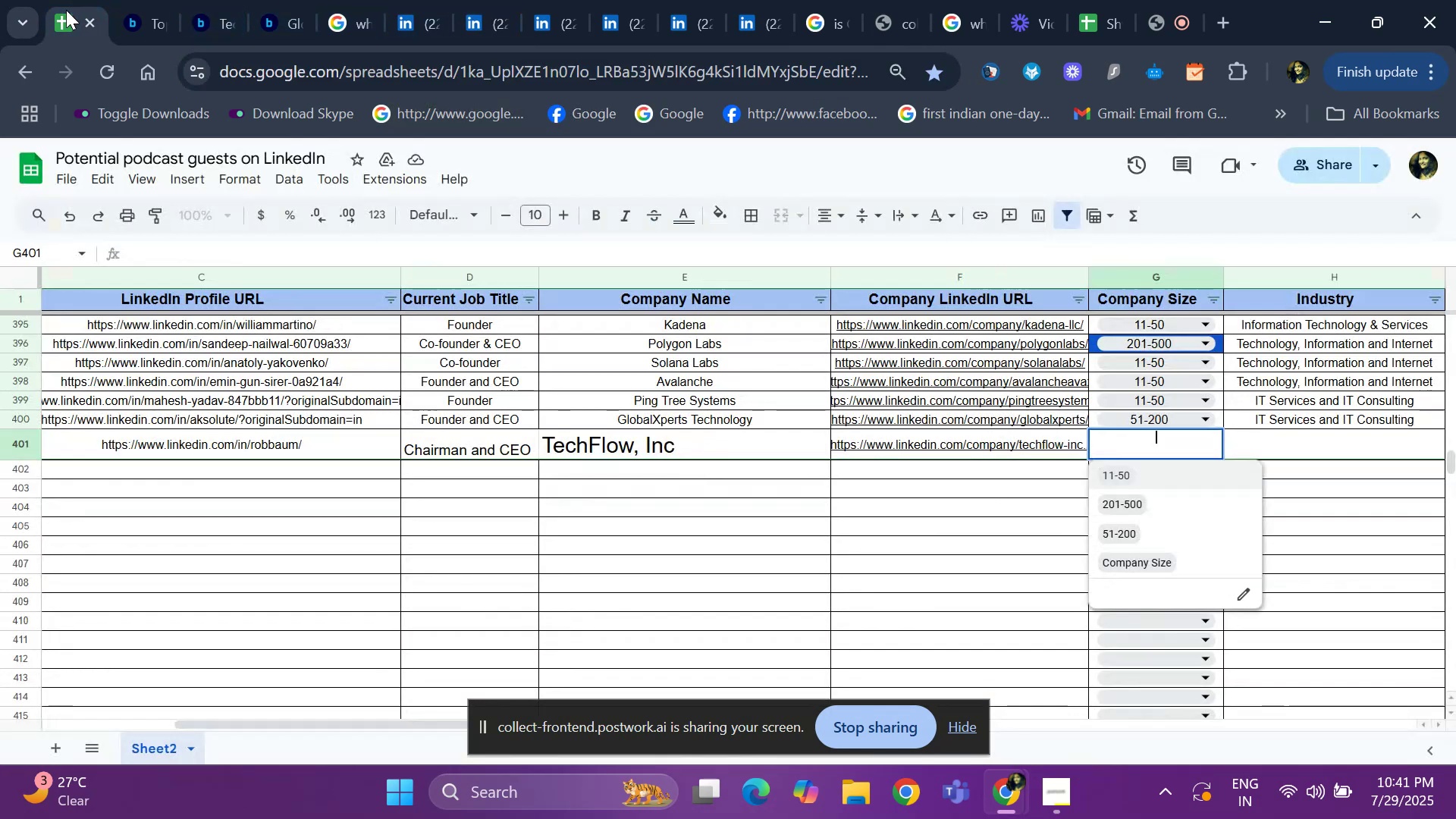 
key(ArrowDown)
 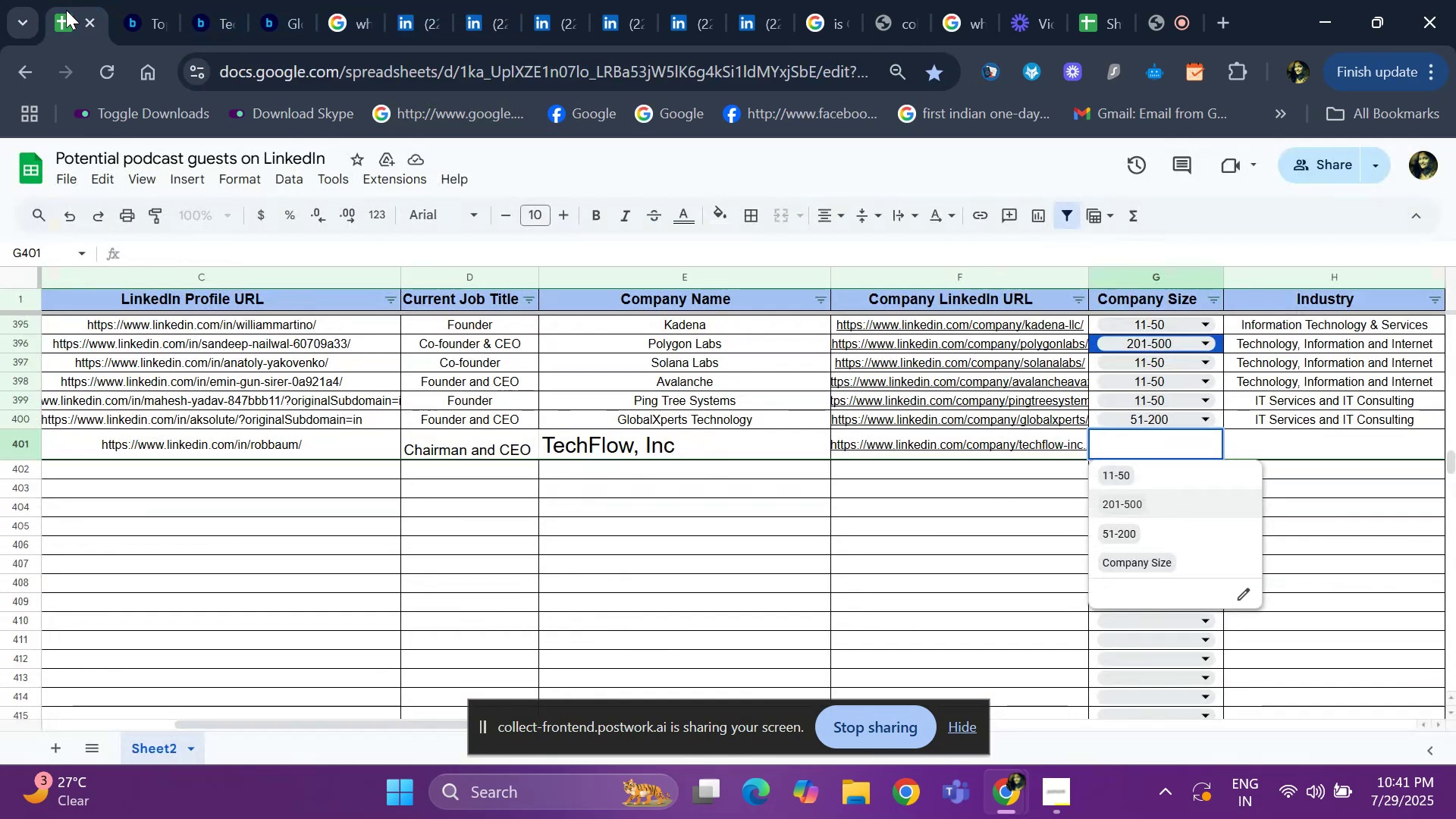 
key(ArrowDown)
 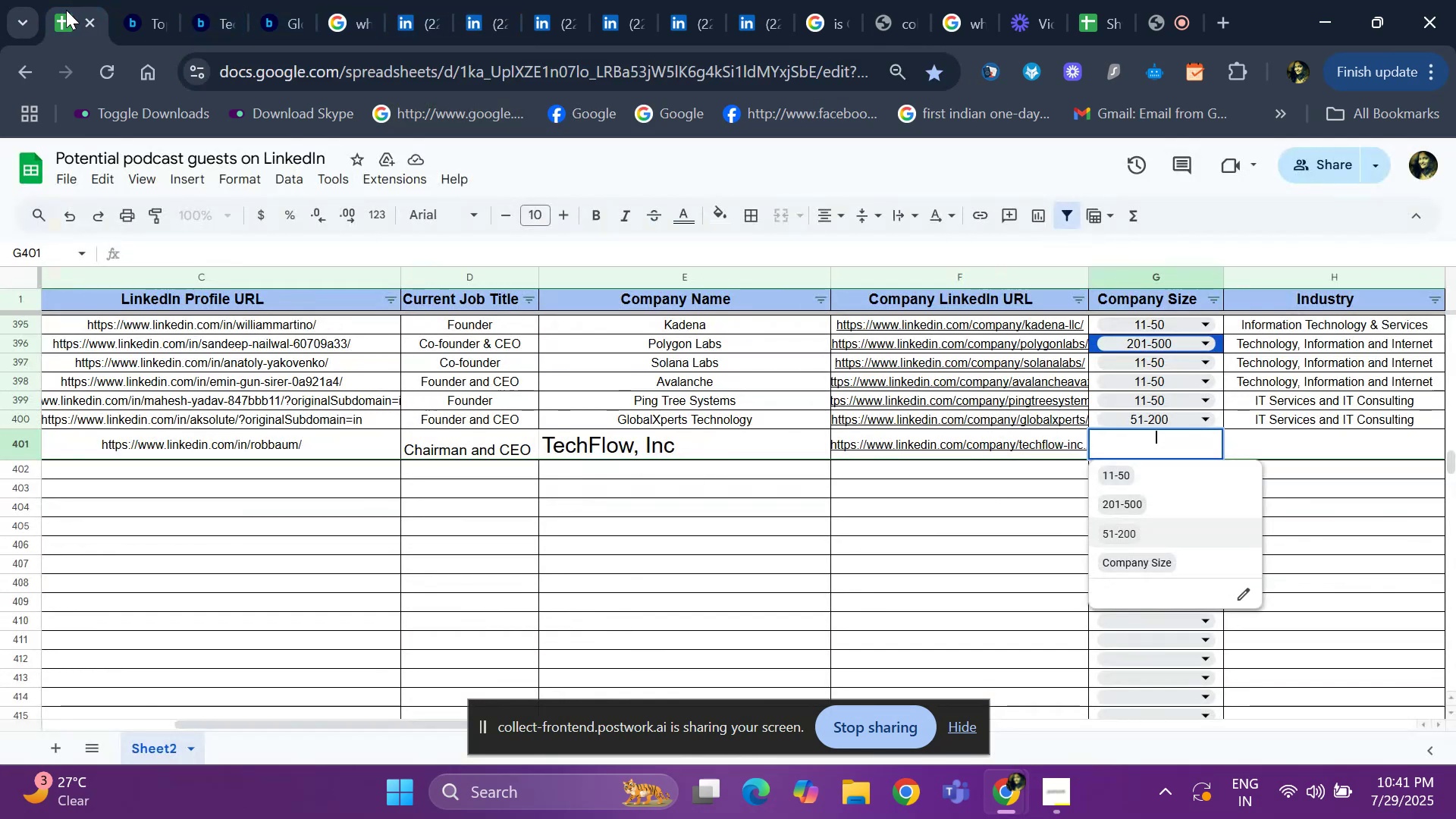 
key(ArrowUp)
 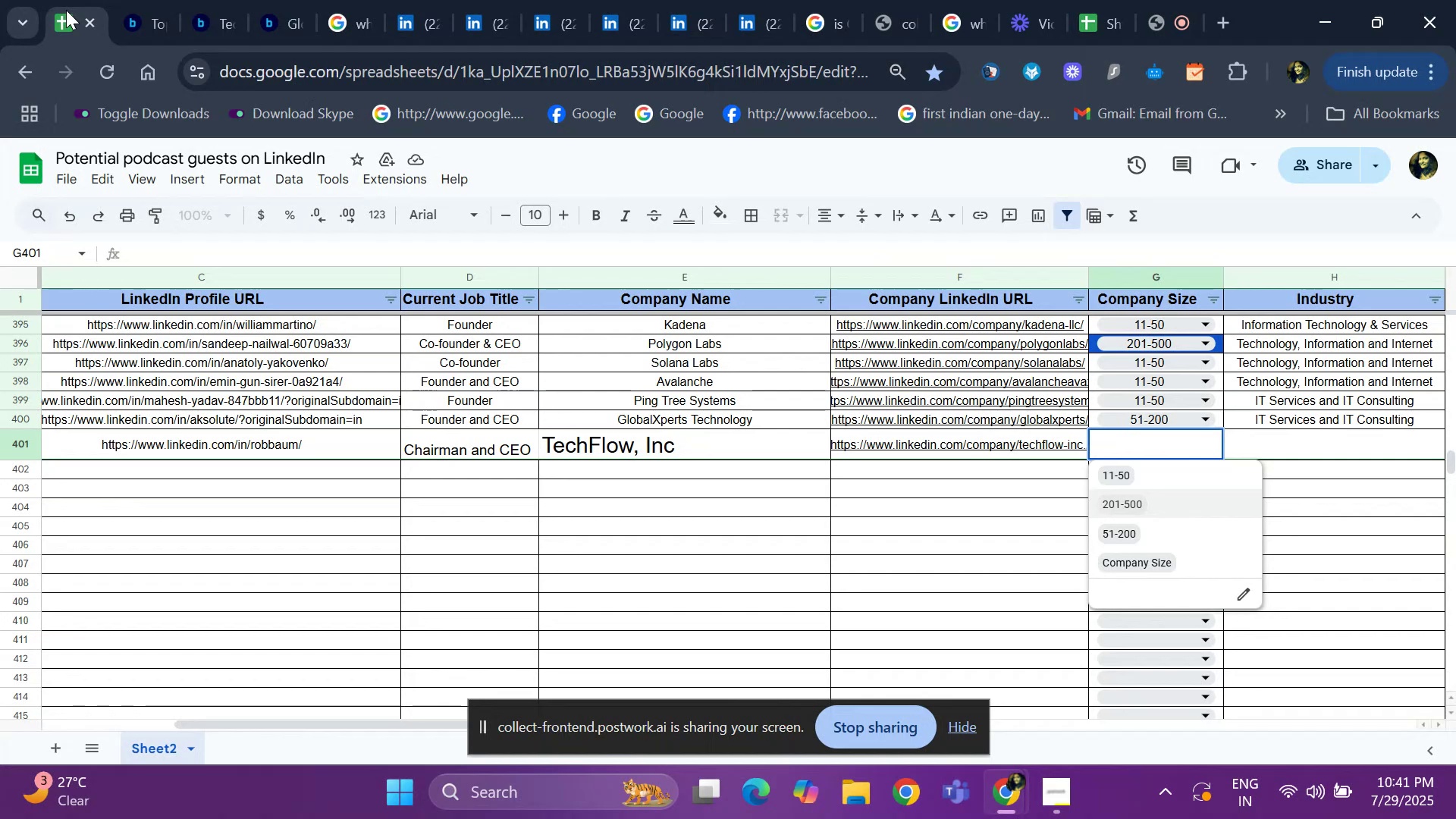 
key(Enter)
 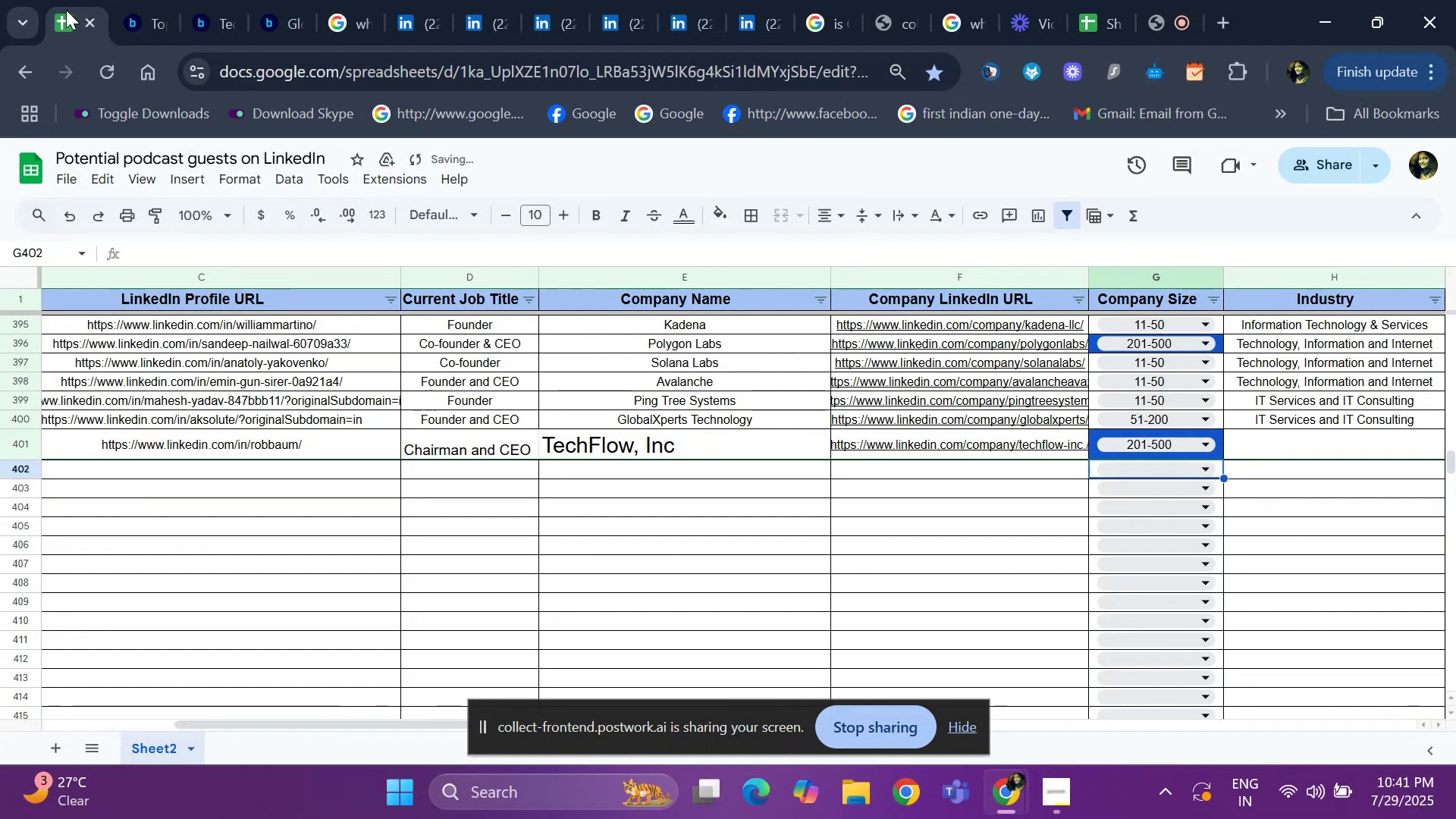 
key(ArrowUp)
 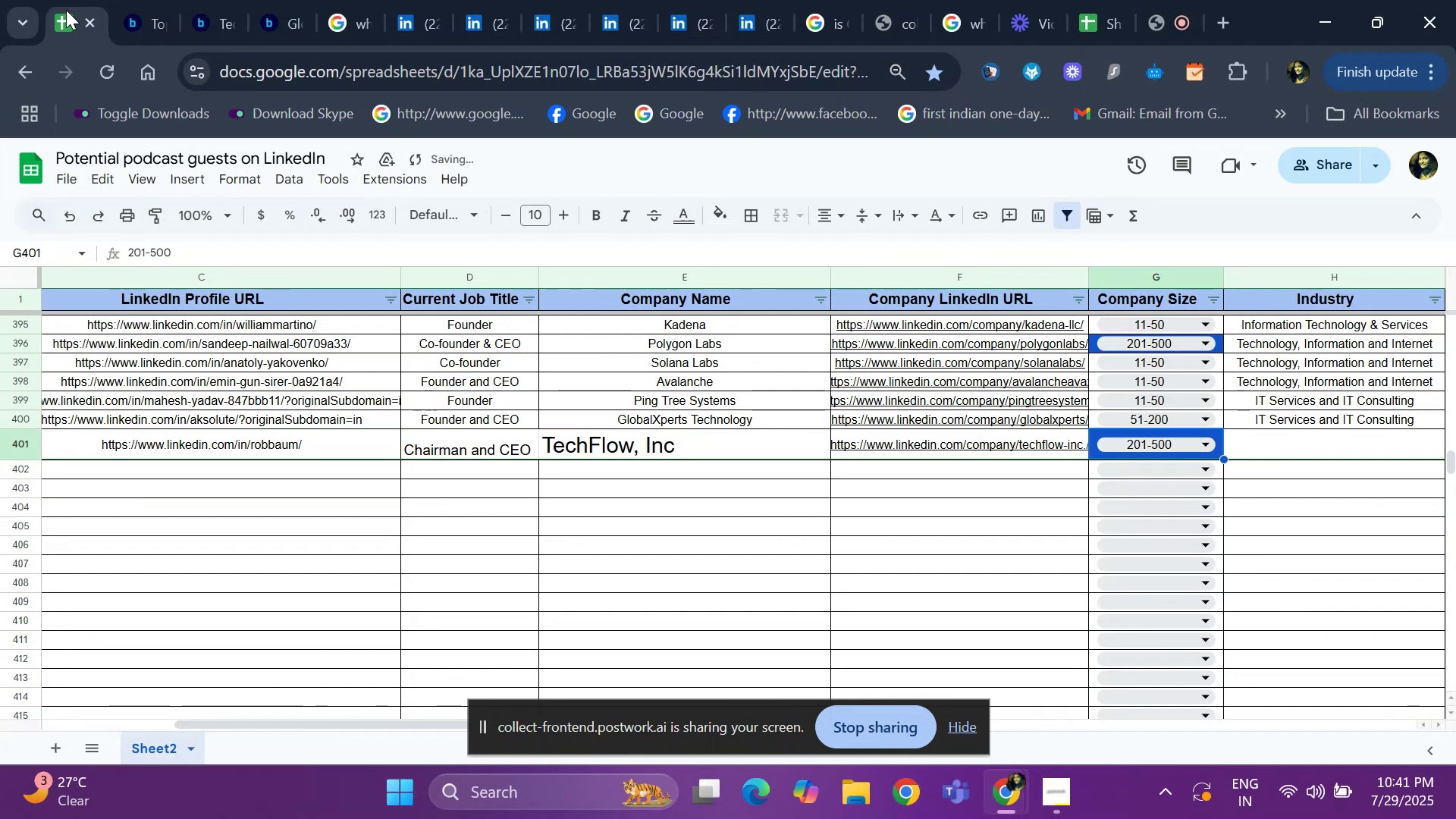 
key(ArrowRight)
 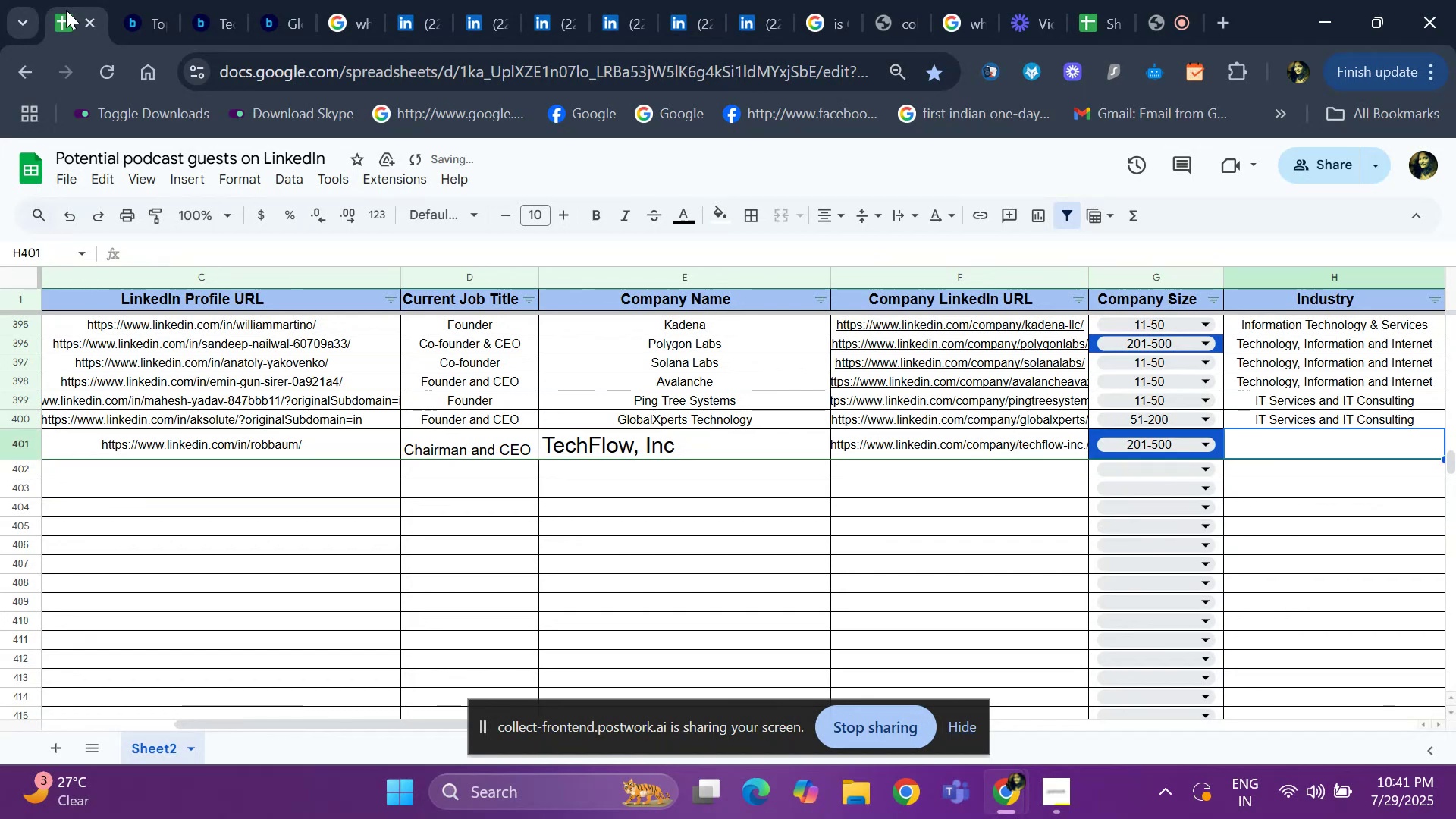 
key(ArrowRight)
 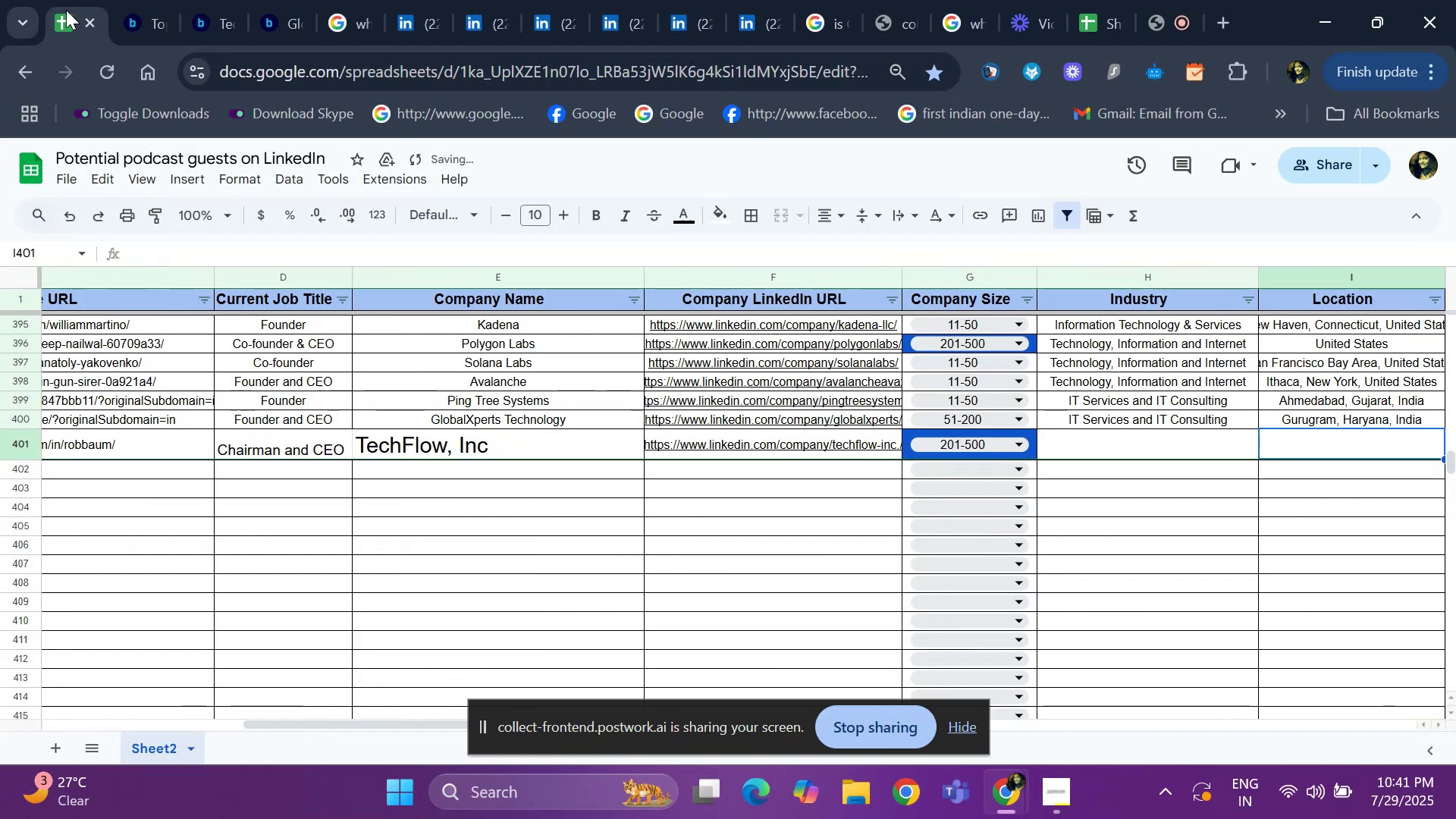 
key(ArrowRight)
 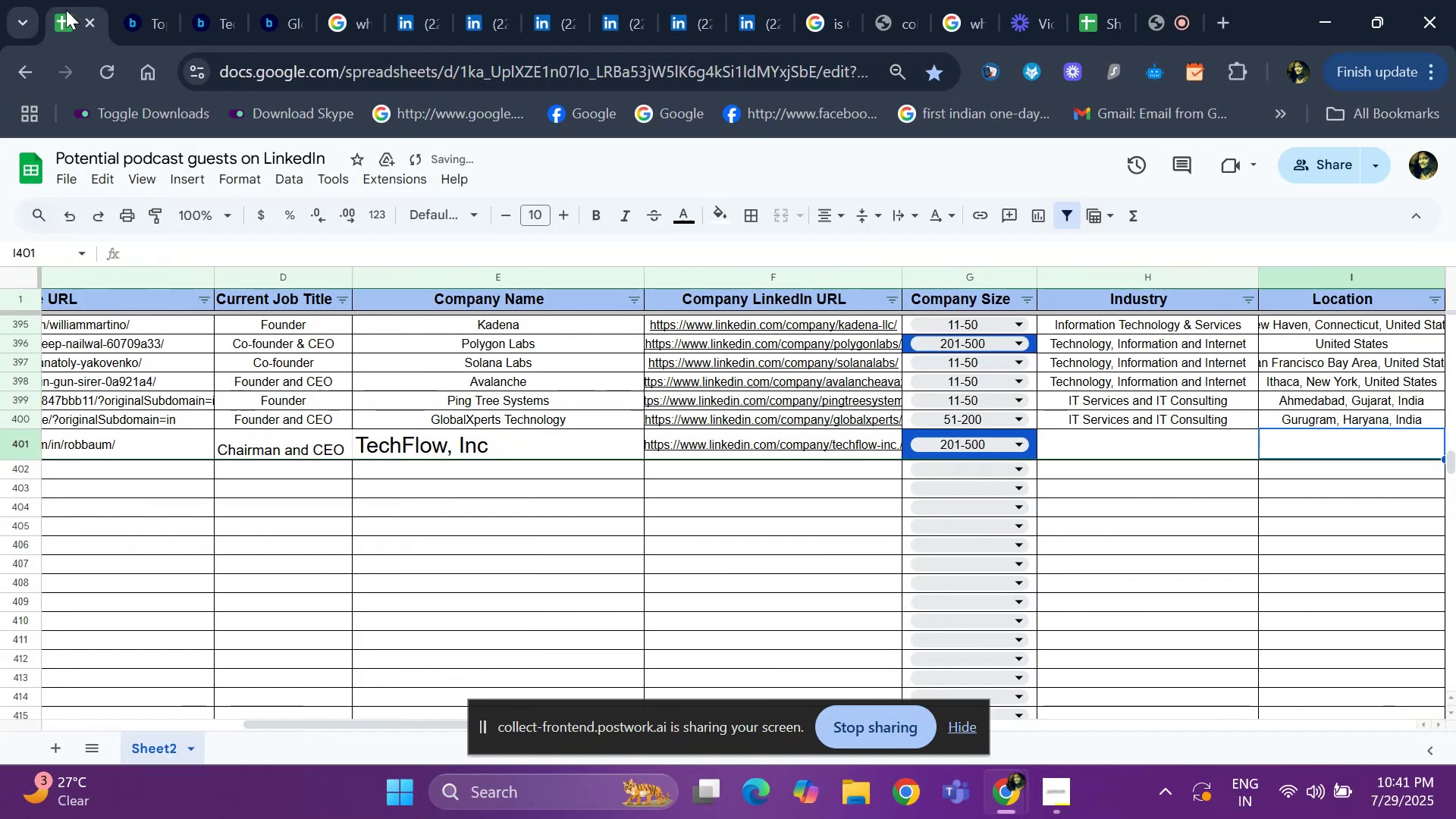 
key(ArrowRight)
 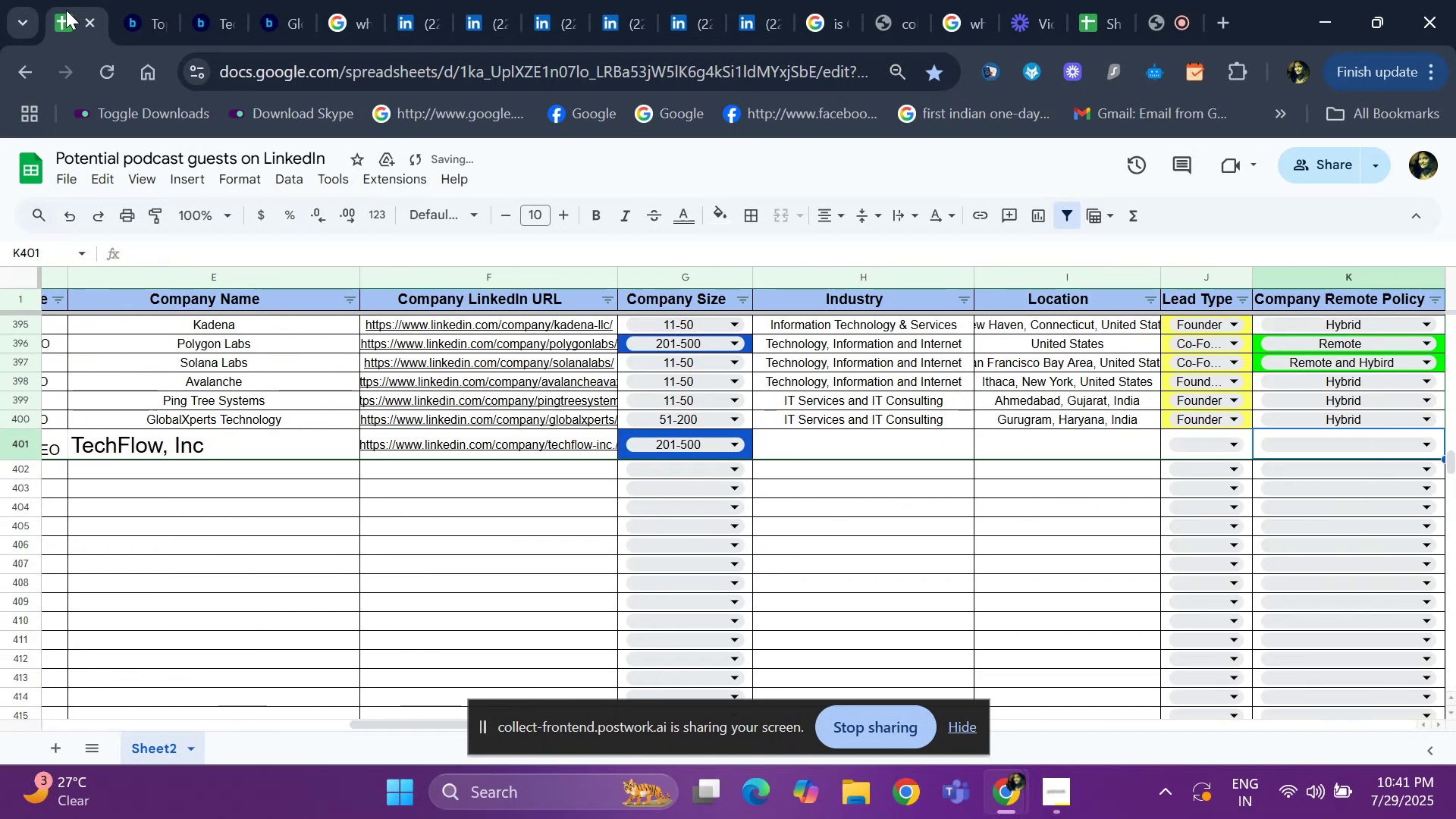 
key(ArrowLeft)
 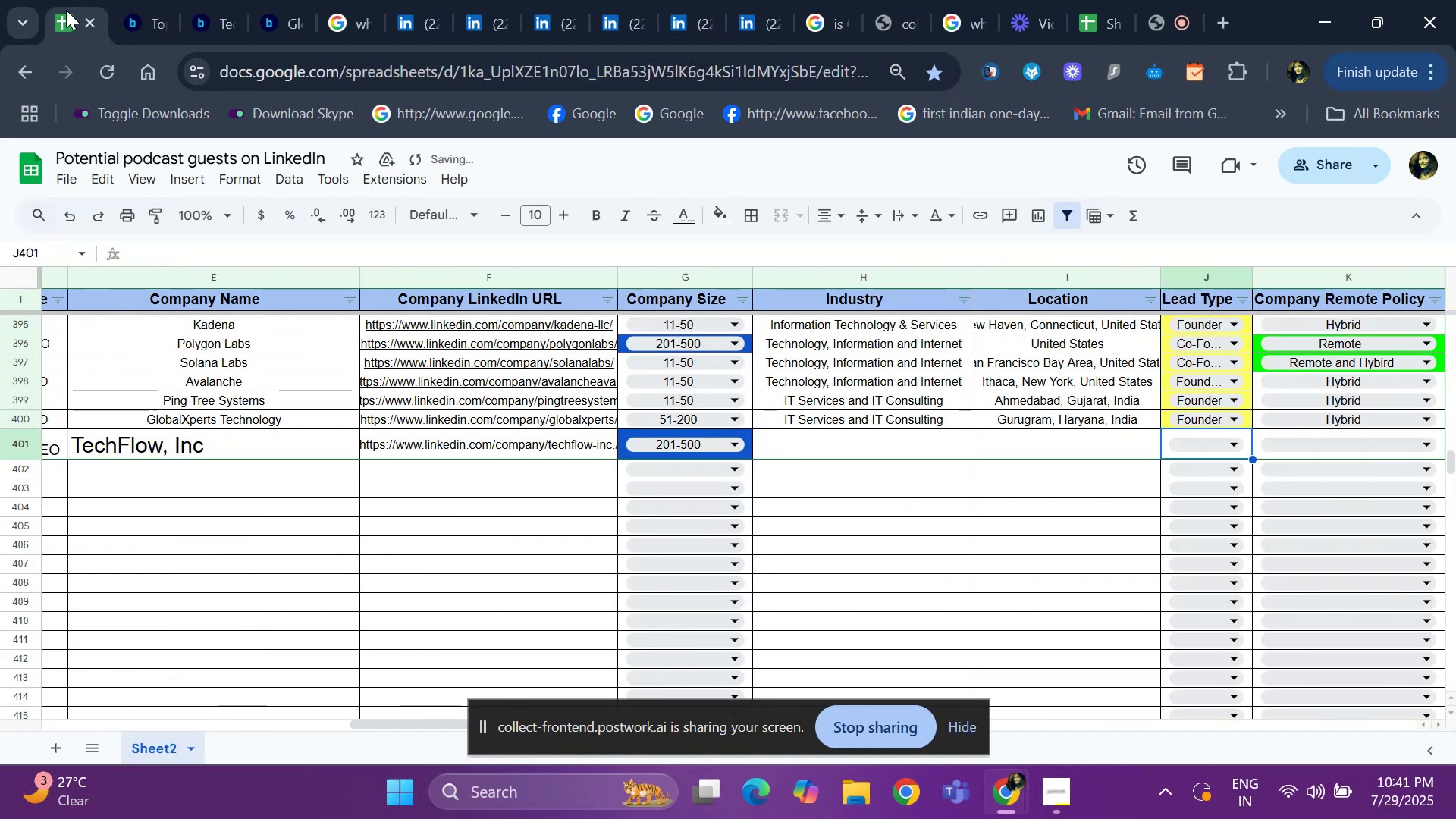 
key(ArrowLeft)
 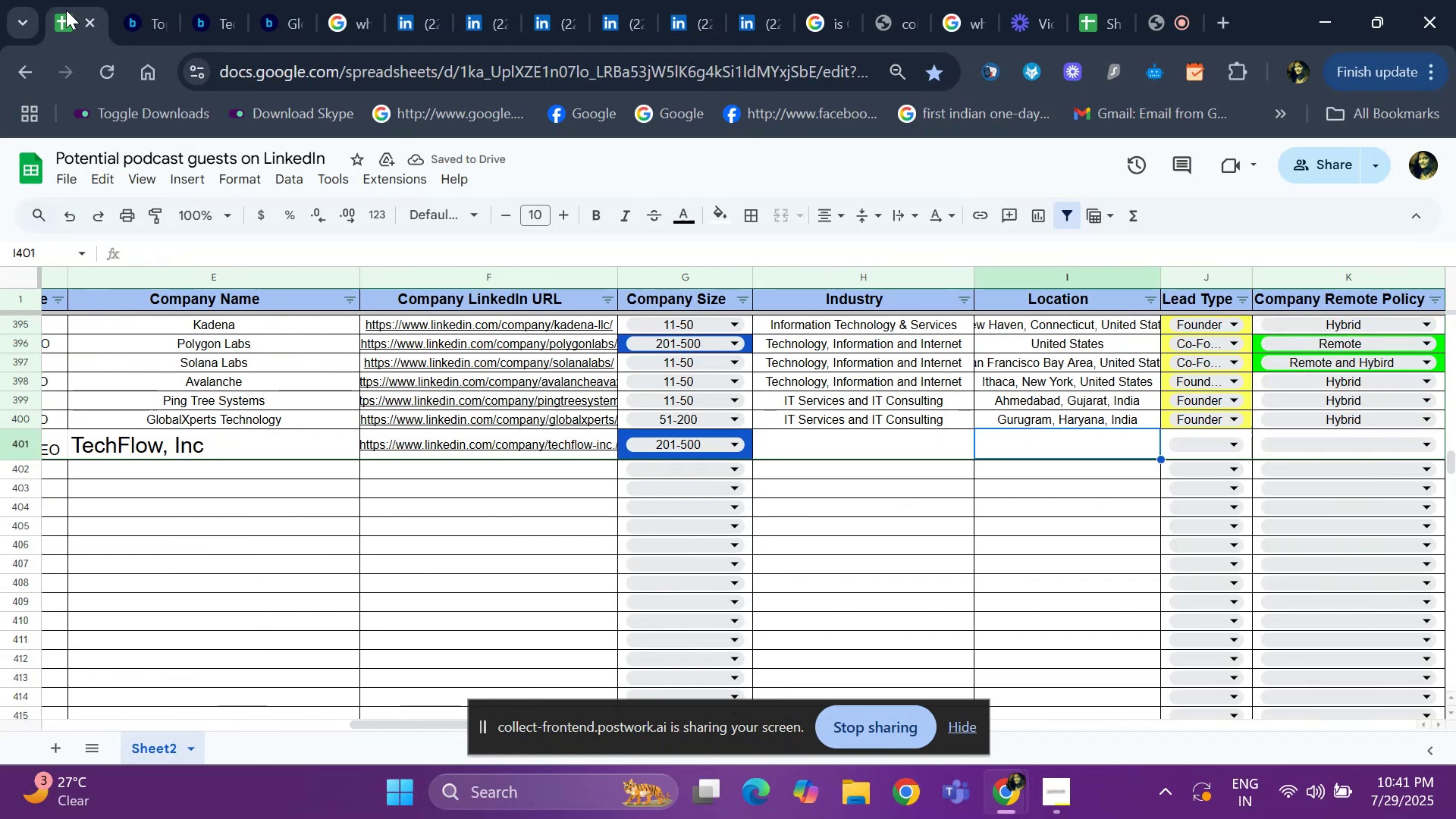 
key(ArrowLeft)
 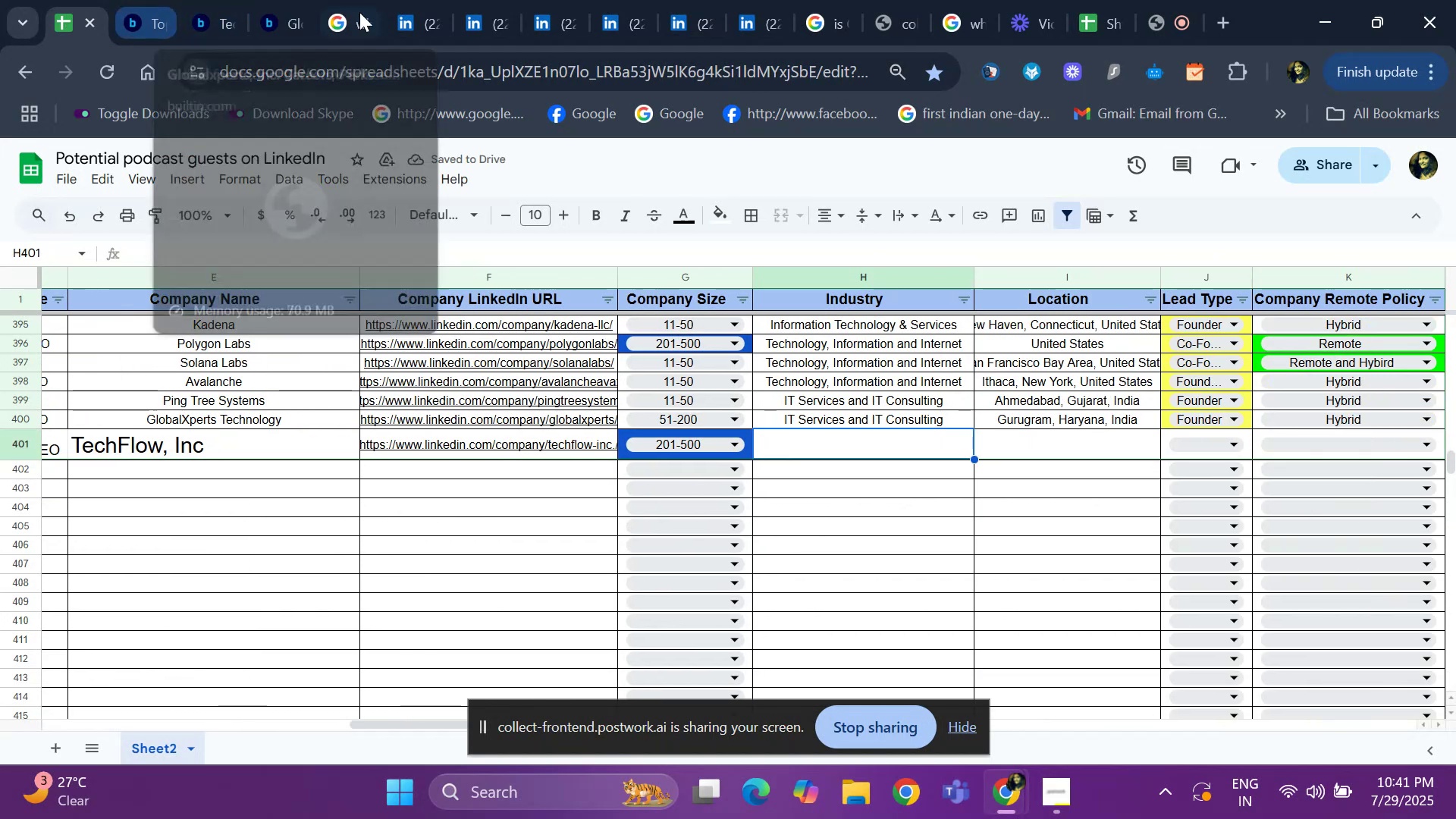 
left_click([416, 16])
 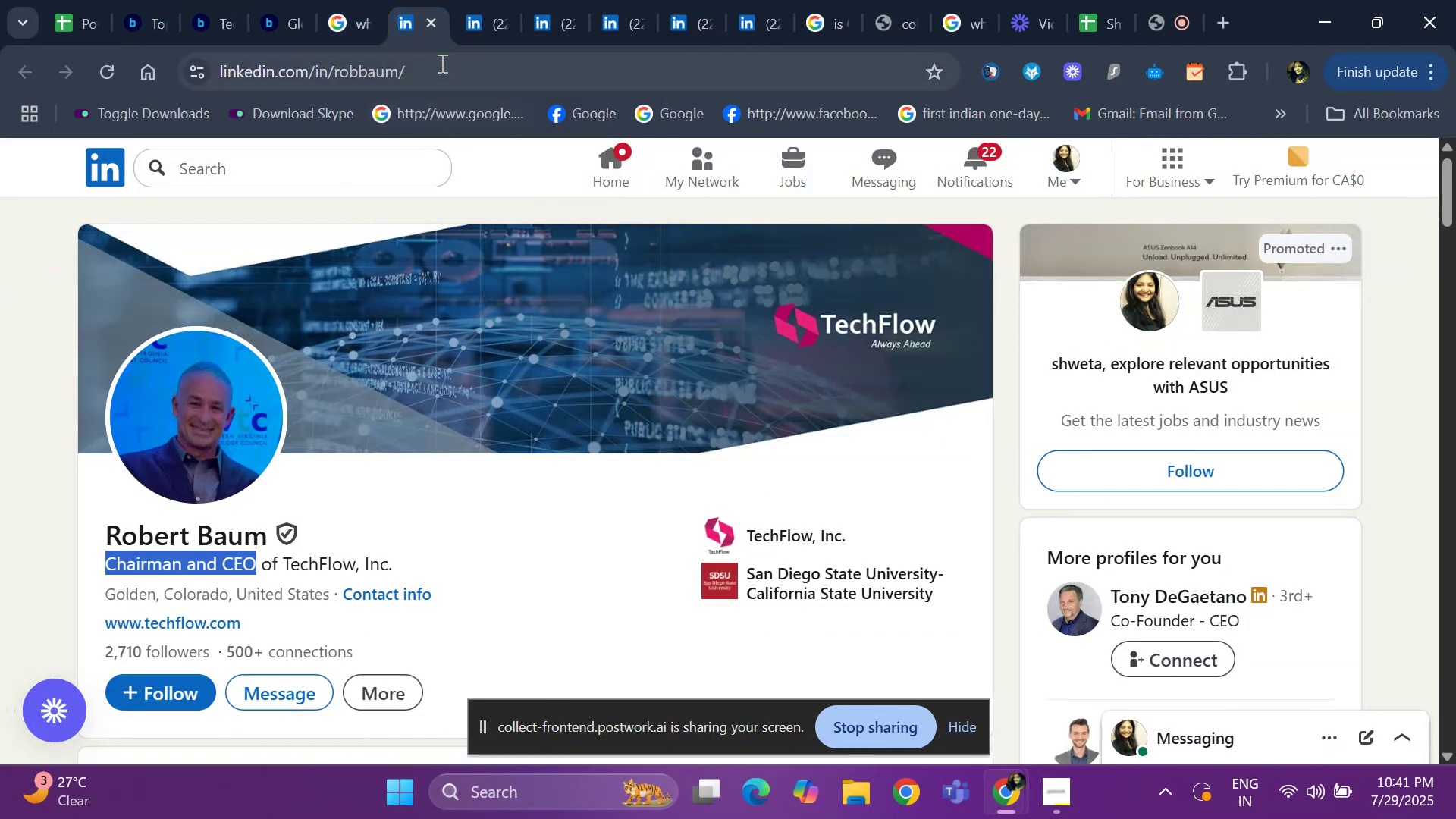 
left_click([479, 36])
 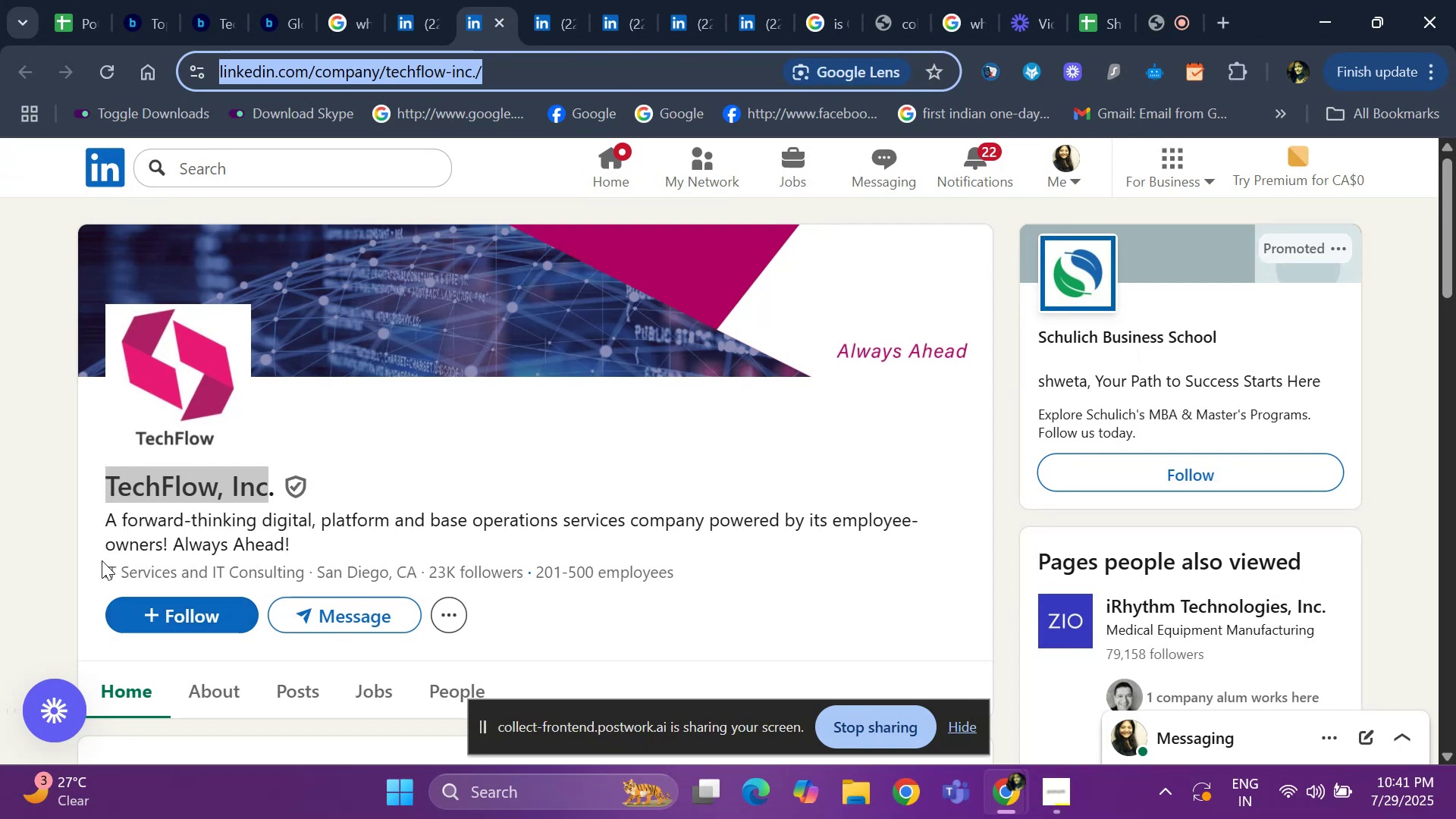 
left_click_drag(start_coordinate=[98, 571], to_coordinate=[306, 570])
 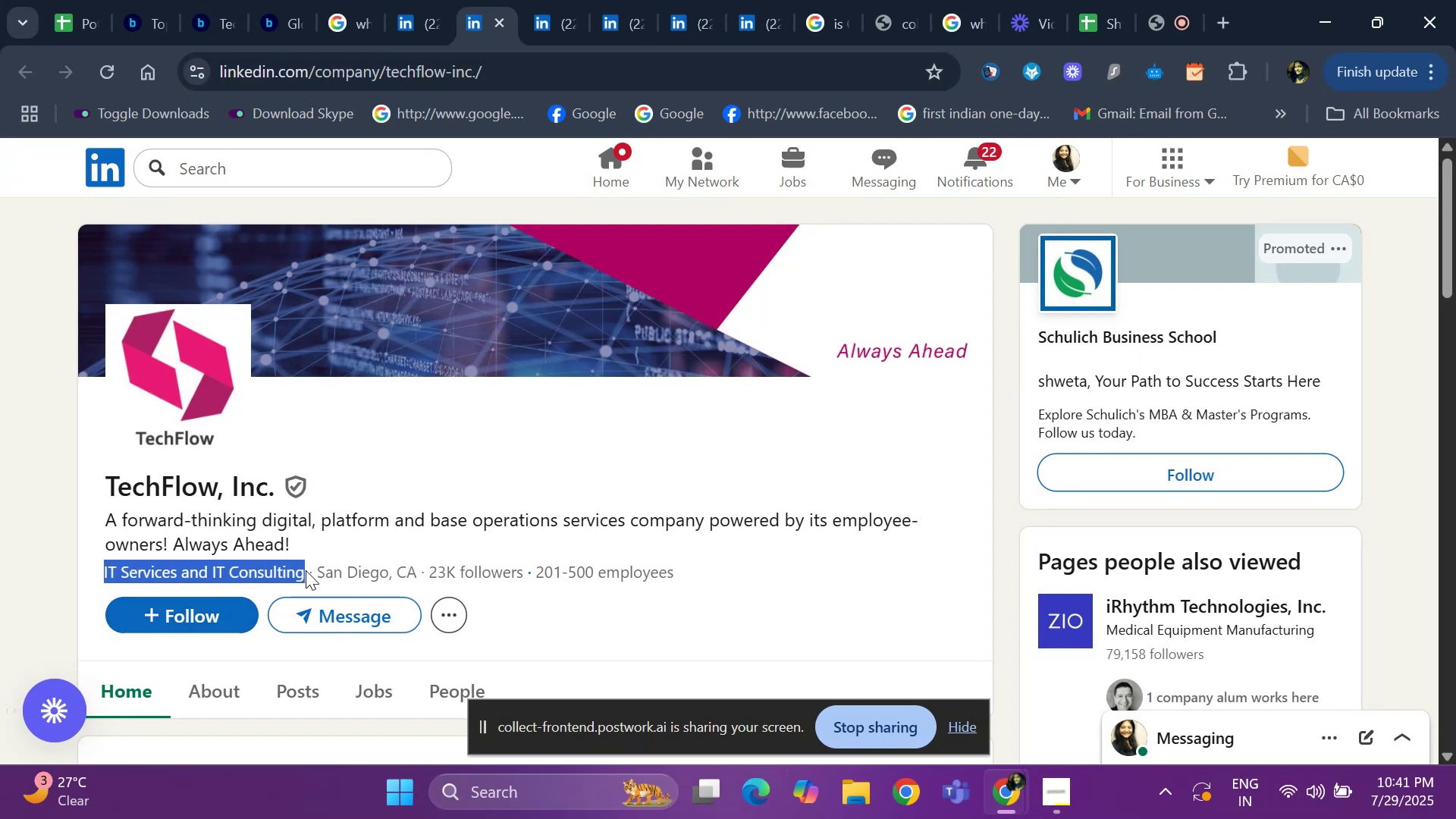 
key(Control+C)
 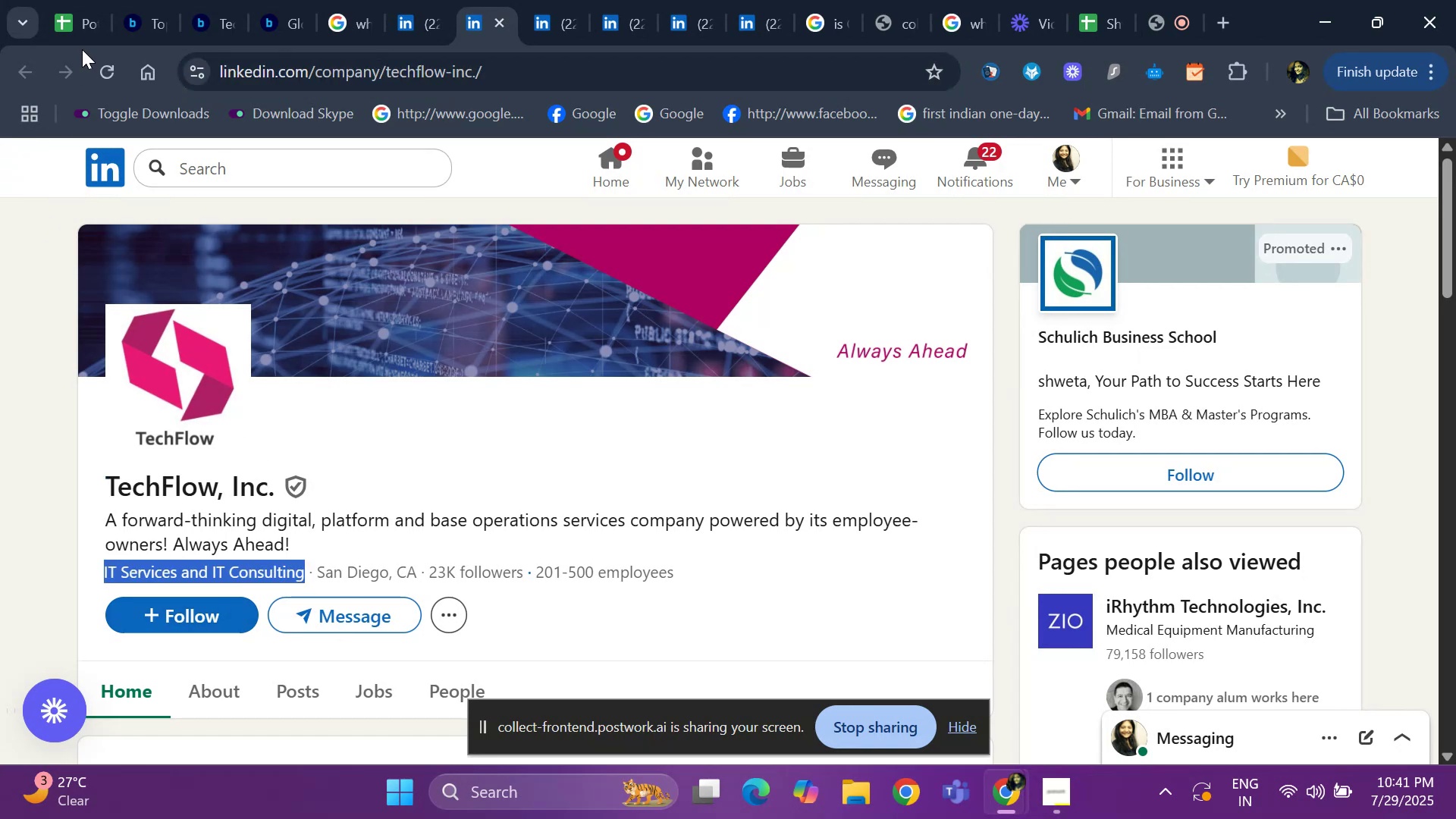 
left_click([68, 7])
 